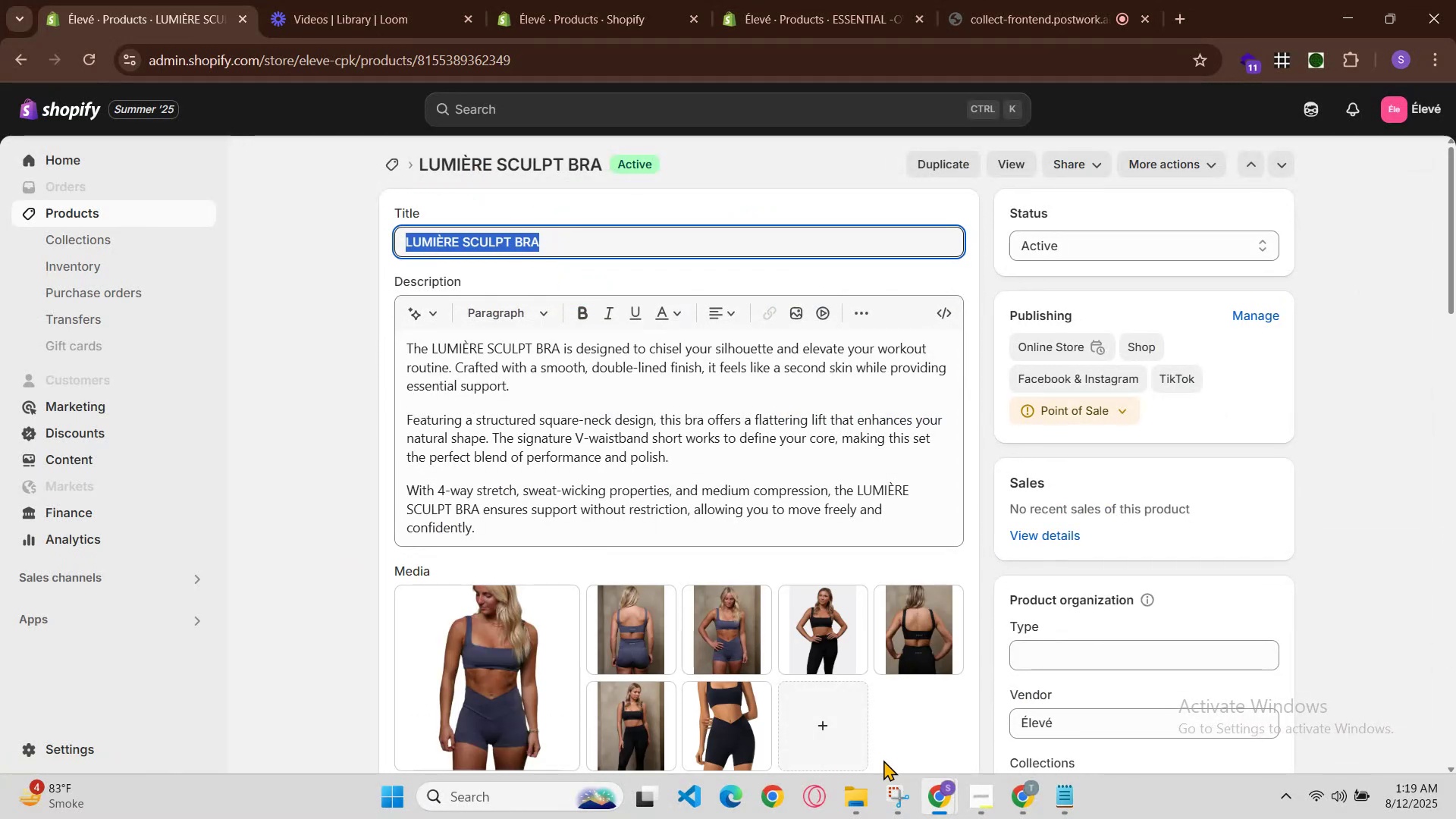 
scroll: coordinate [742, 479], scroll_direction: down, amount: 2.0
 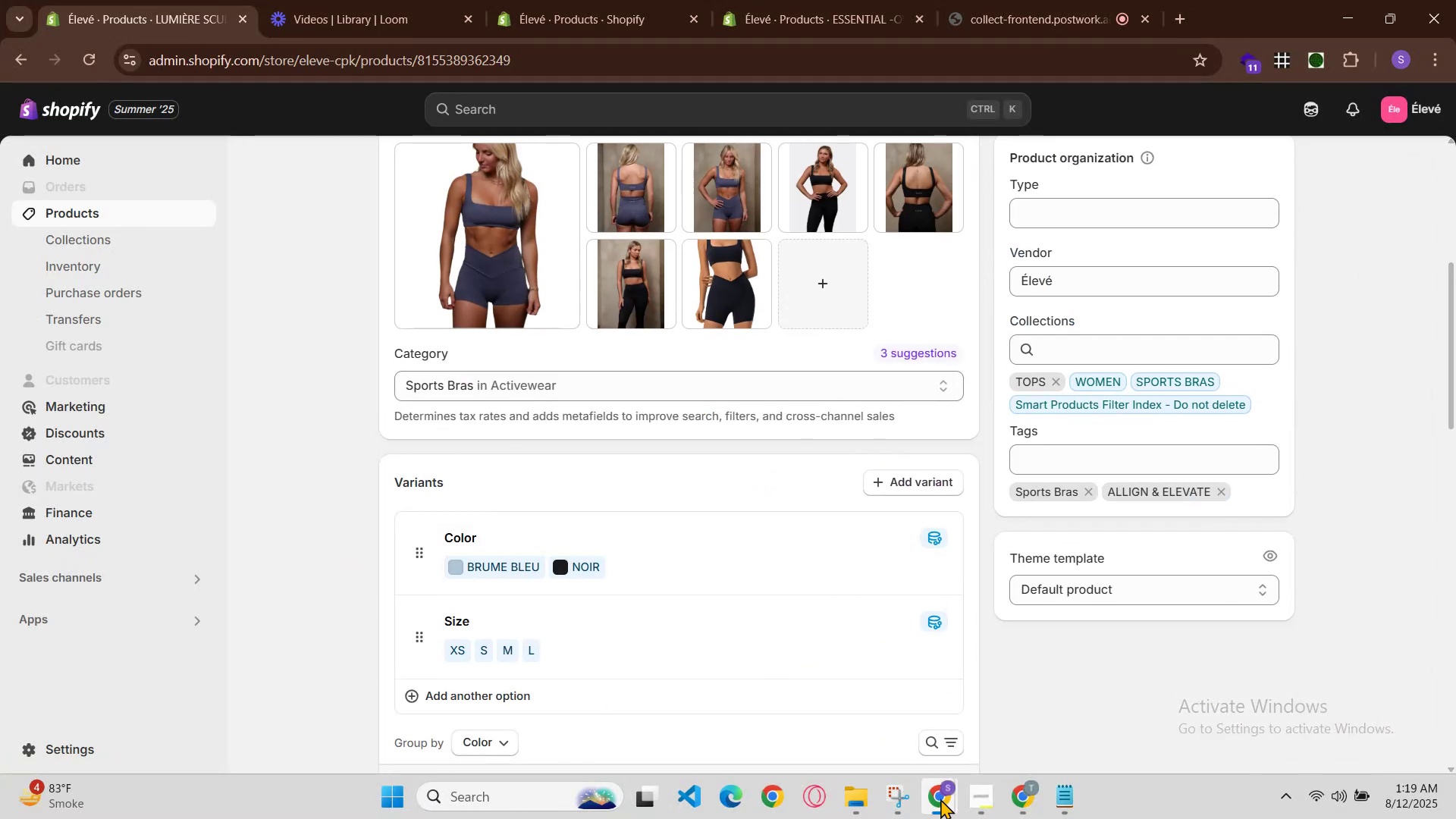 
left_click([988, 715])
 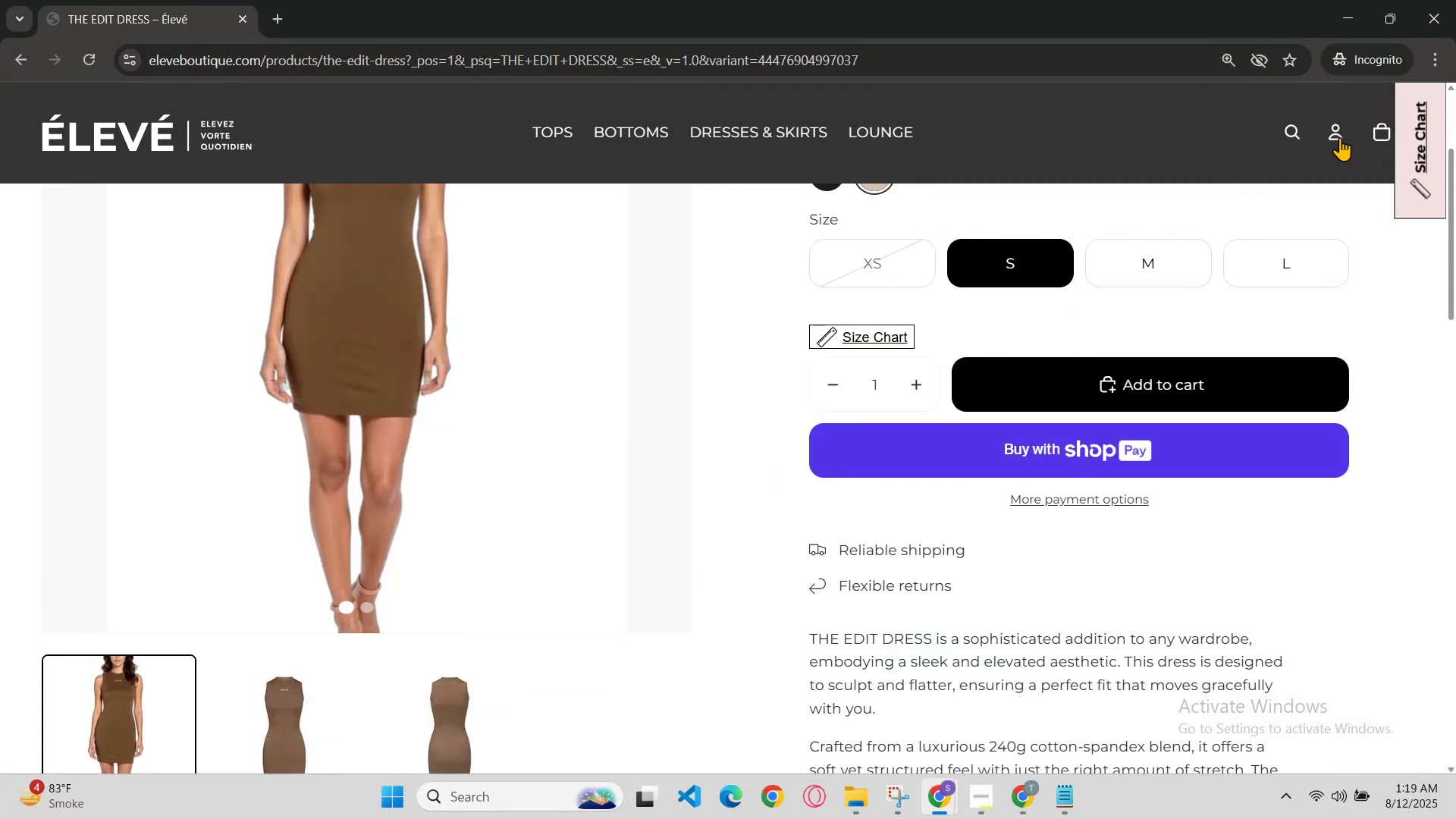 
left_click([1286, 129])
 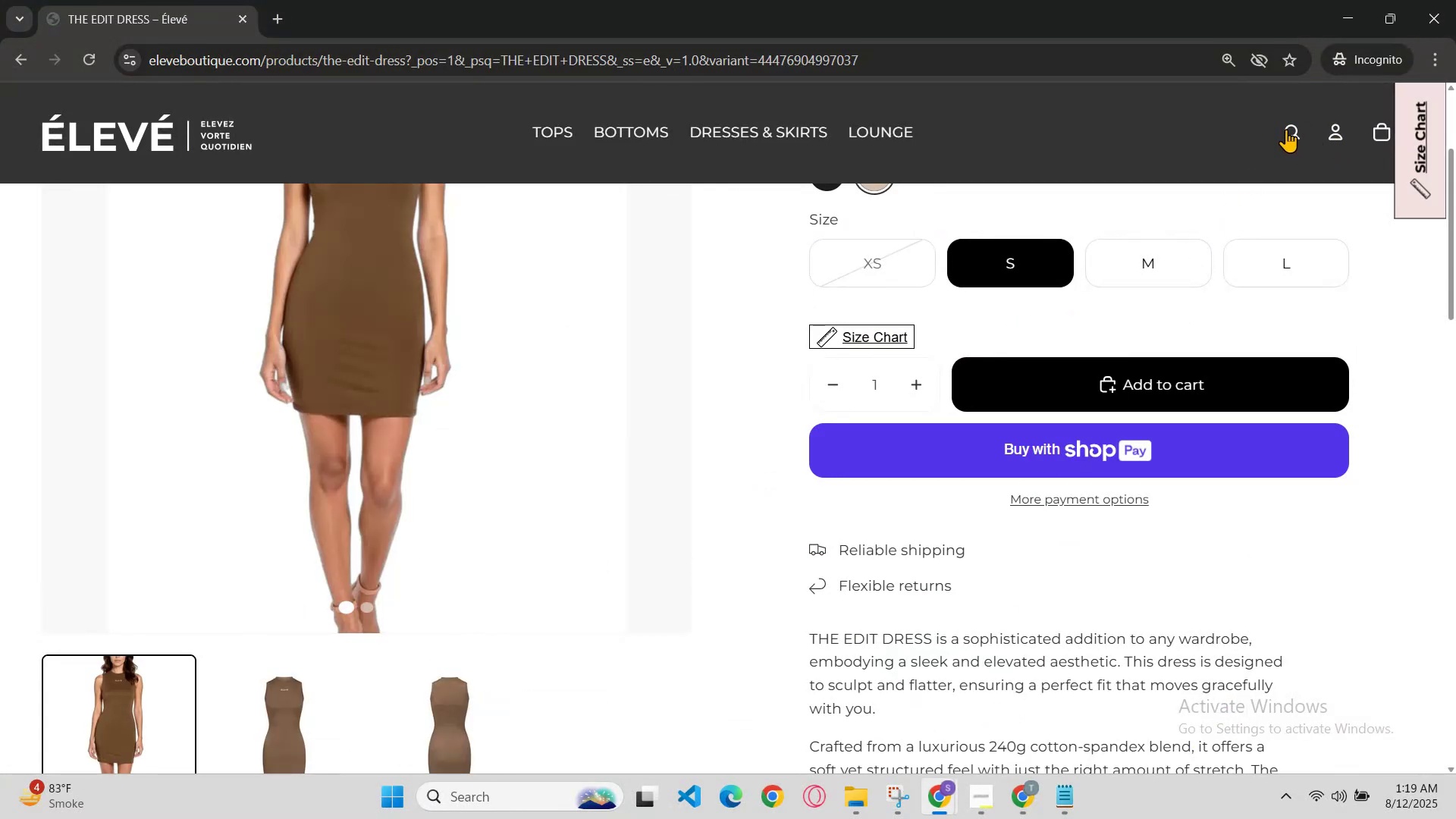 
key(Control+V)
 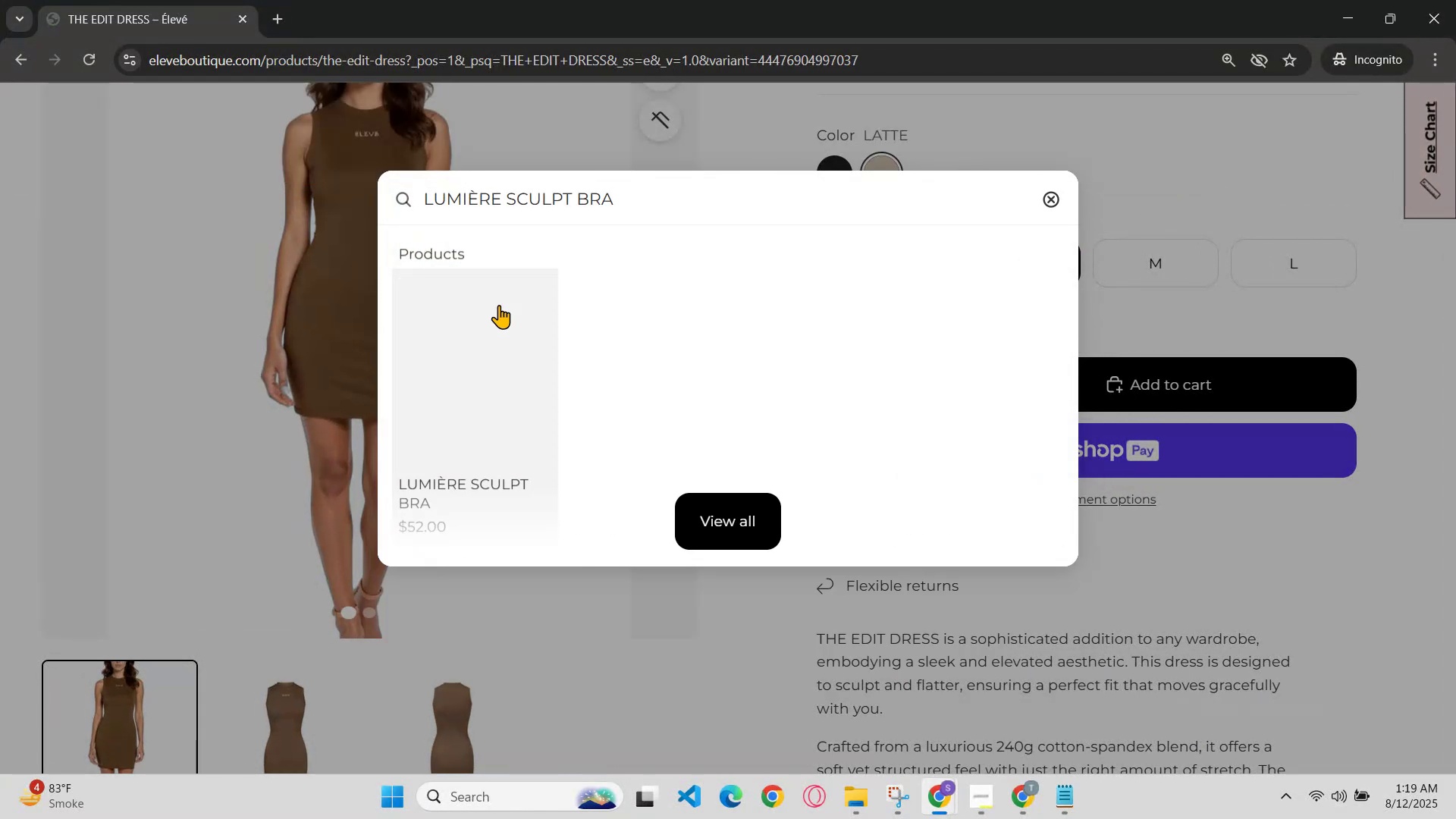 
left_click([479, 340])
 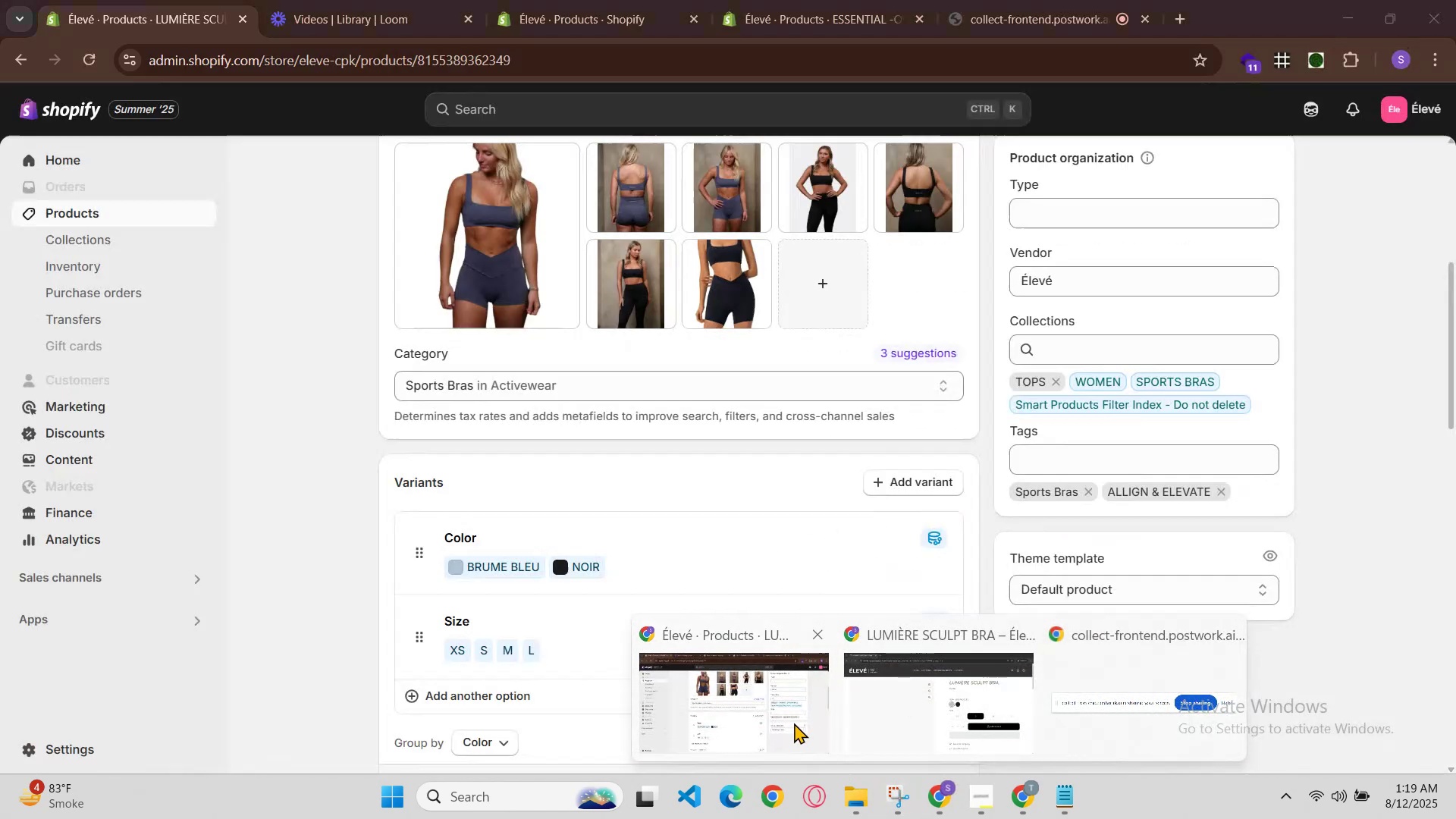 
left_click([823, 0])
 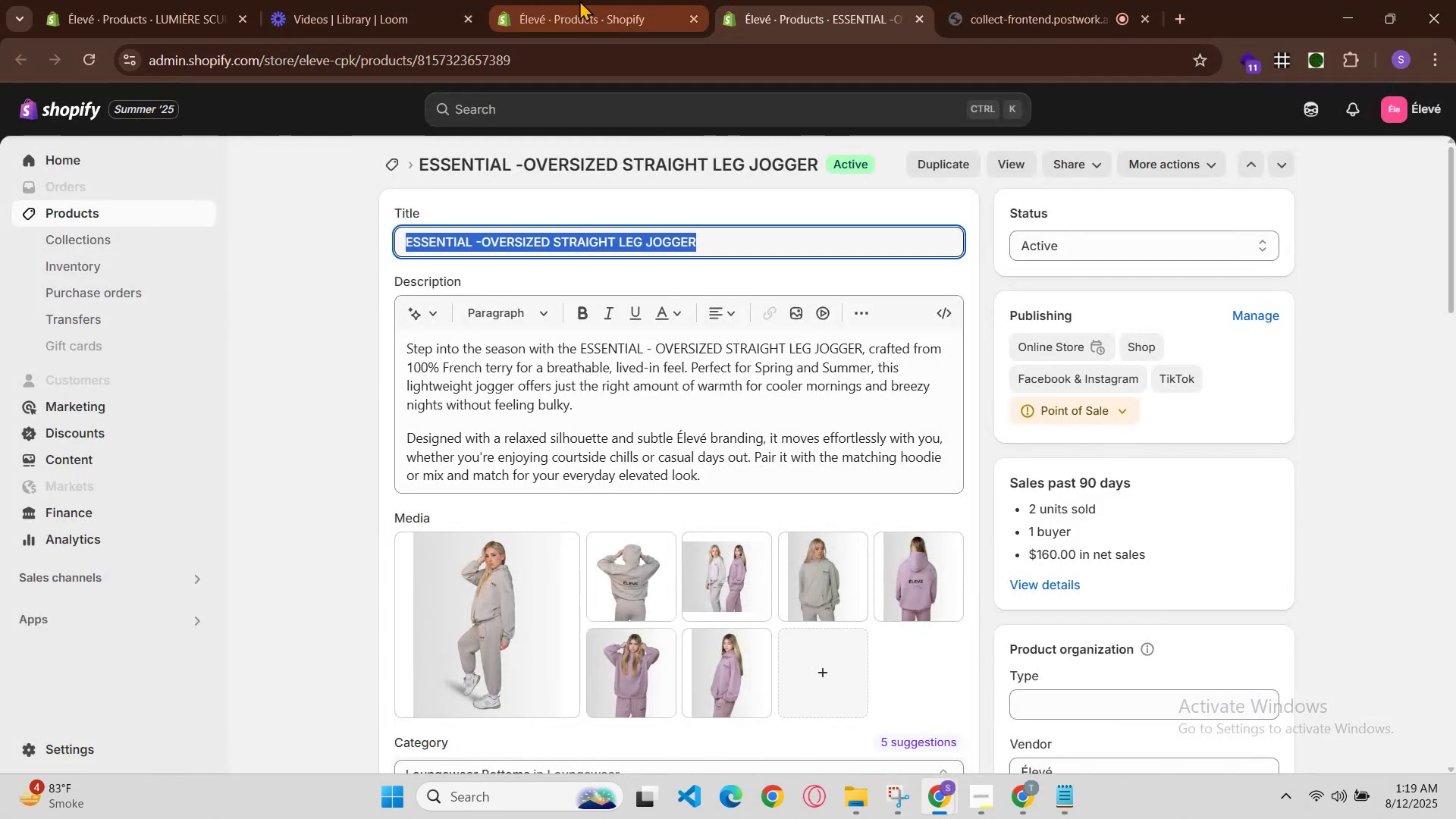 
left_click([1096, 0])
 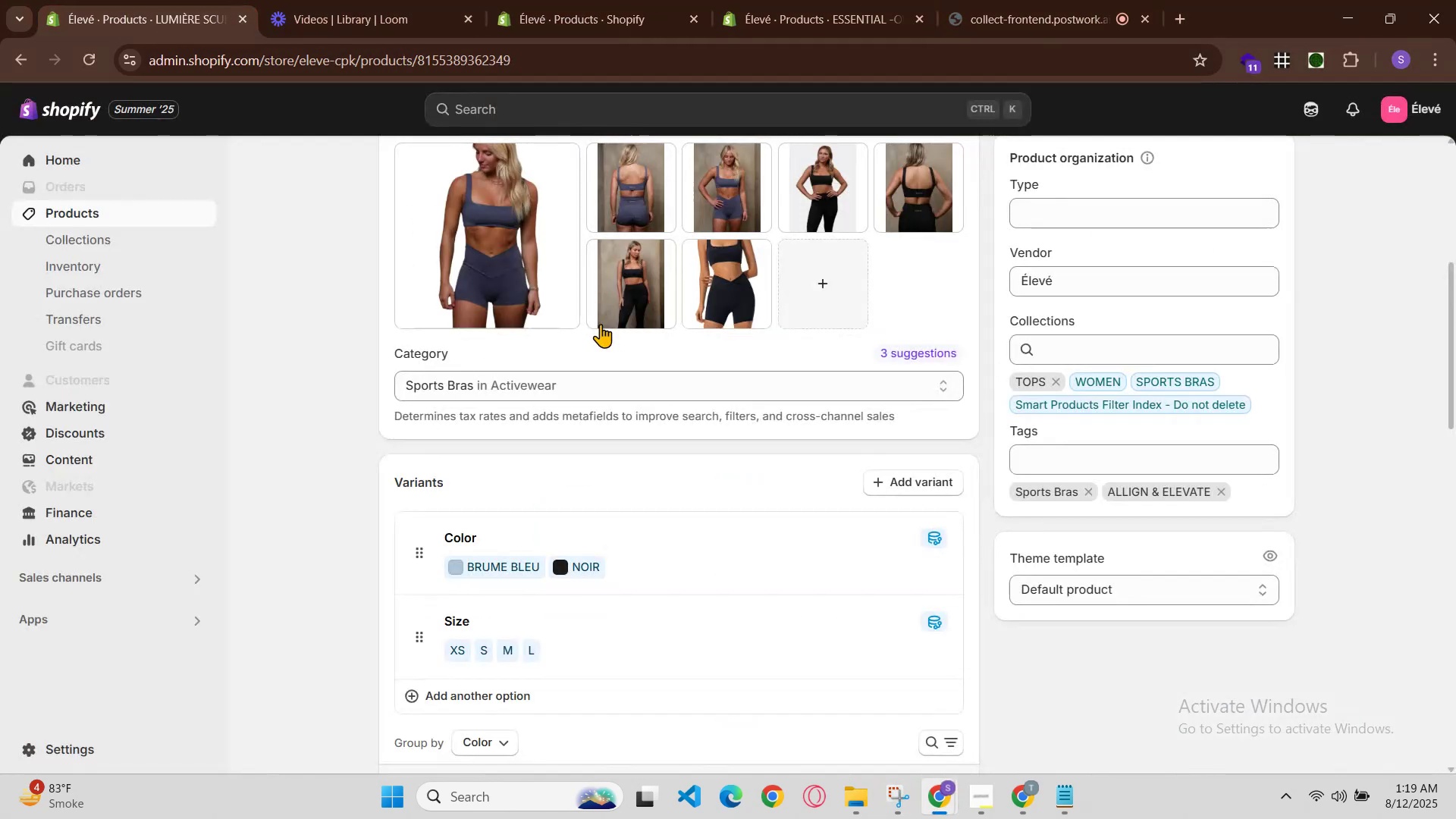 
scroll: coordinate [656, 463], scroll_direction: up, amount: 1.0
 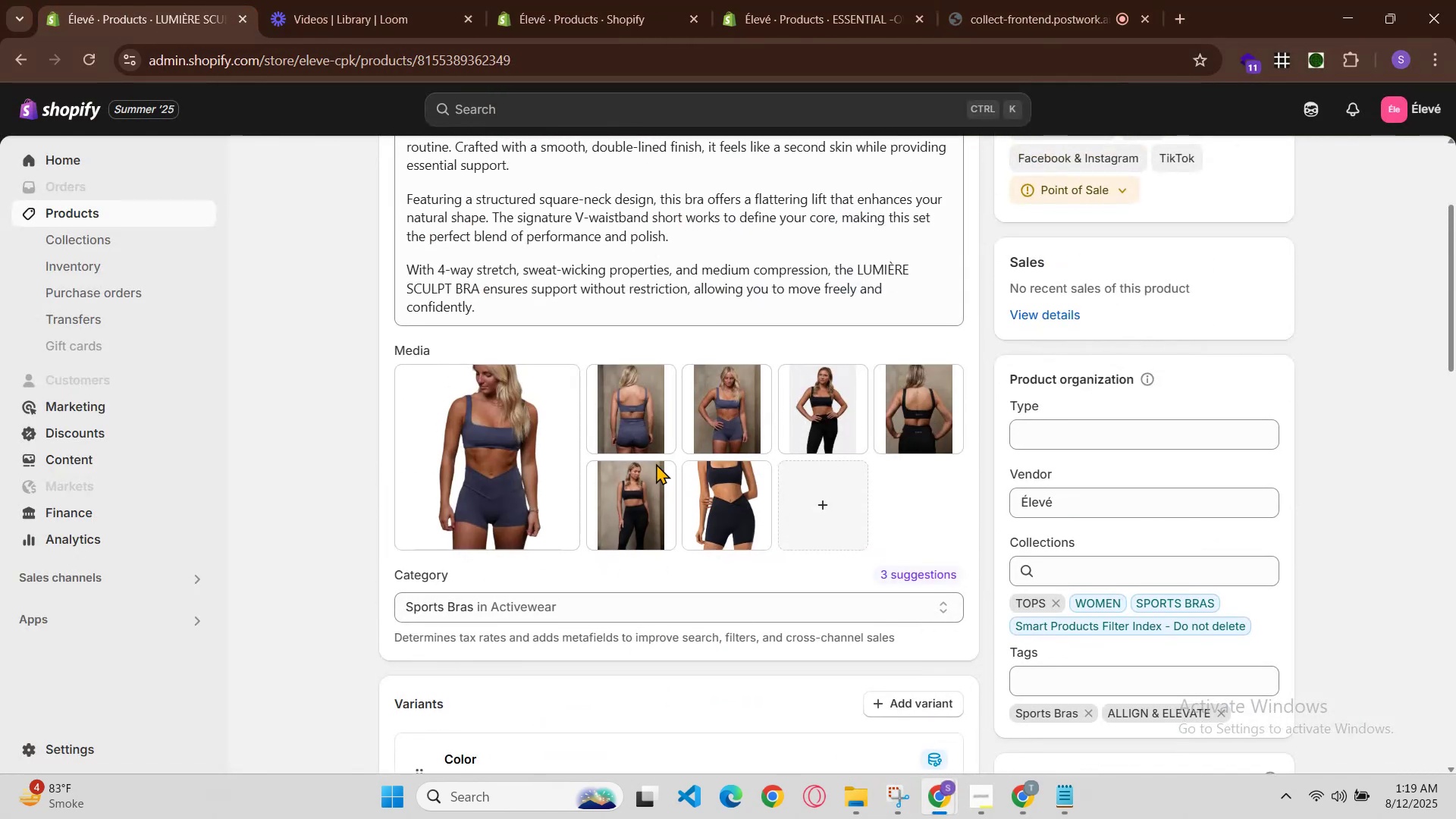 
scroll: coordinate [670, 471], scroll_direction: down, amount: 1.0
 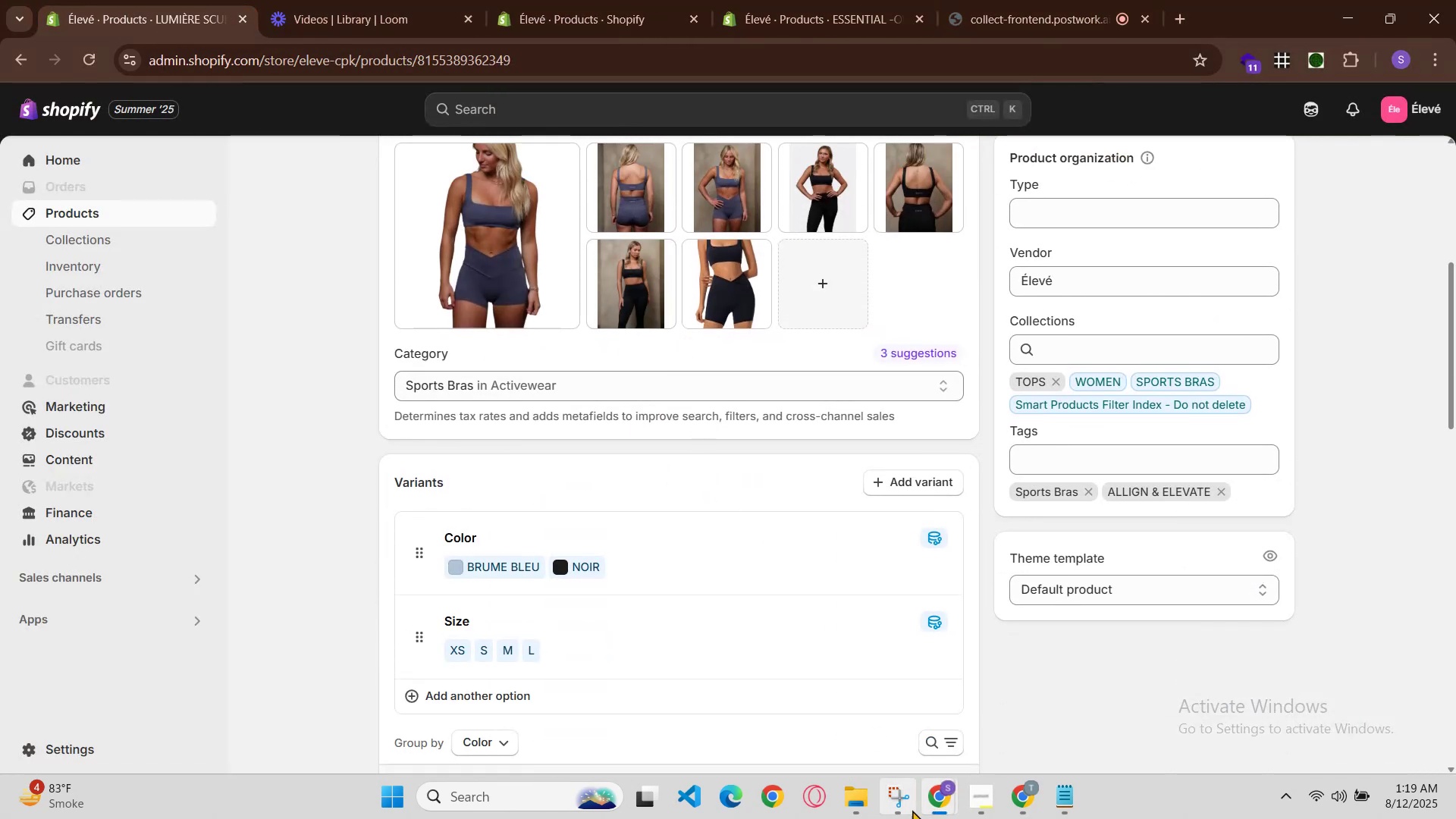 
left_click([939, 796])
 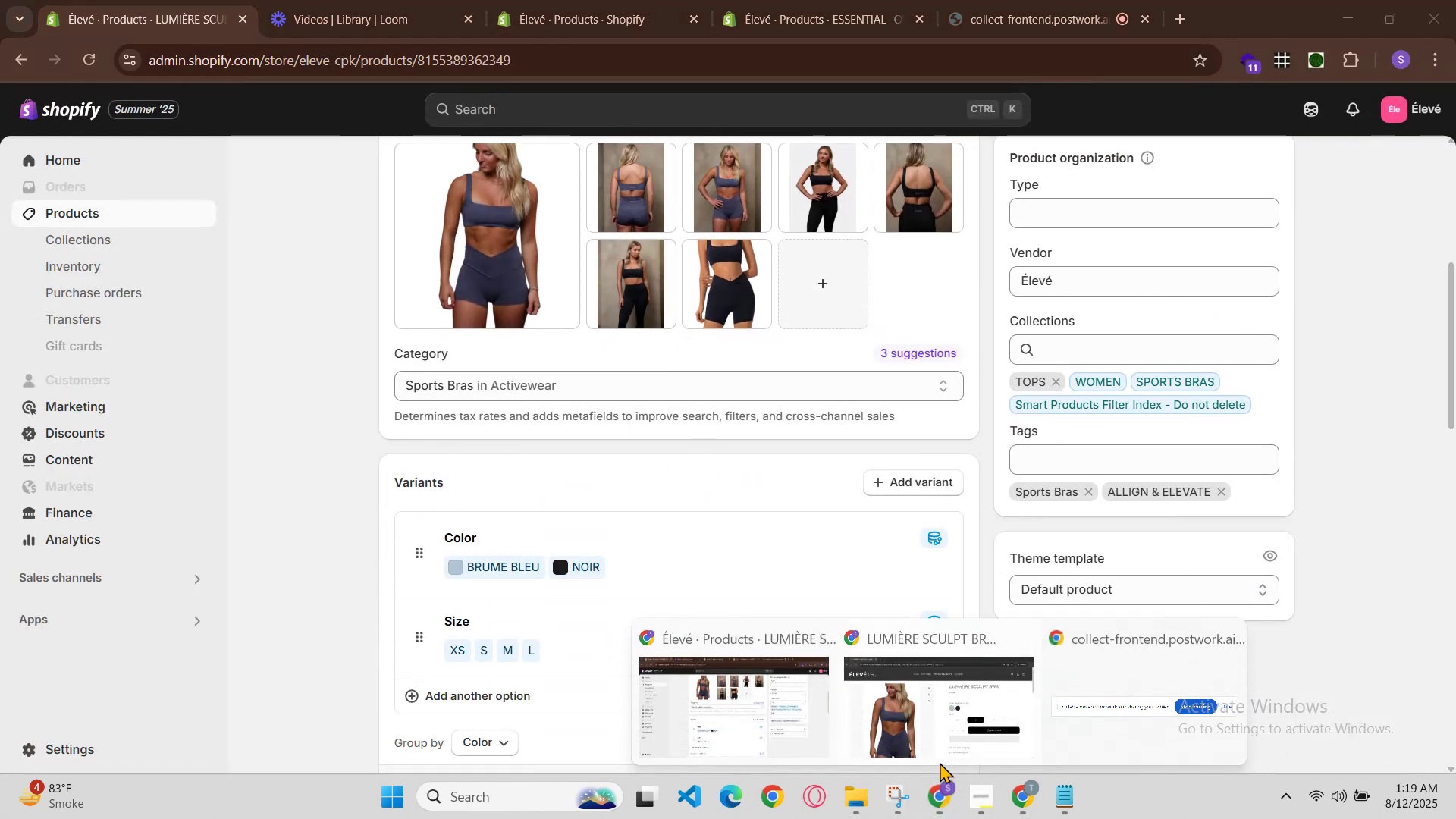 
left_click([940, 731])
 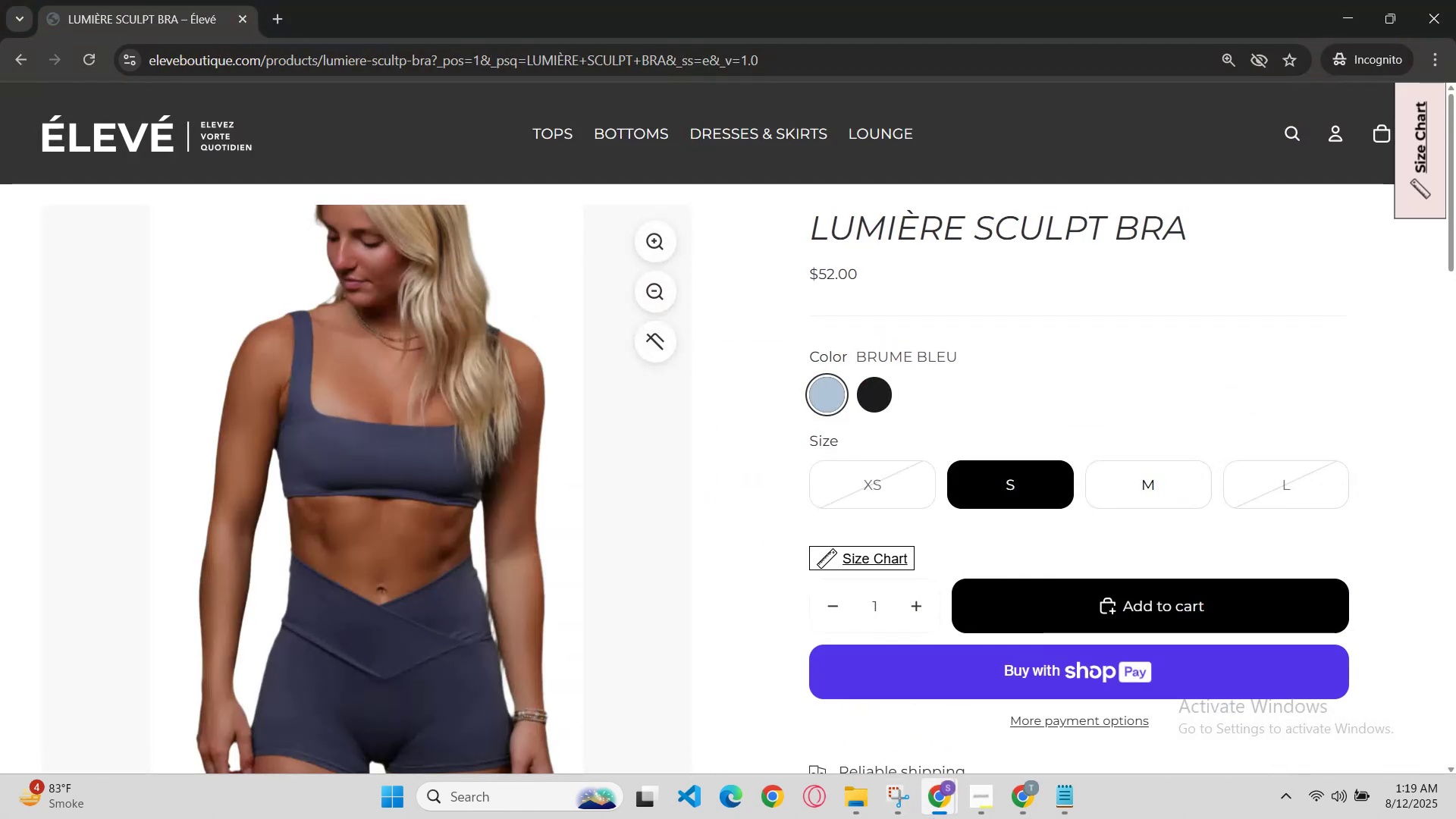 
left_click([934, 817])
 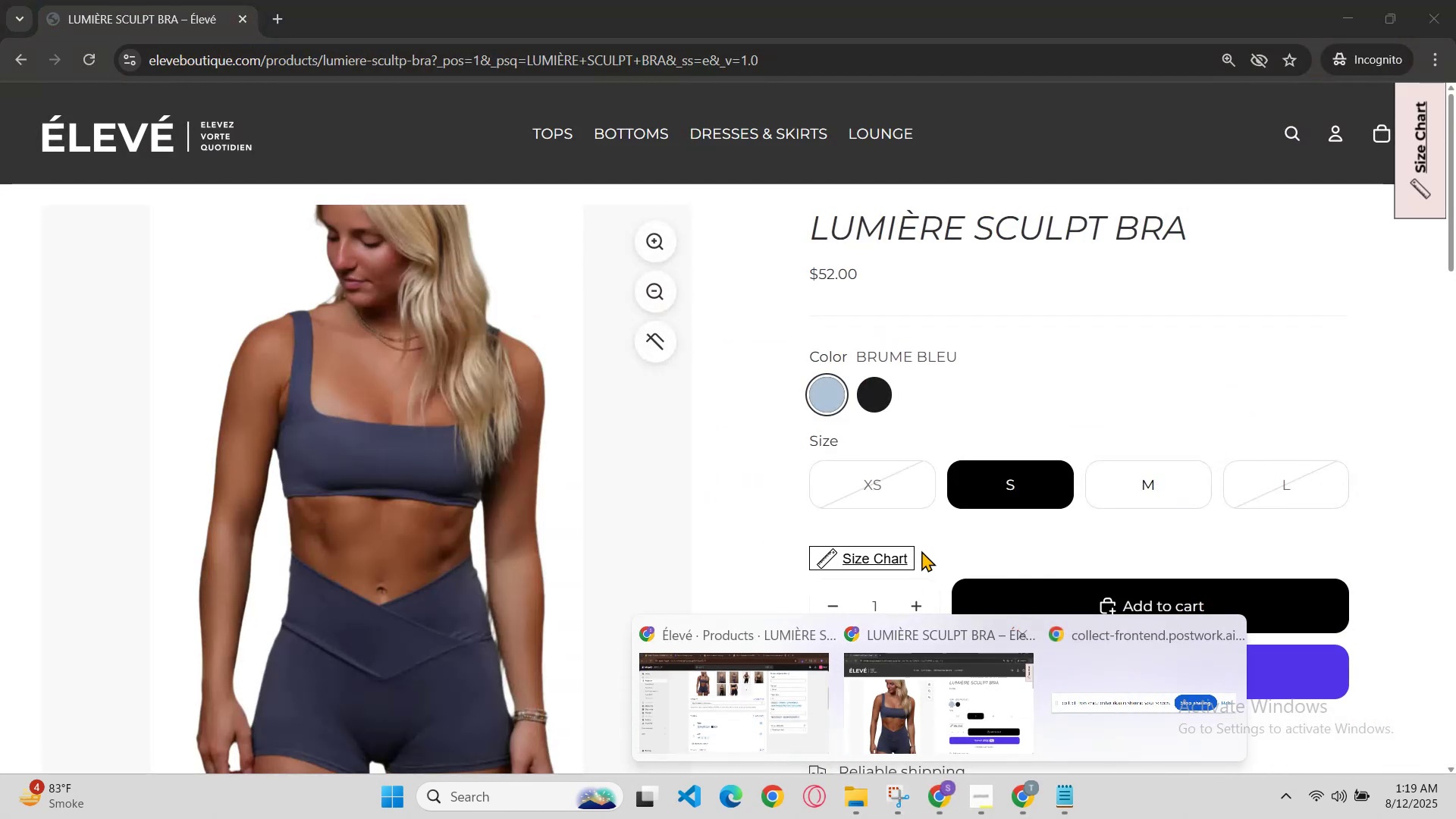 
left_click([918, 382])
 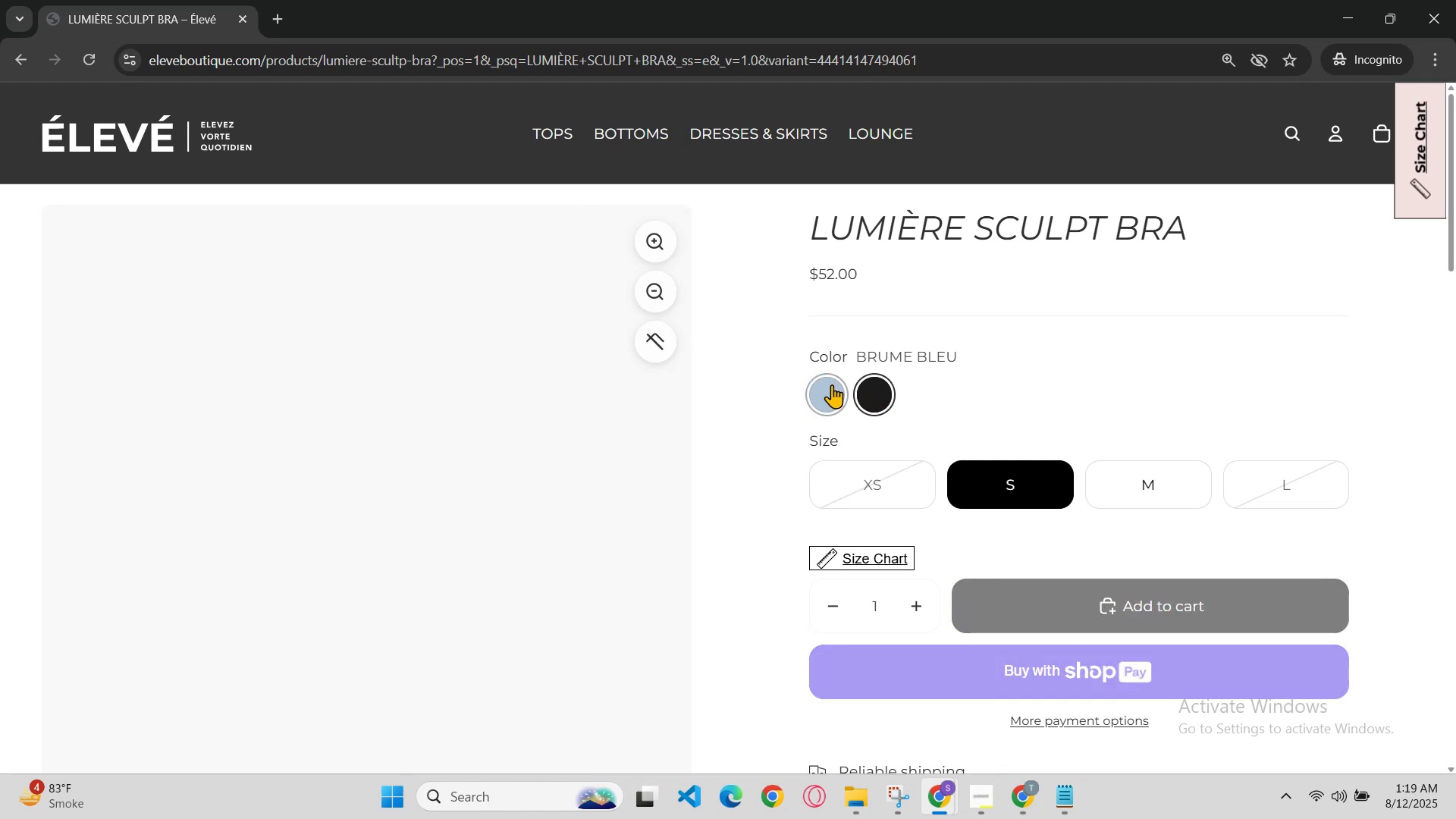 
scroll: coordinate [843, 404], scroll_direction: down, amount: 1.0
 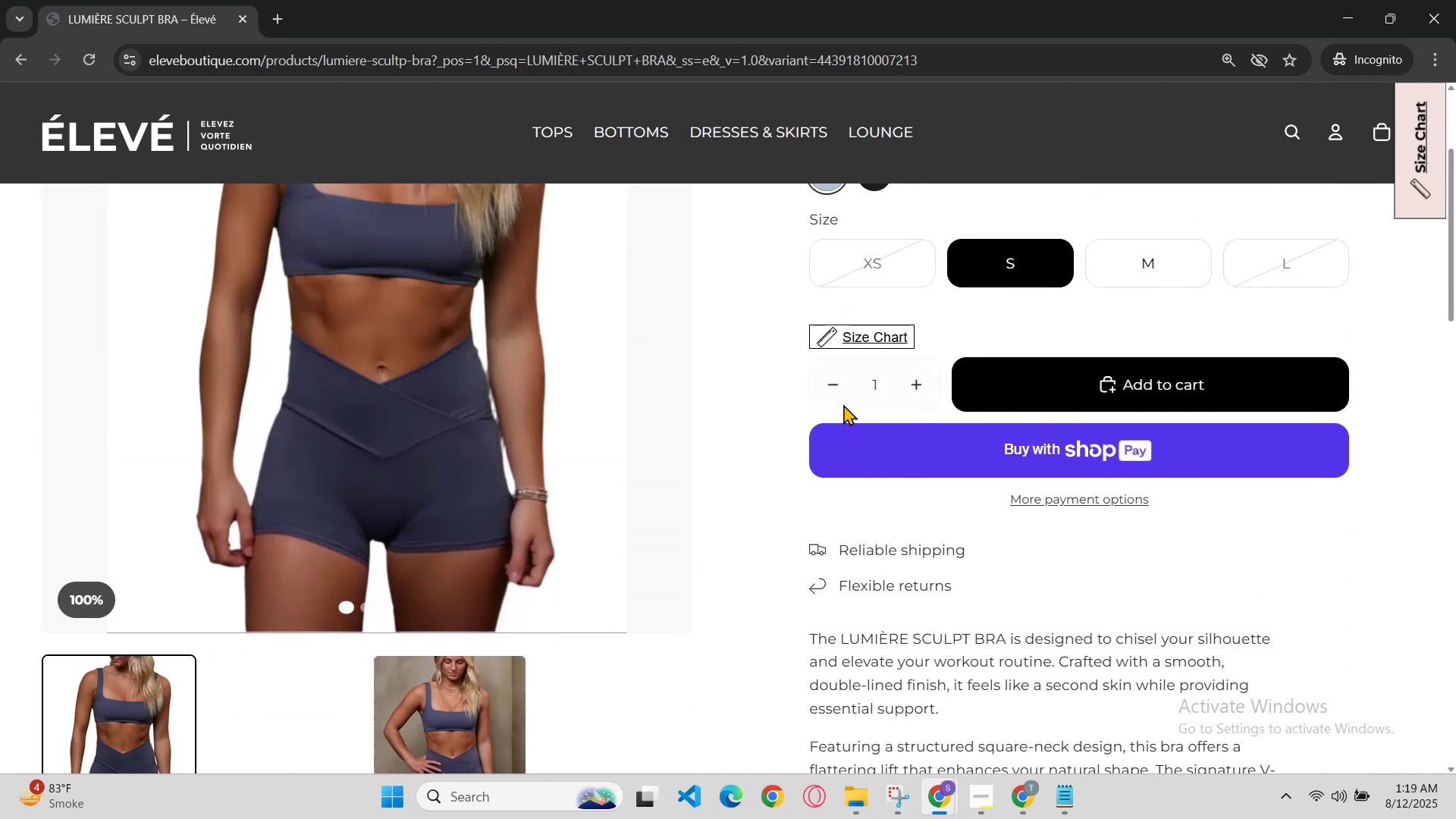 
scroll: coordinate [861, 367], scroll_direction: up, amount: 1.0
 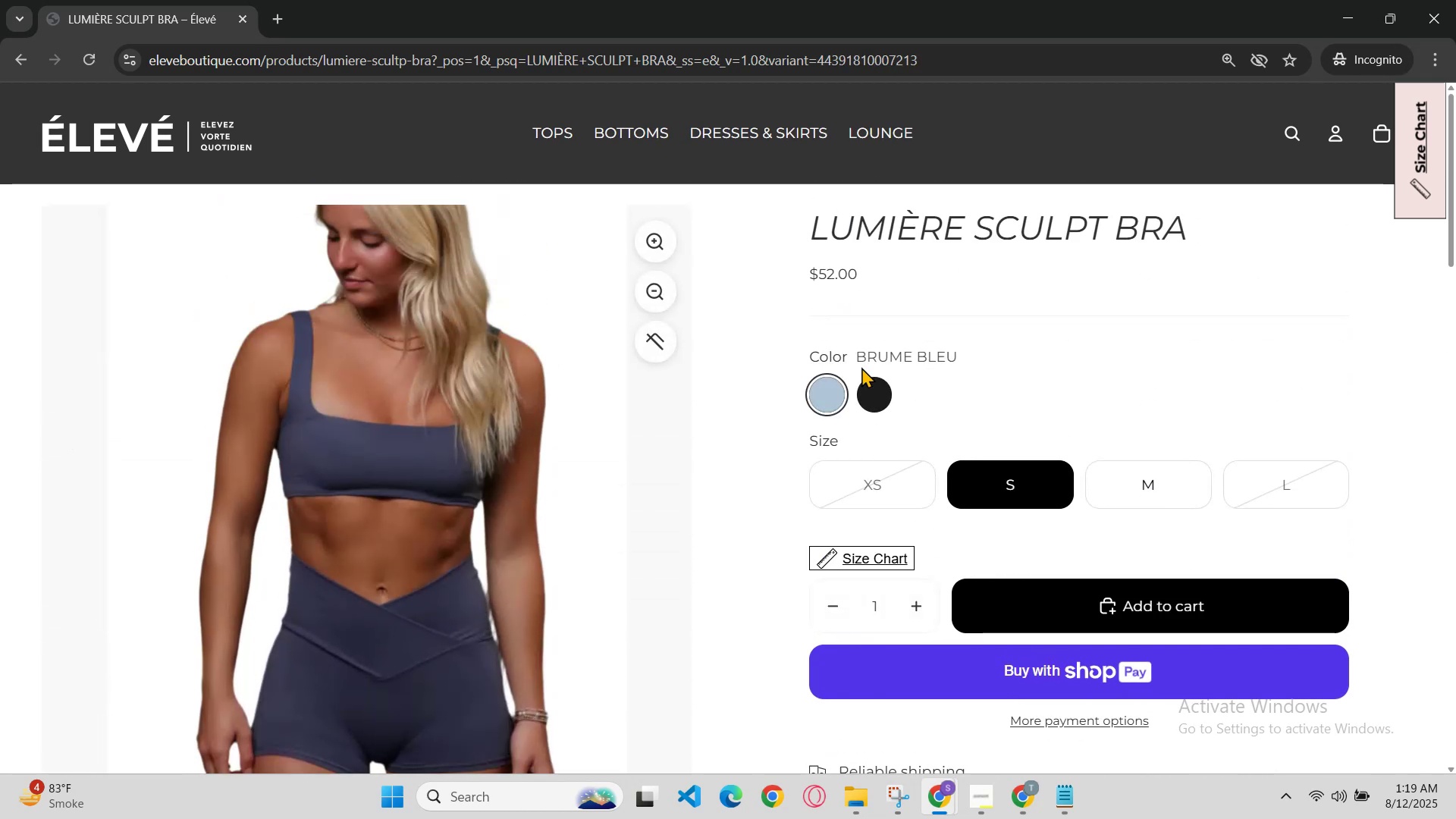 
scroll: coordinate [868, 397], scroll_direction: none, amount: 0.0
 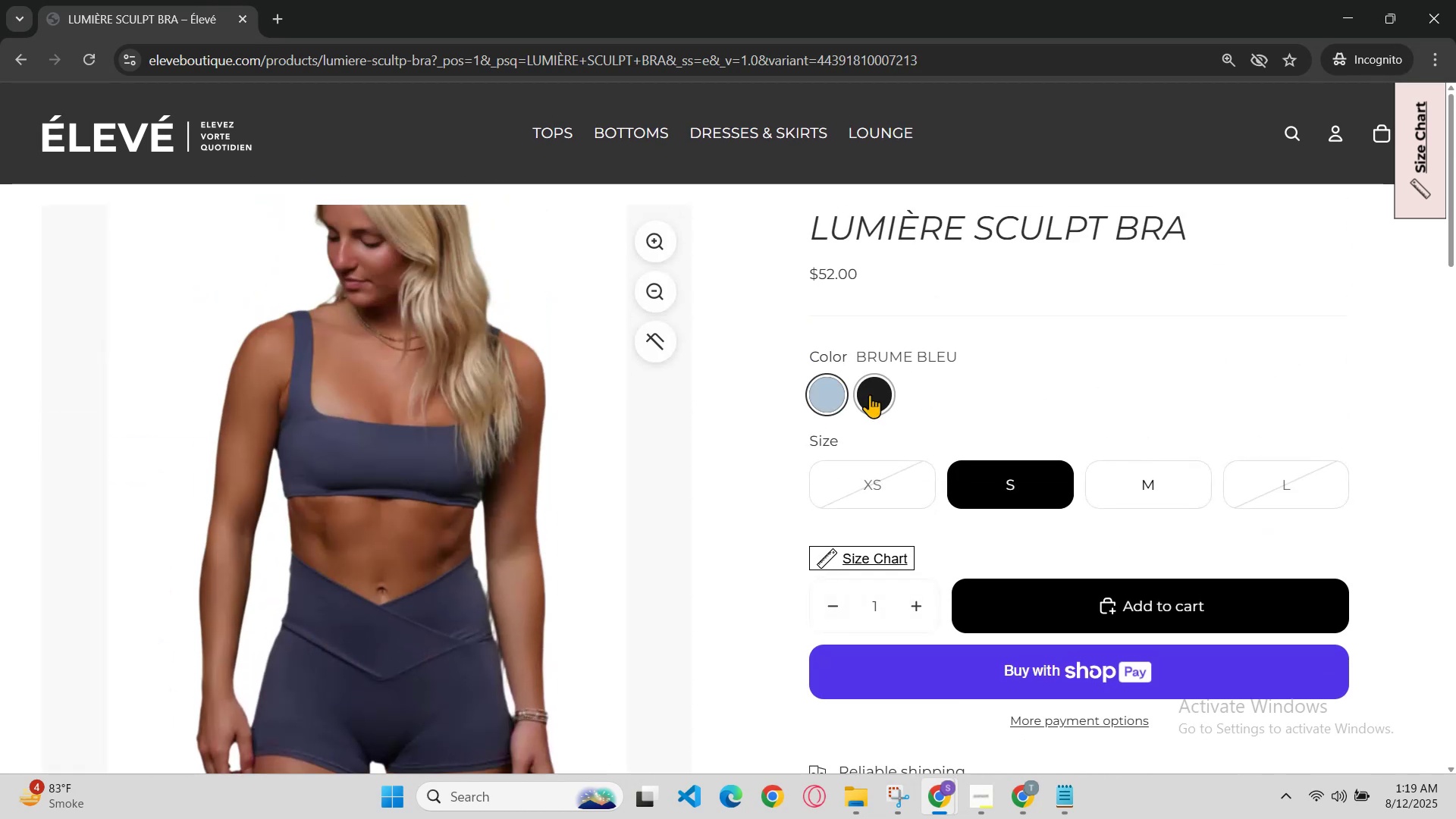 
left_click([870, 394])
 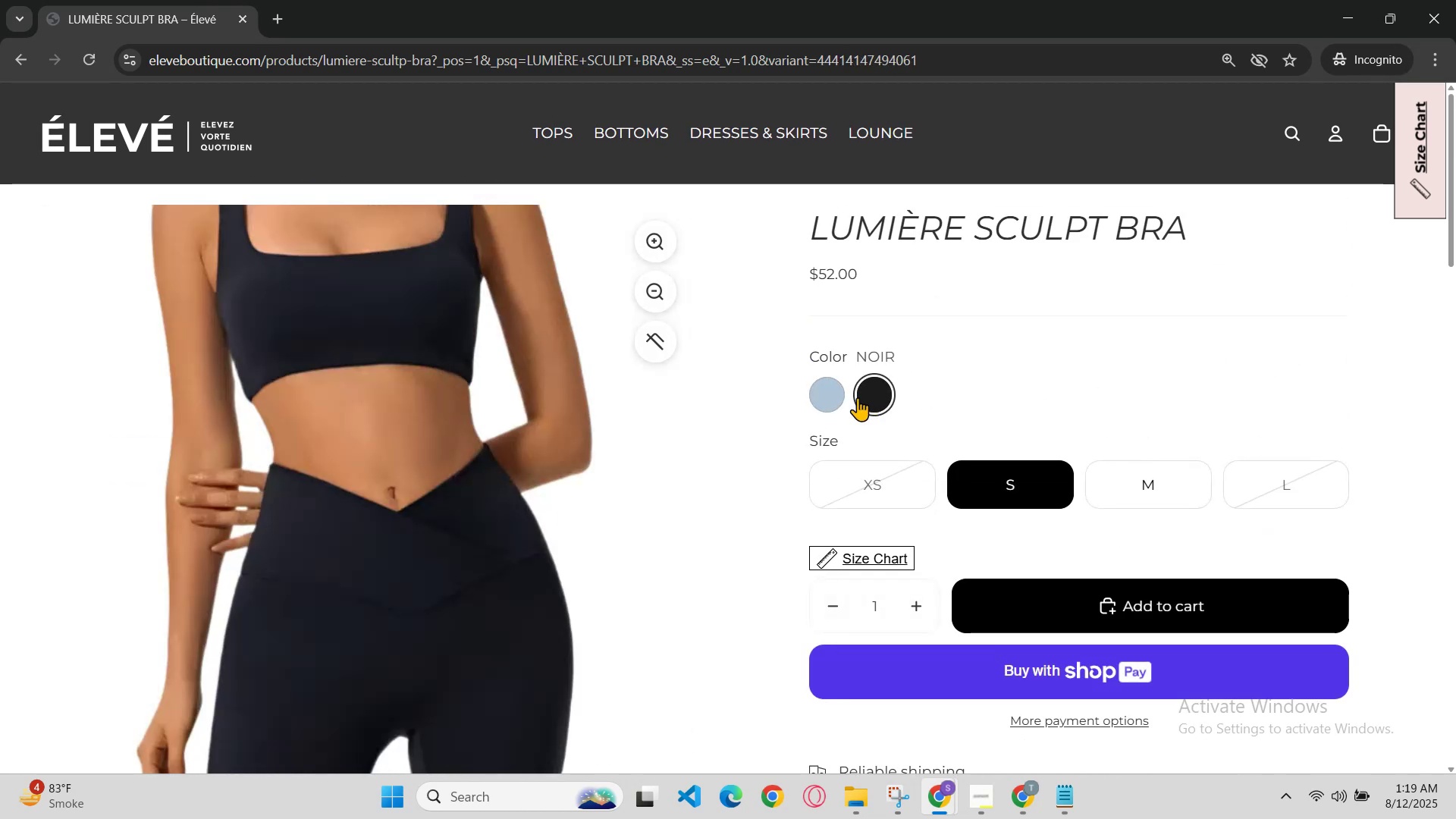 
scroll: coordinate [852, 400], scroll_direction: none, amount: 0.0
 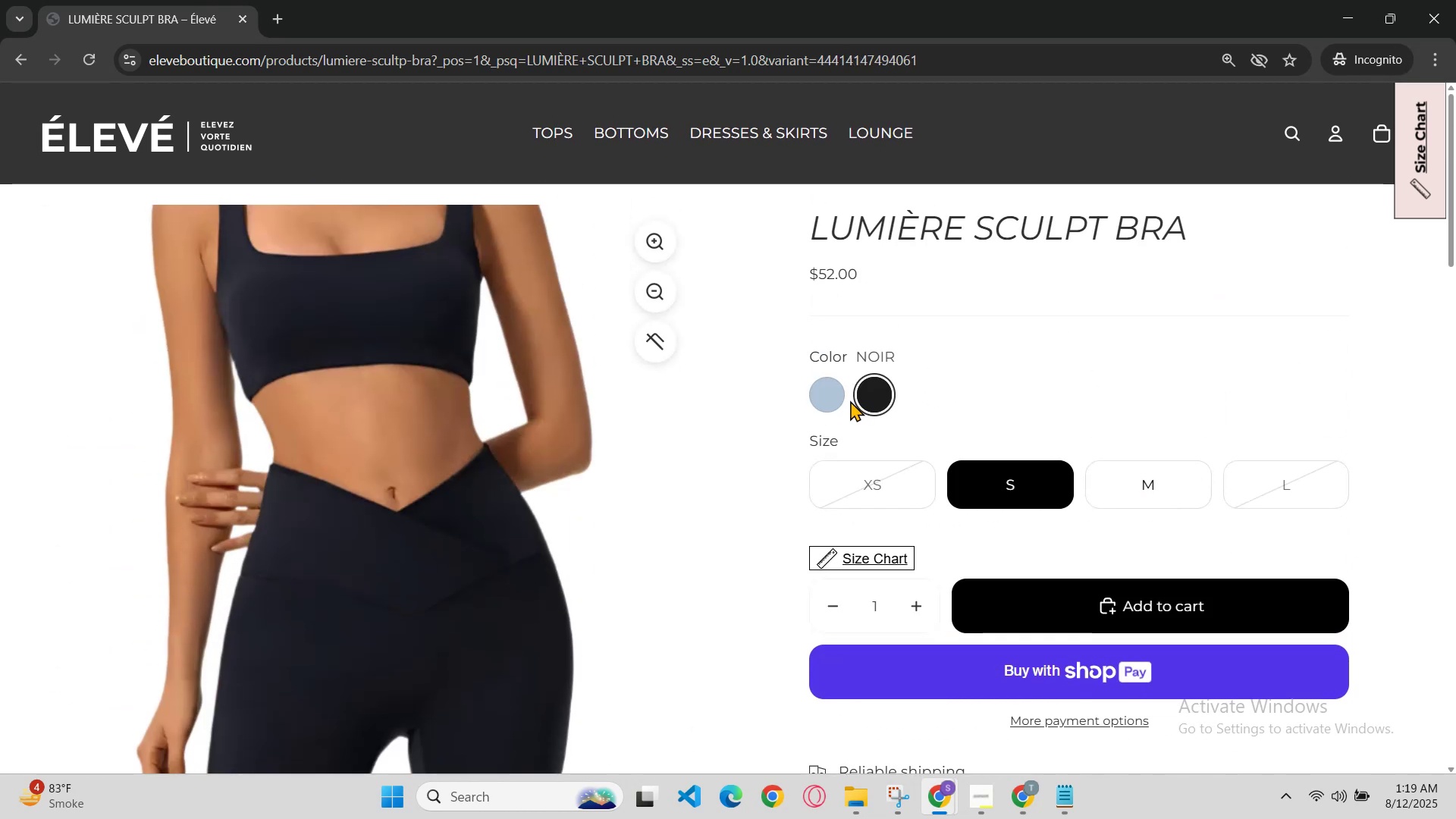 
left_click([845, 397])
 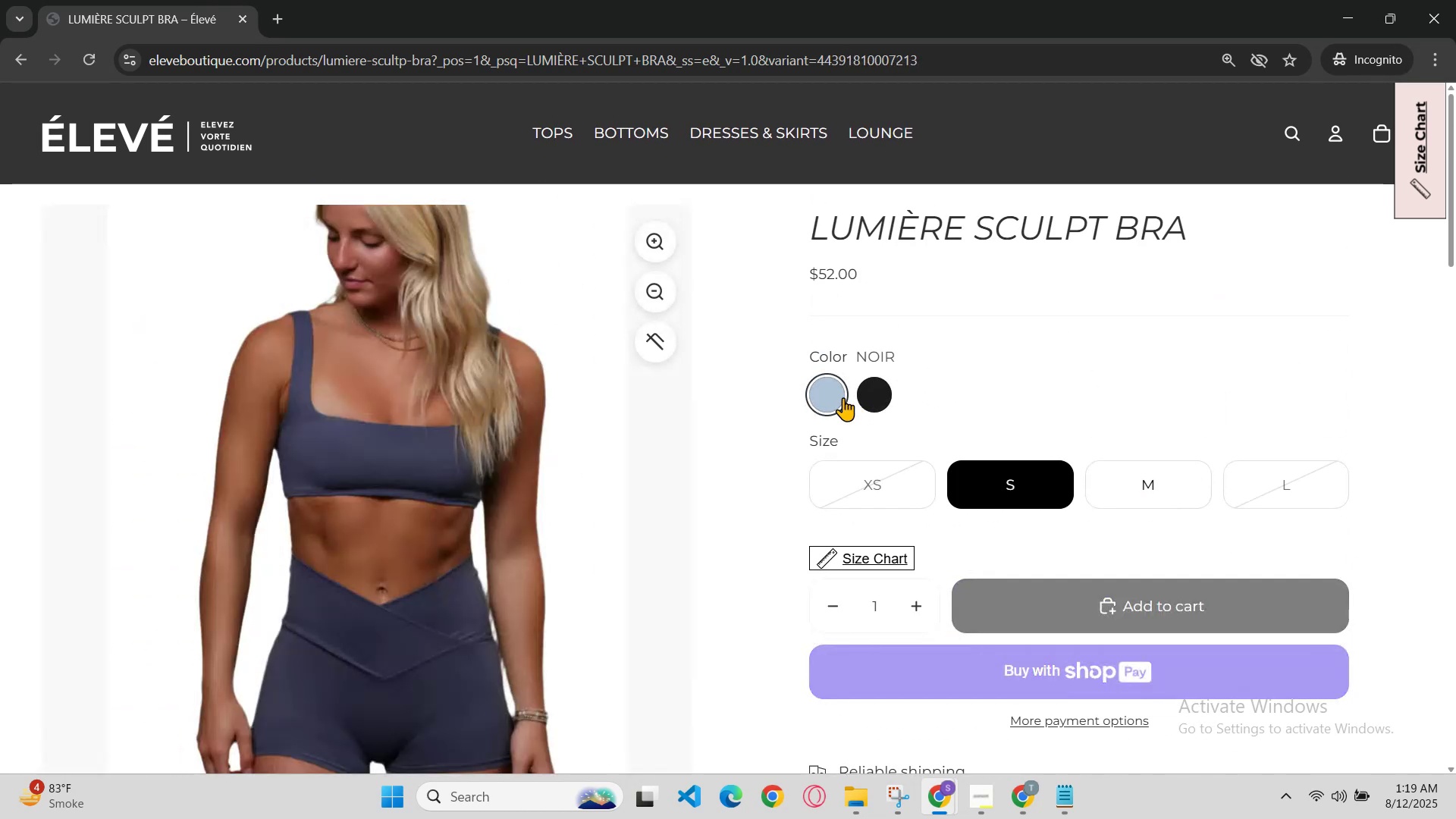 
scroll: coordinate [893, 580], scroll_direction: down, amount: 2.0
 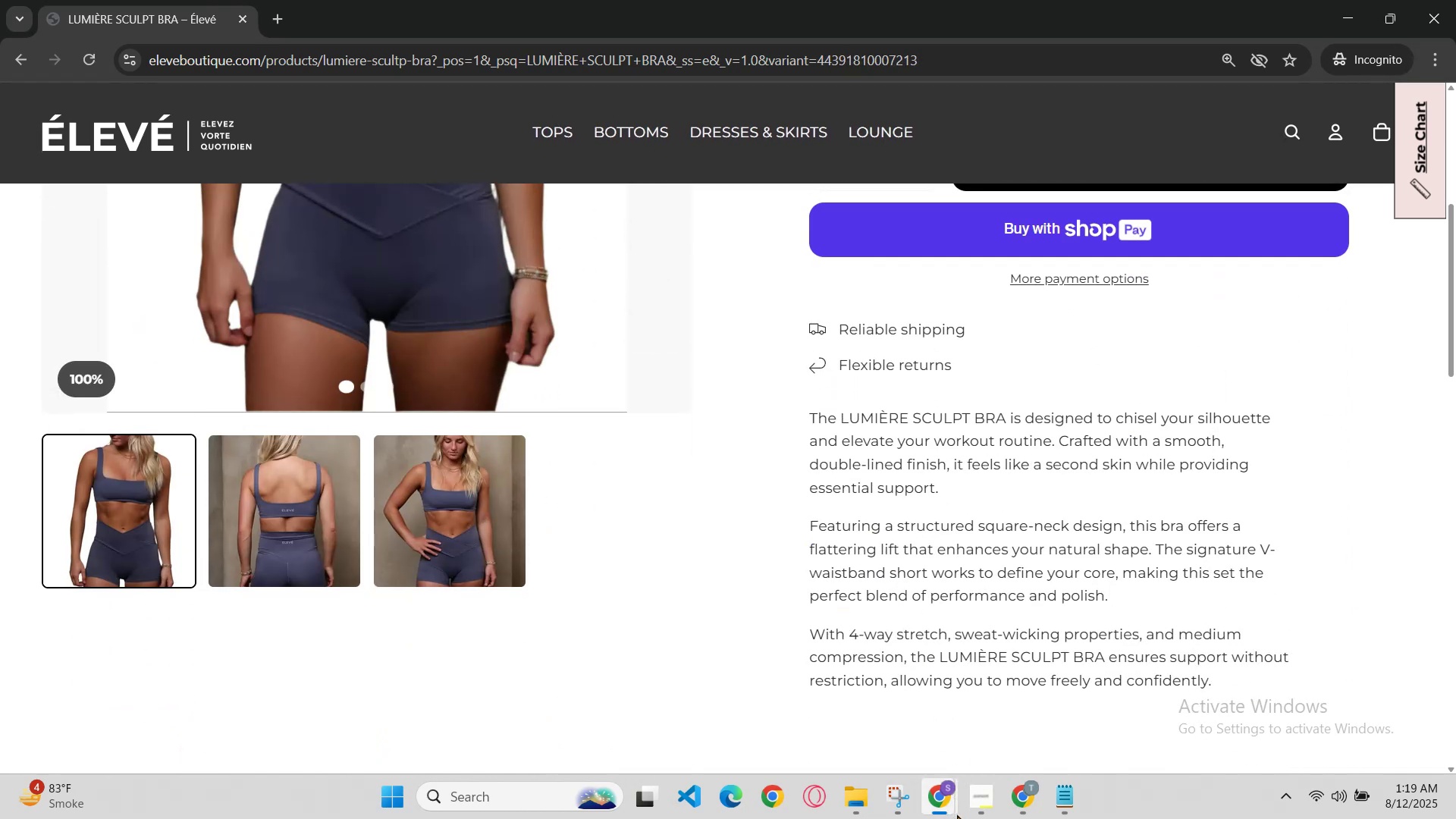 
left_click([944, 810])
 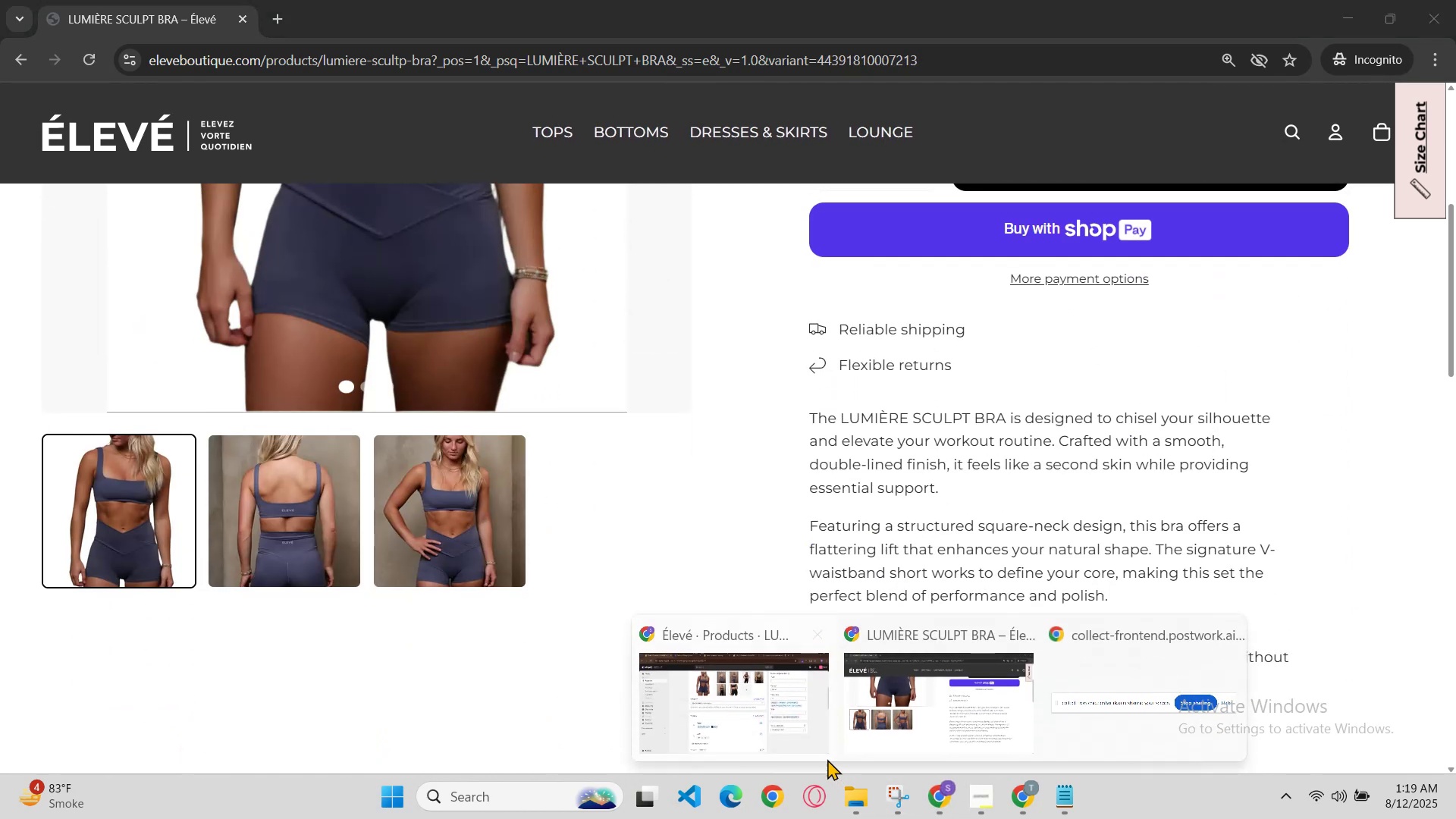 
left_click([826, 757])
 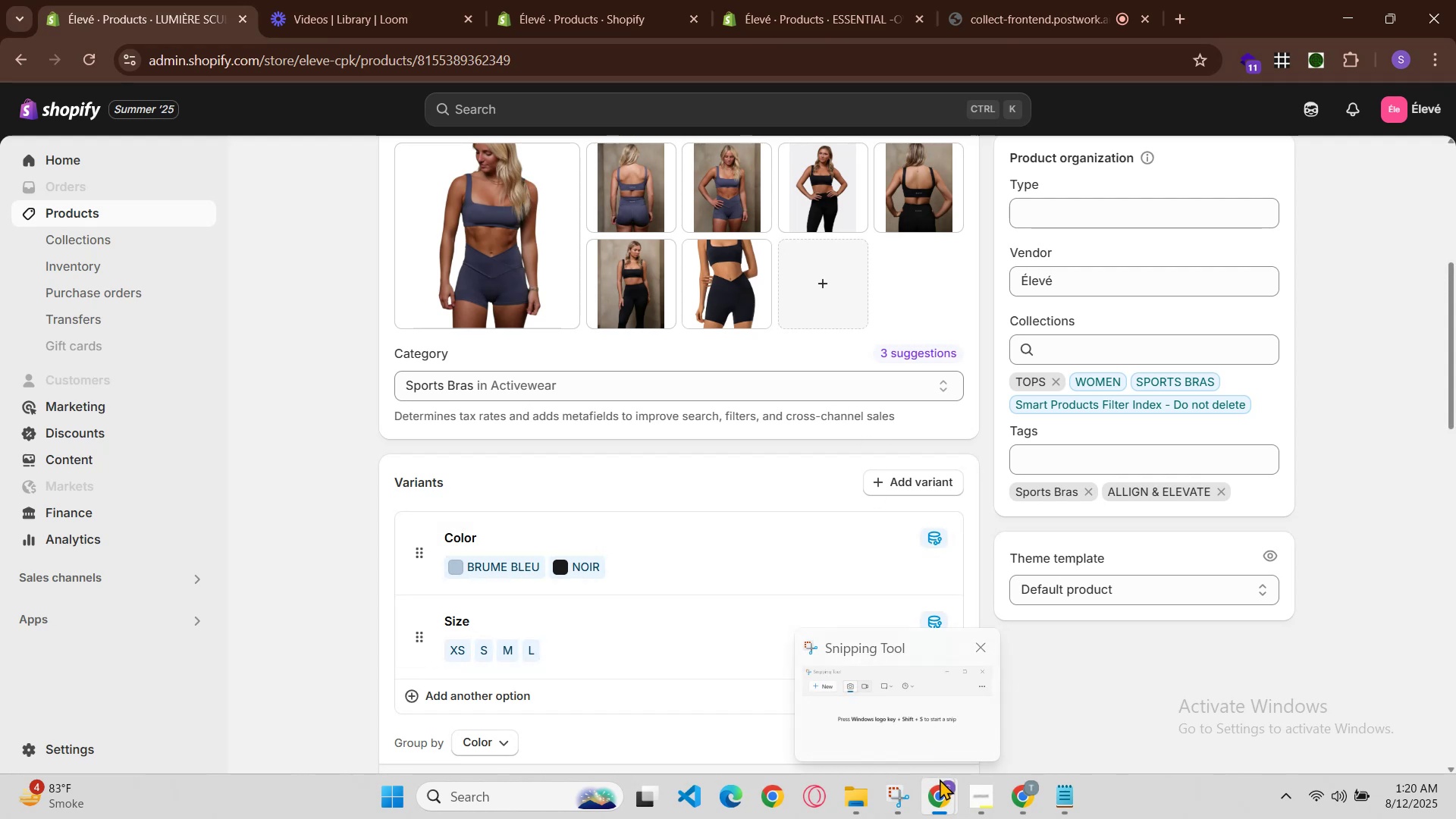 
left_click([946, 720])
 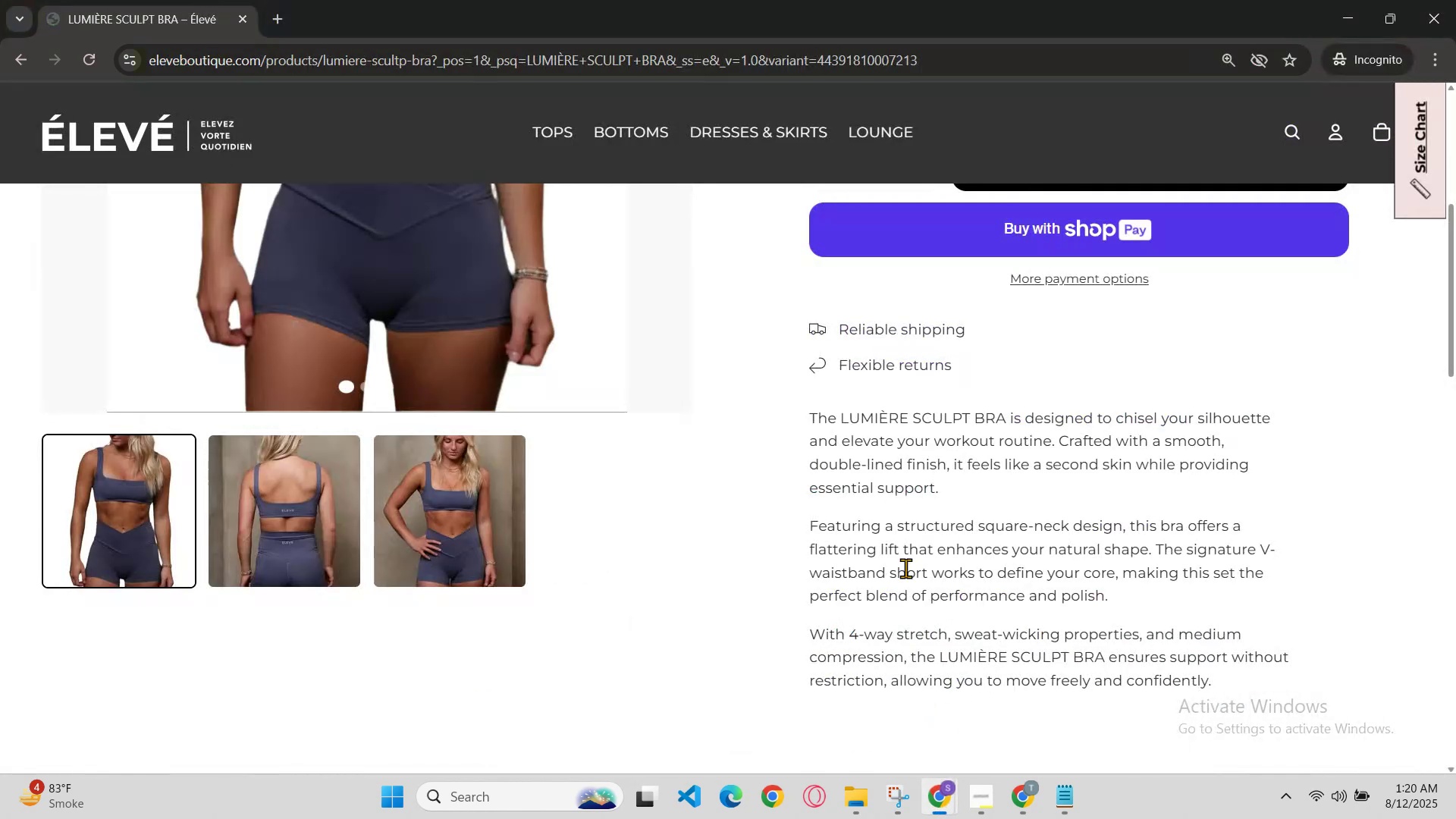 
scroll: coordinate [882, 332], scroll_direction: up, amount: 2.0
 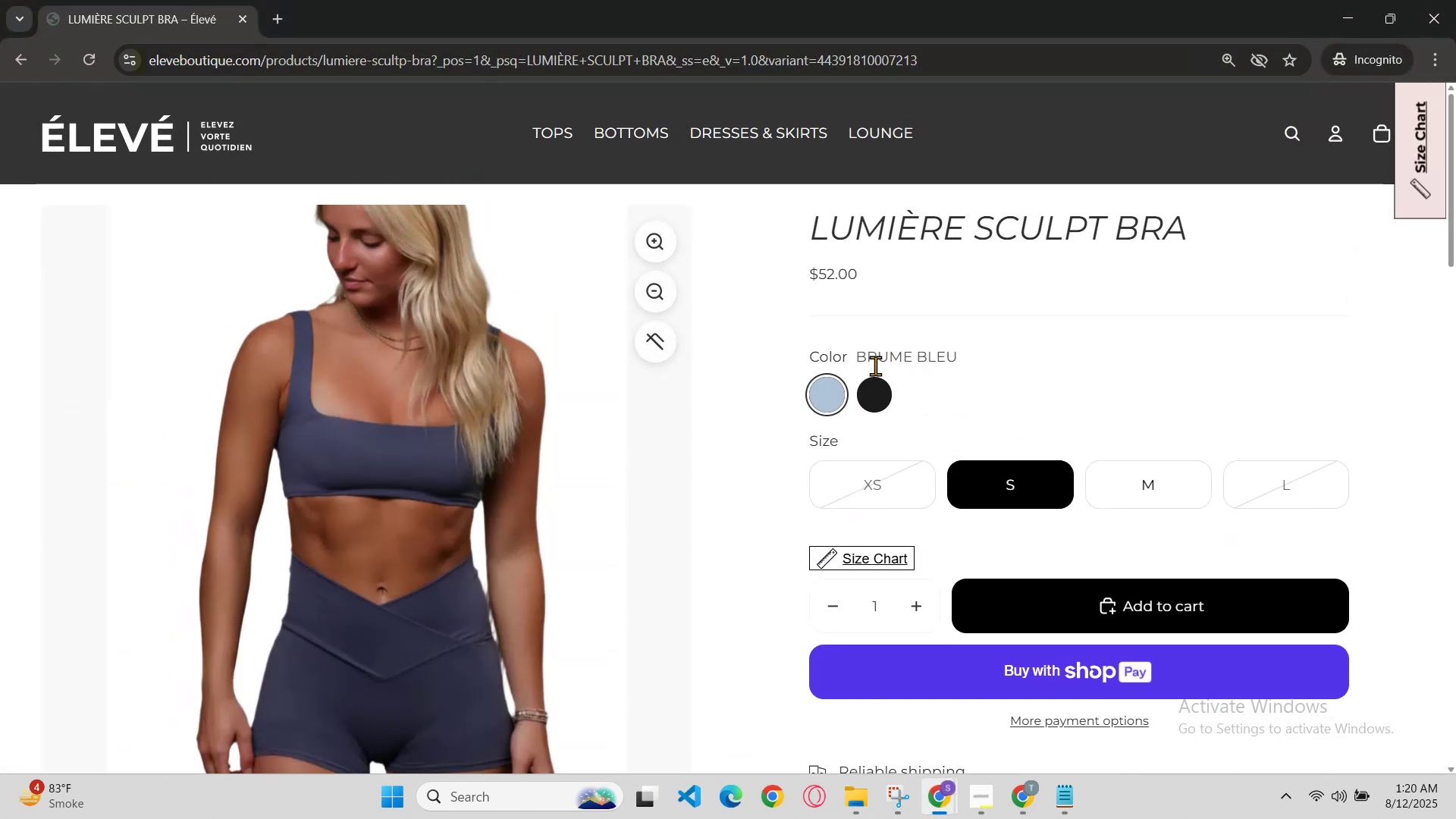 
left_click([870, 389])
 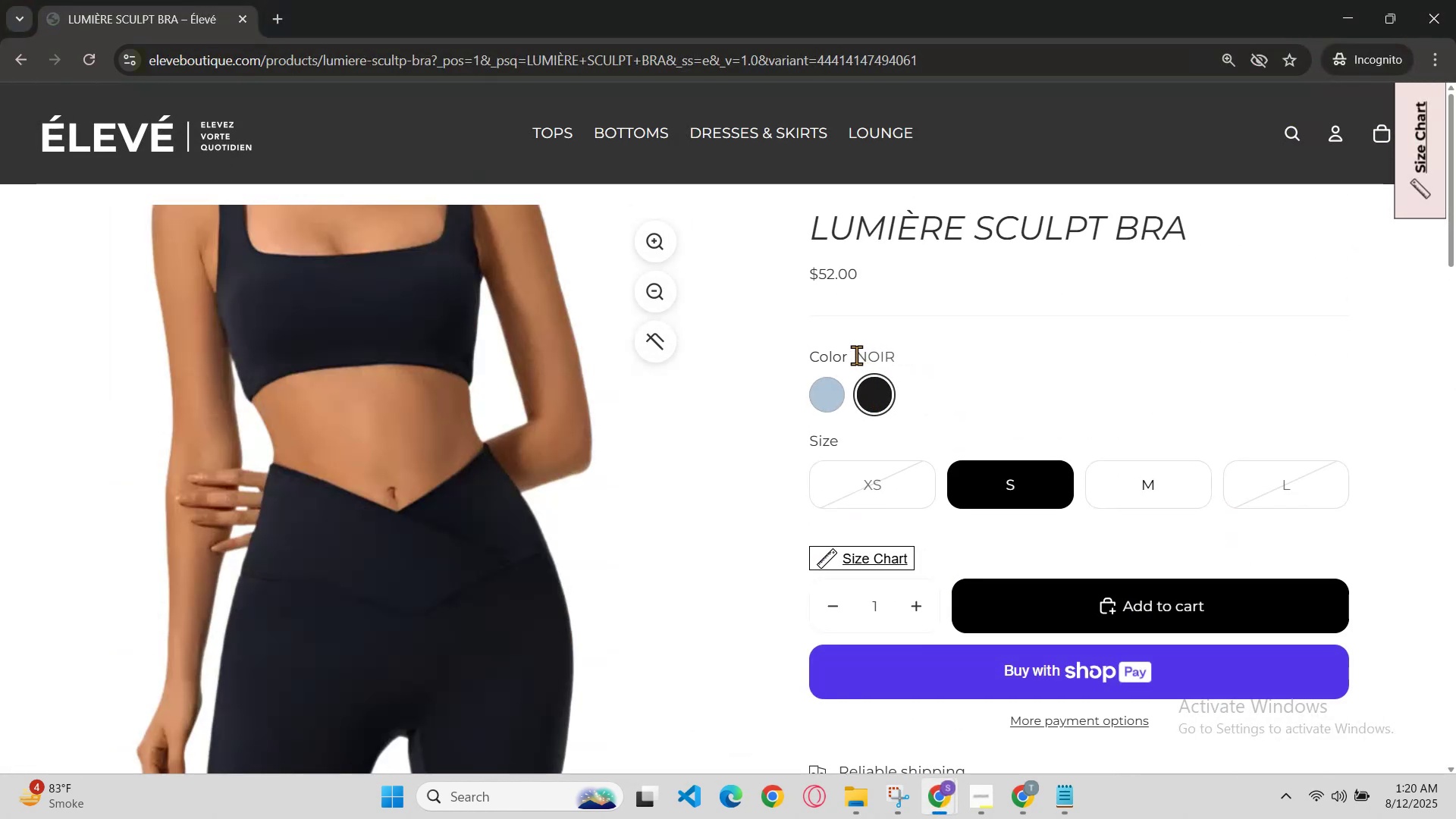 
key(Control+C)
 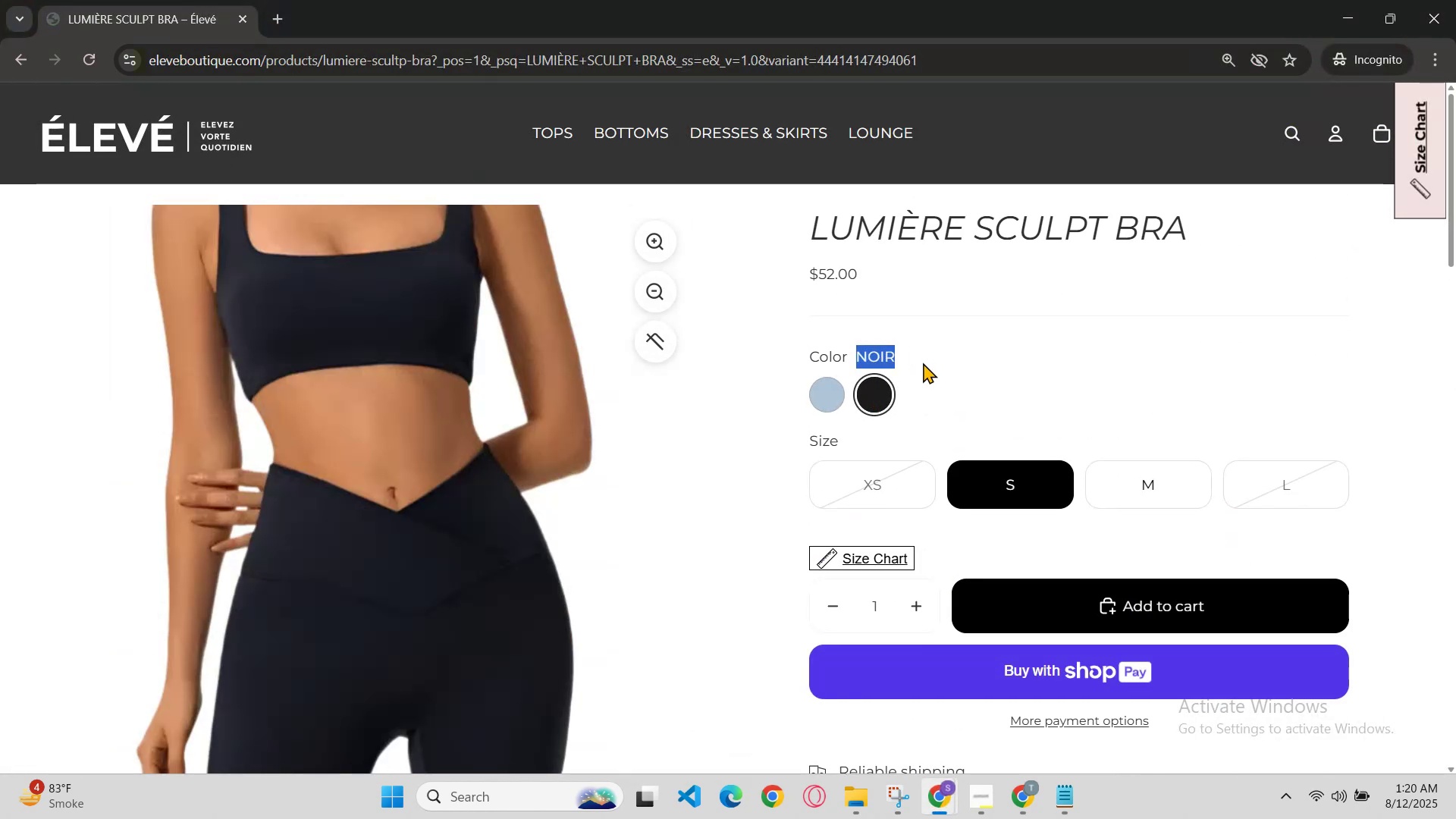 
scroll: coordinate [922, 366], scroll_direction: down, amount: 2.0
 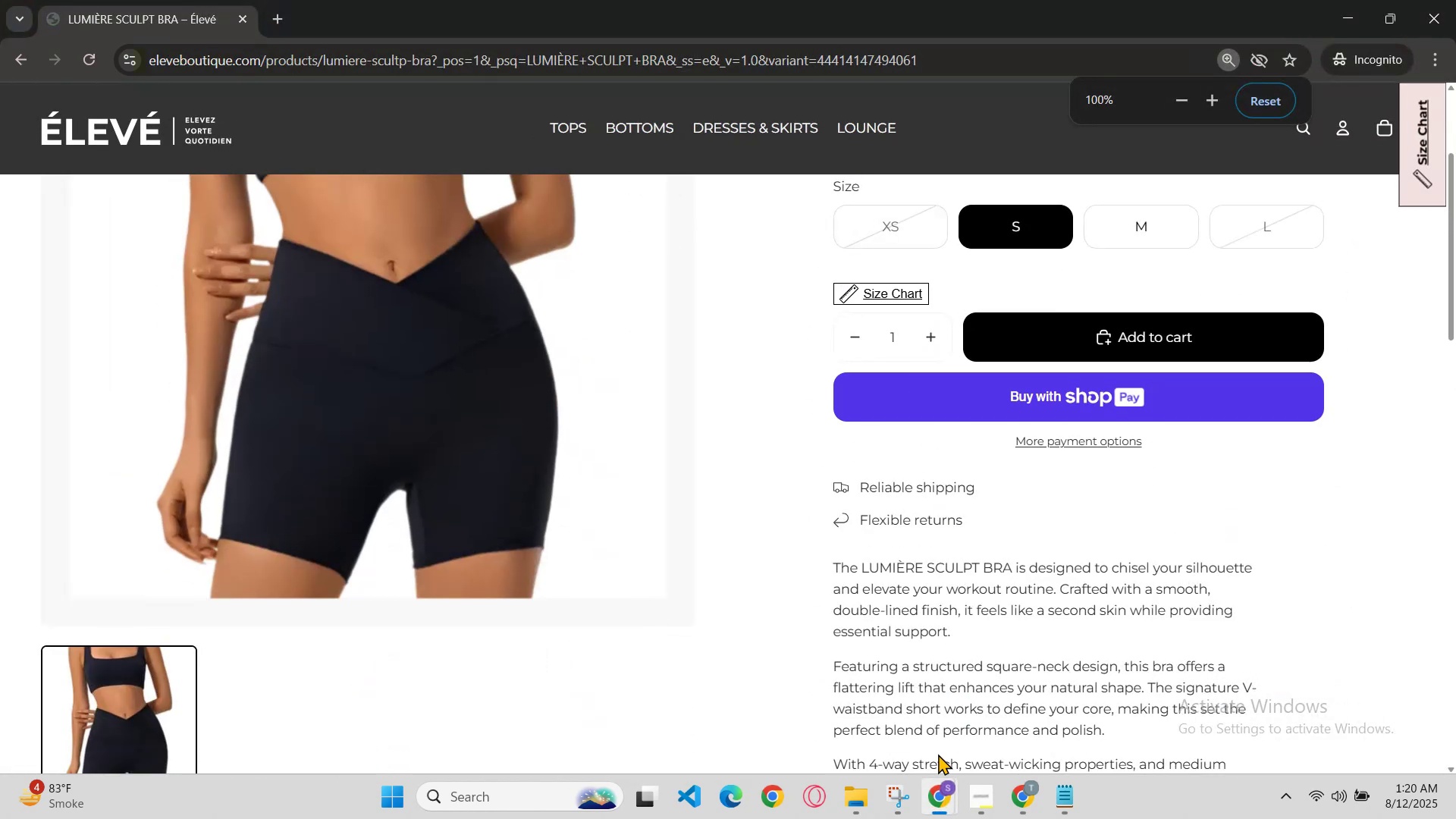 
left_click([941, 802])
 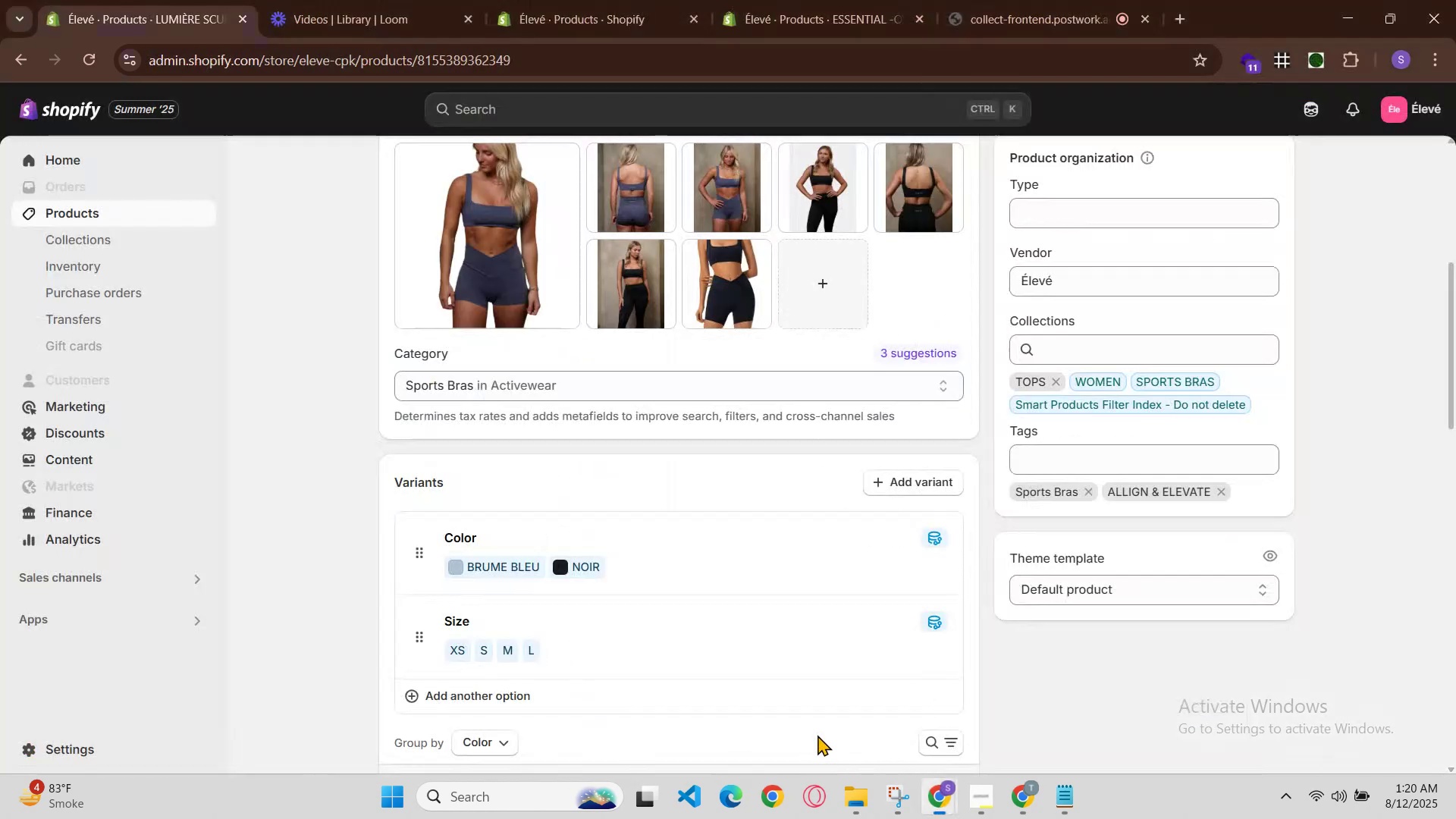 
scroll: coordinate [830, 589], scroll_direction: up, amount: 1.0
 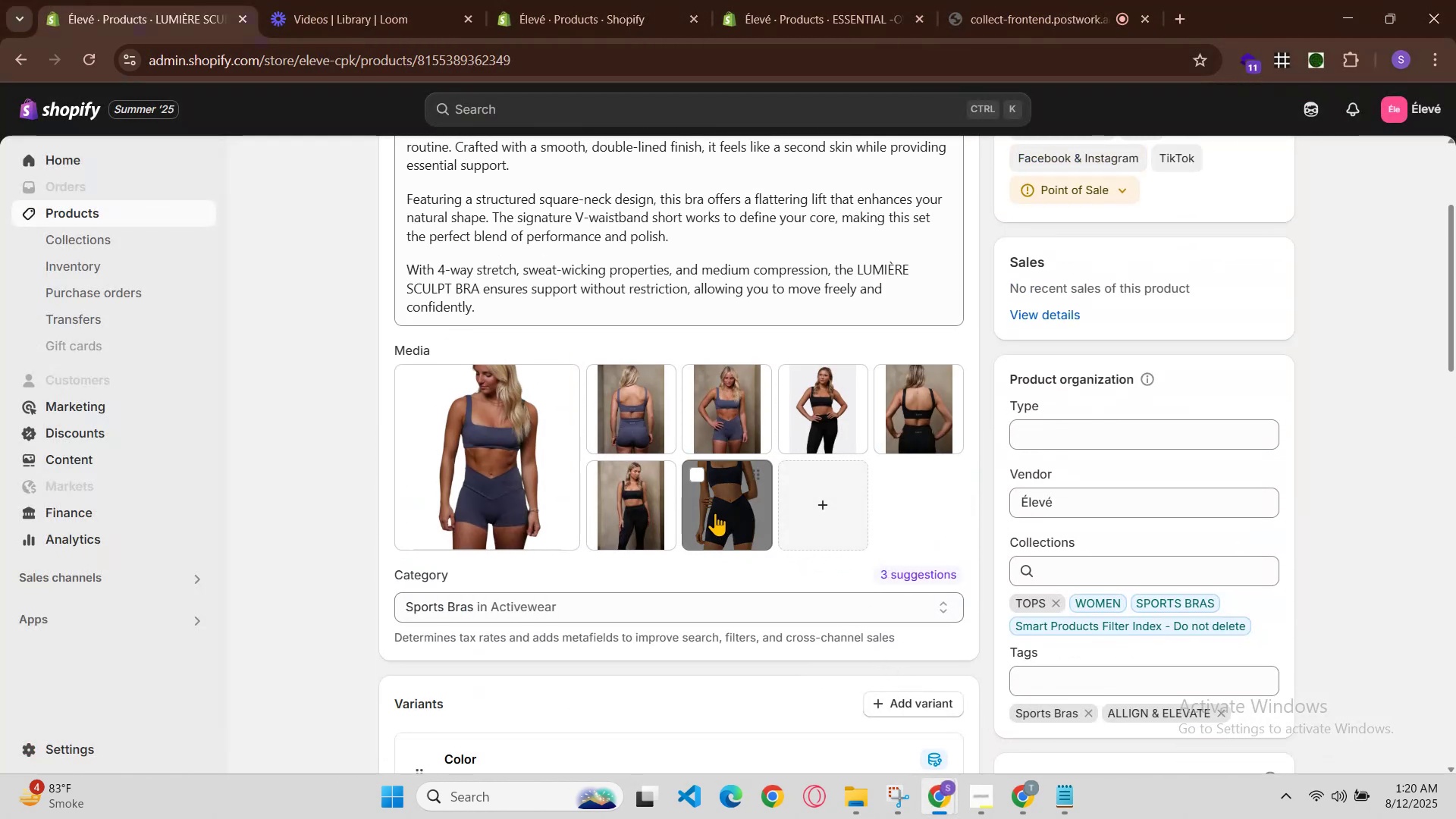 
left_click([813, 422])
 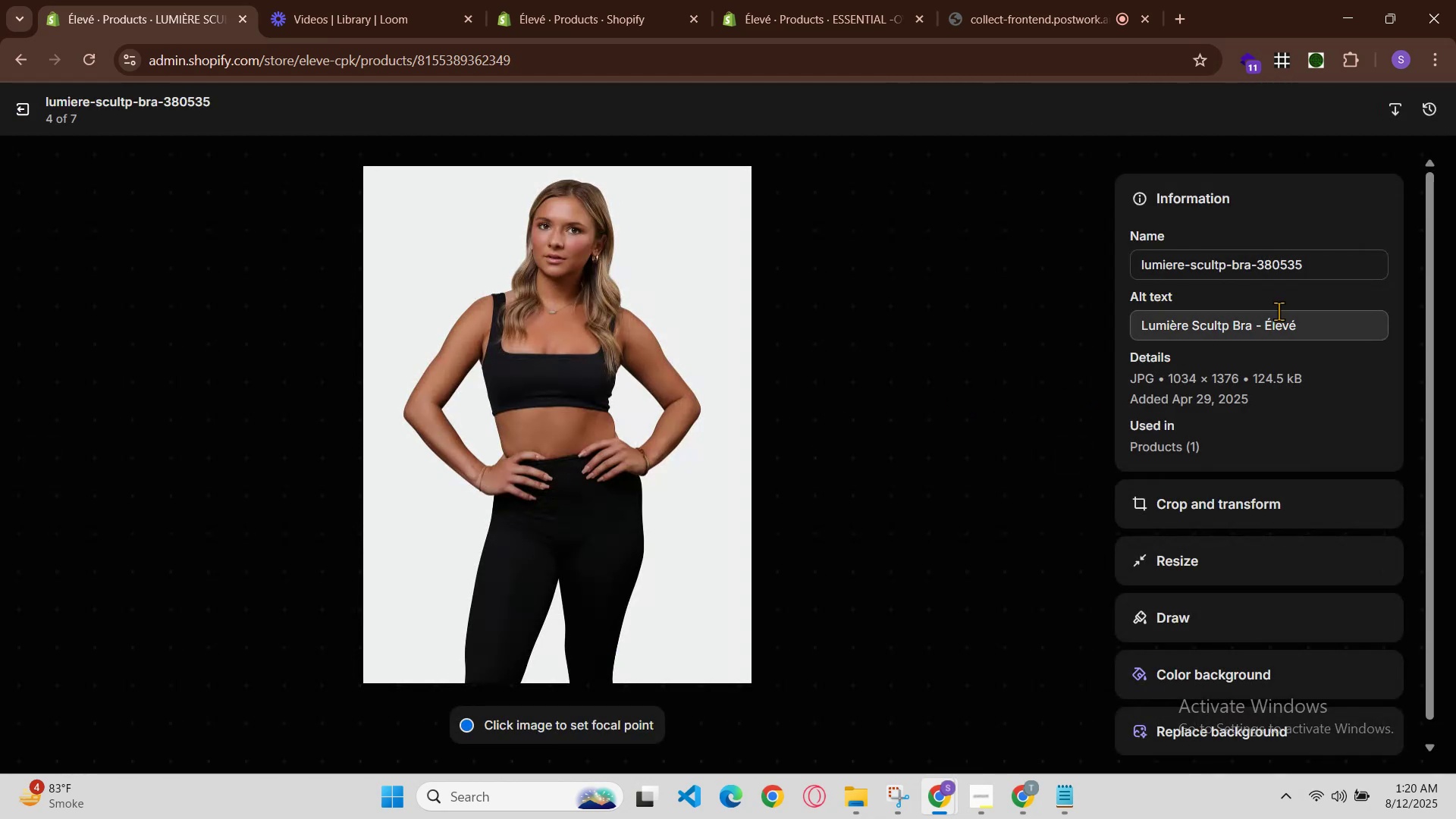 
left_click([1263, 326])
 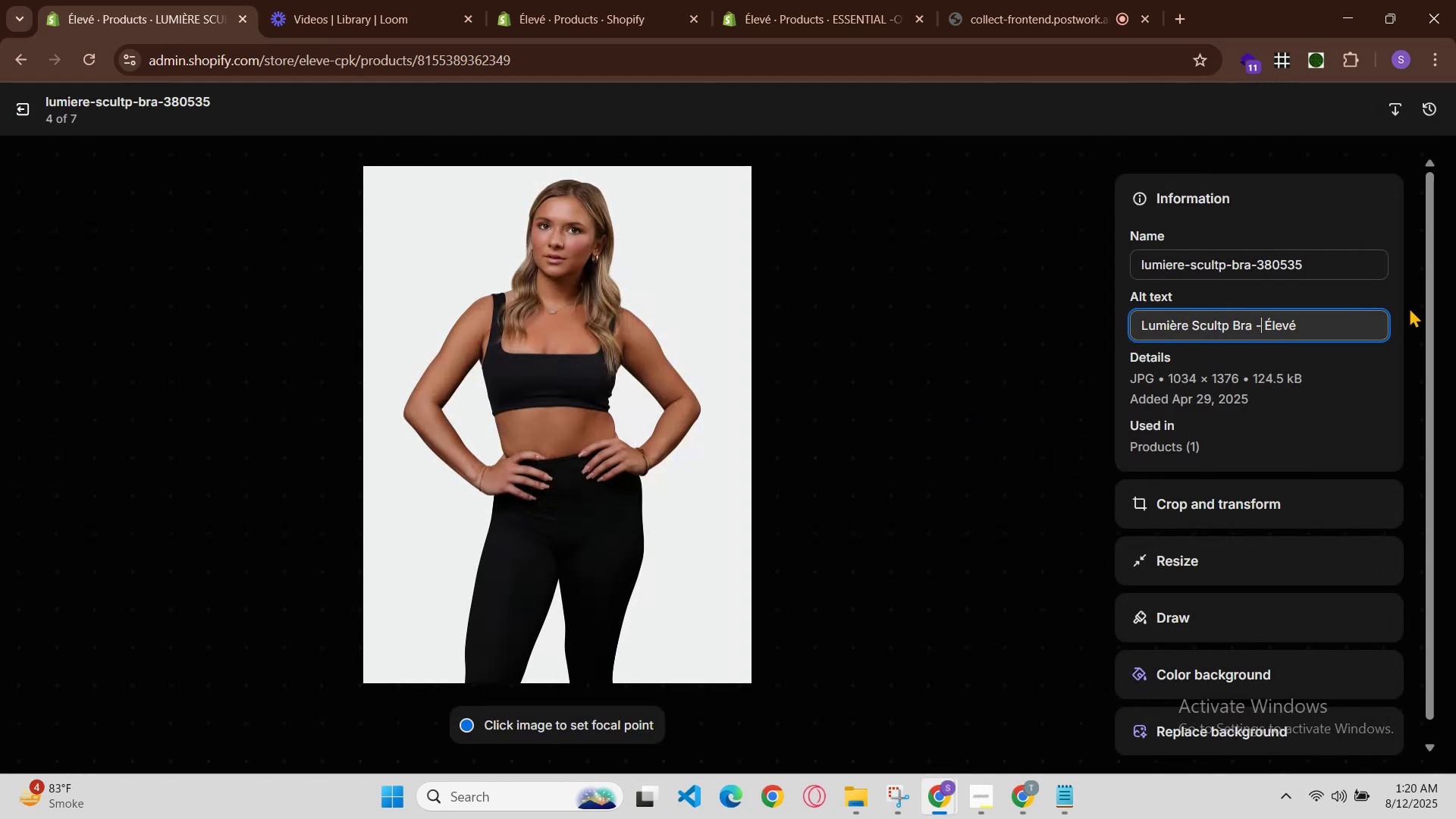 
key(Space)
 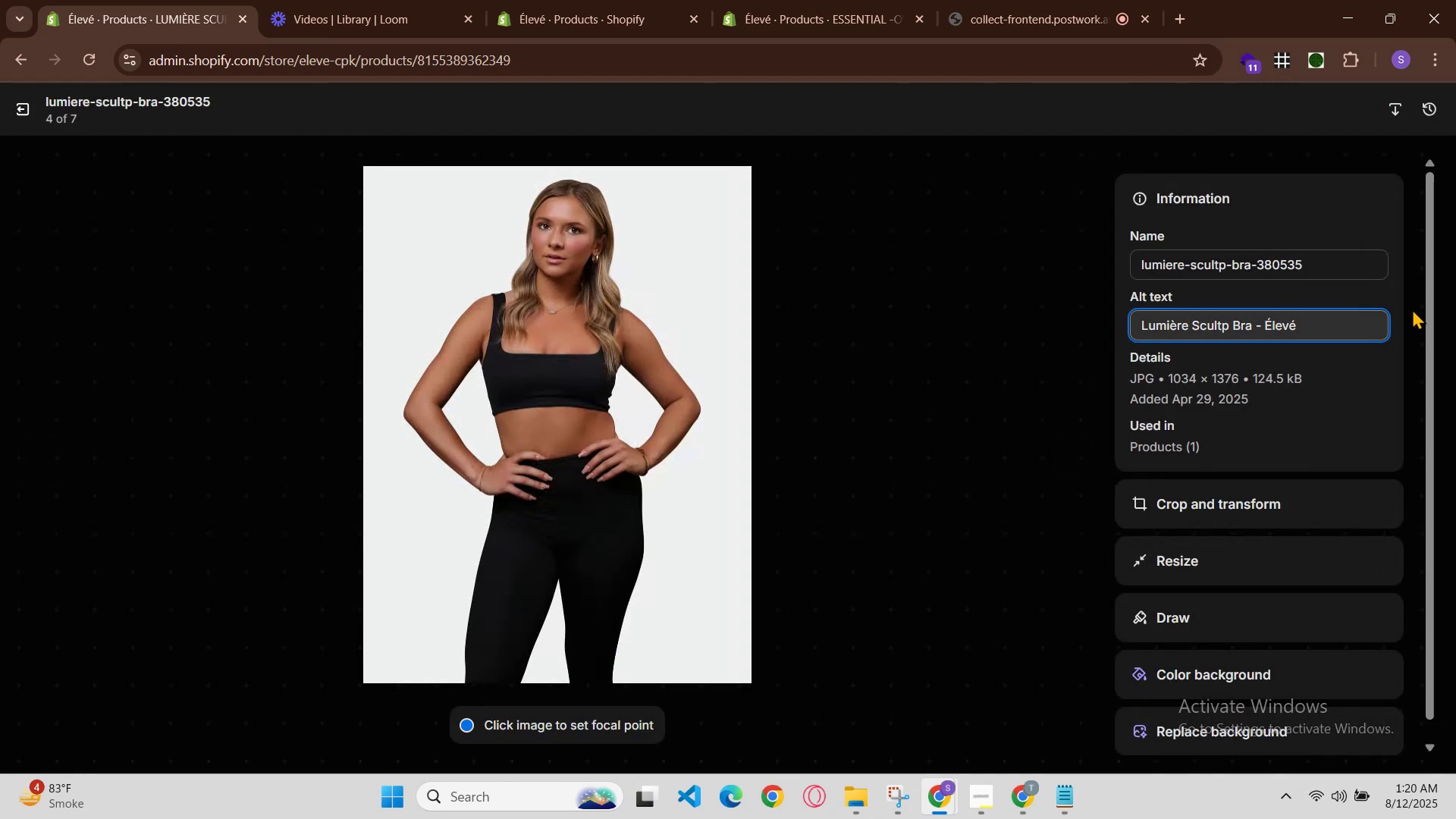 
key(Control+V)
 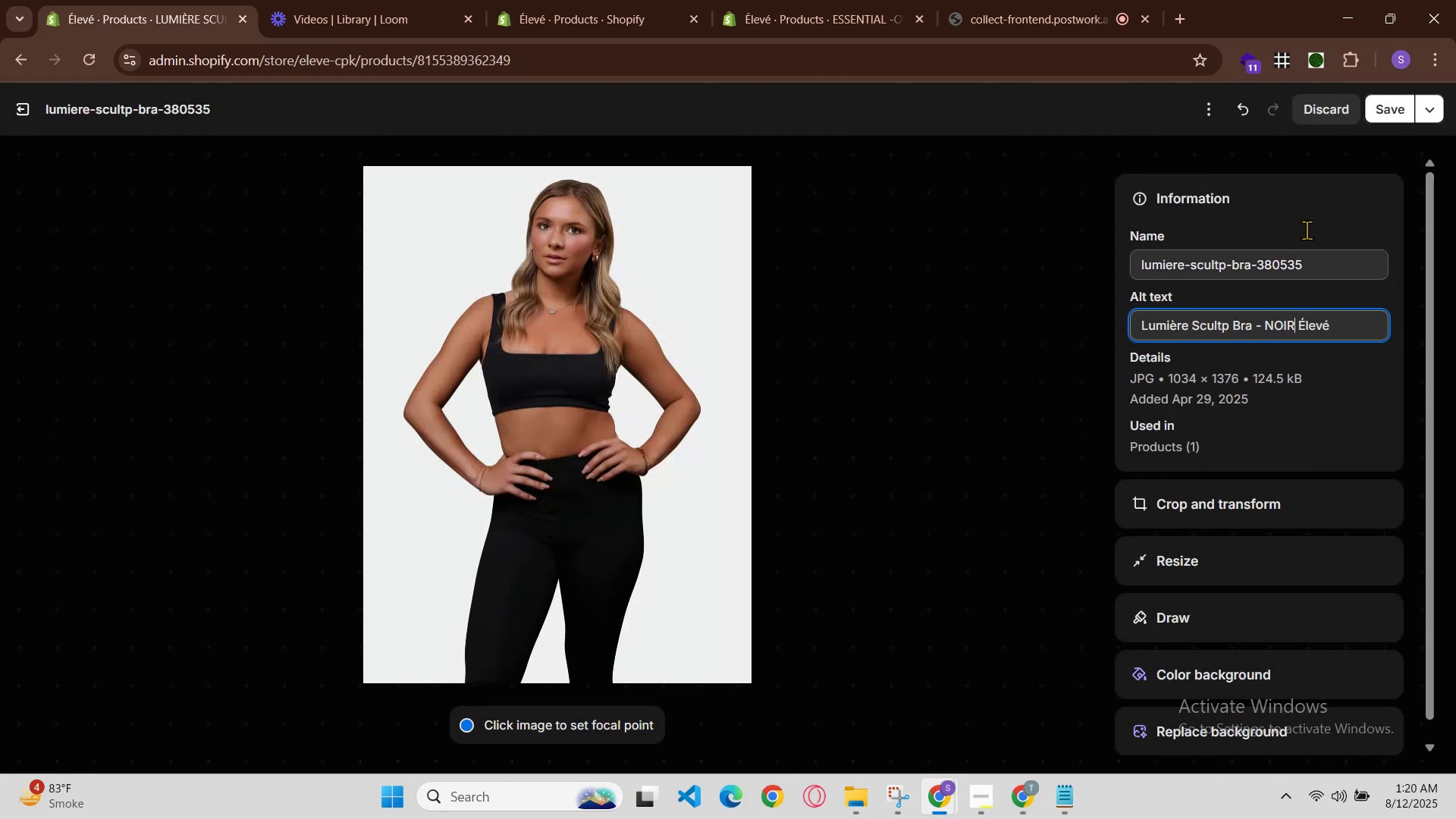 
left_click([1377, 119])
 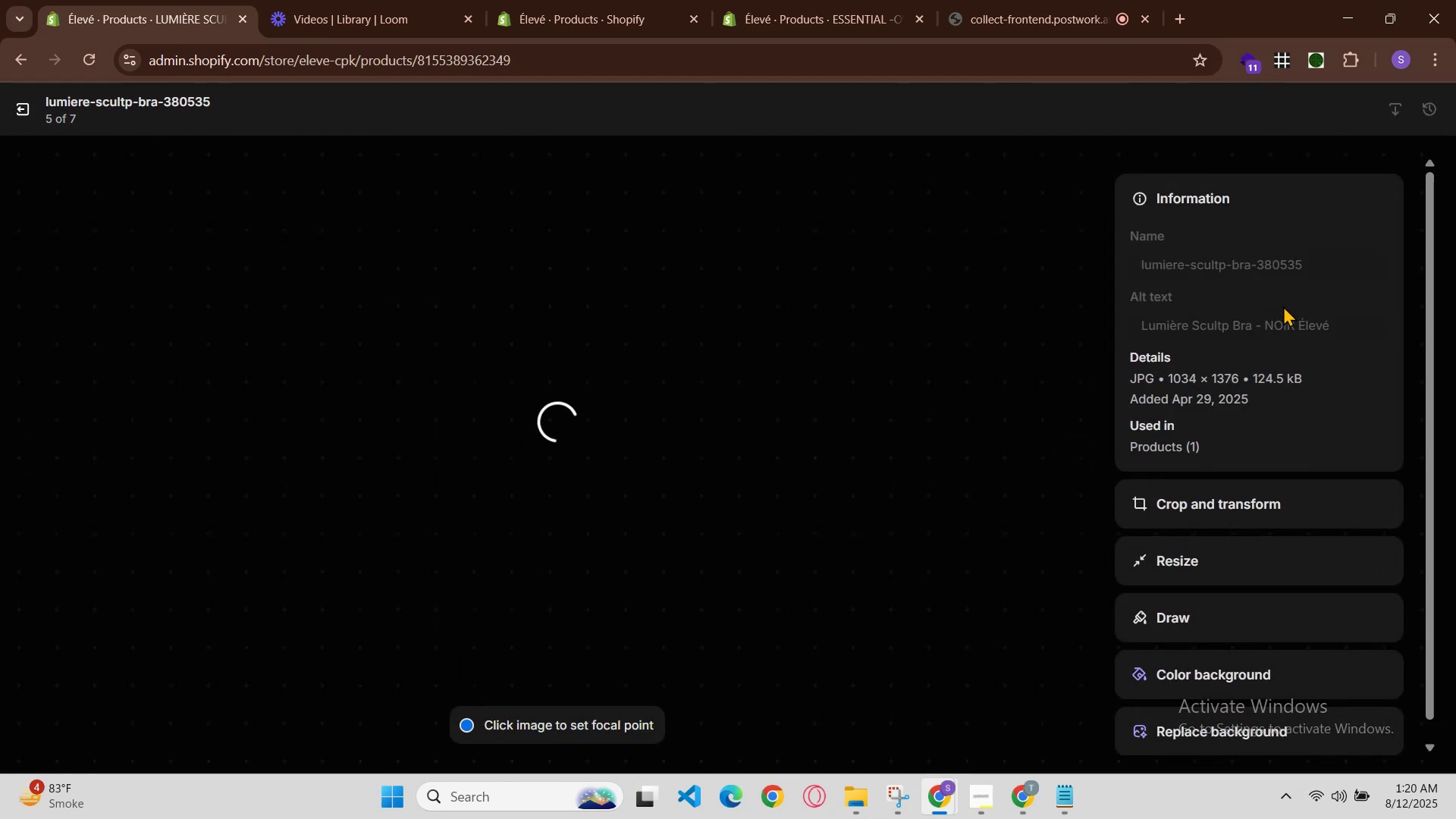 
key(Space)
 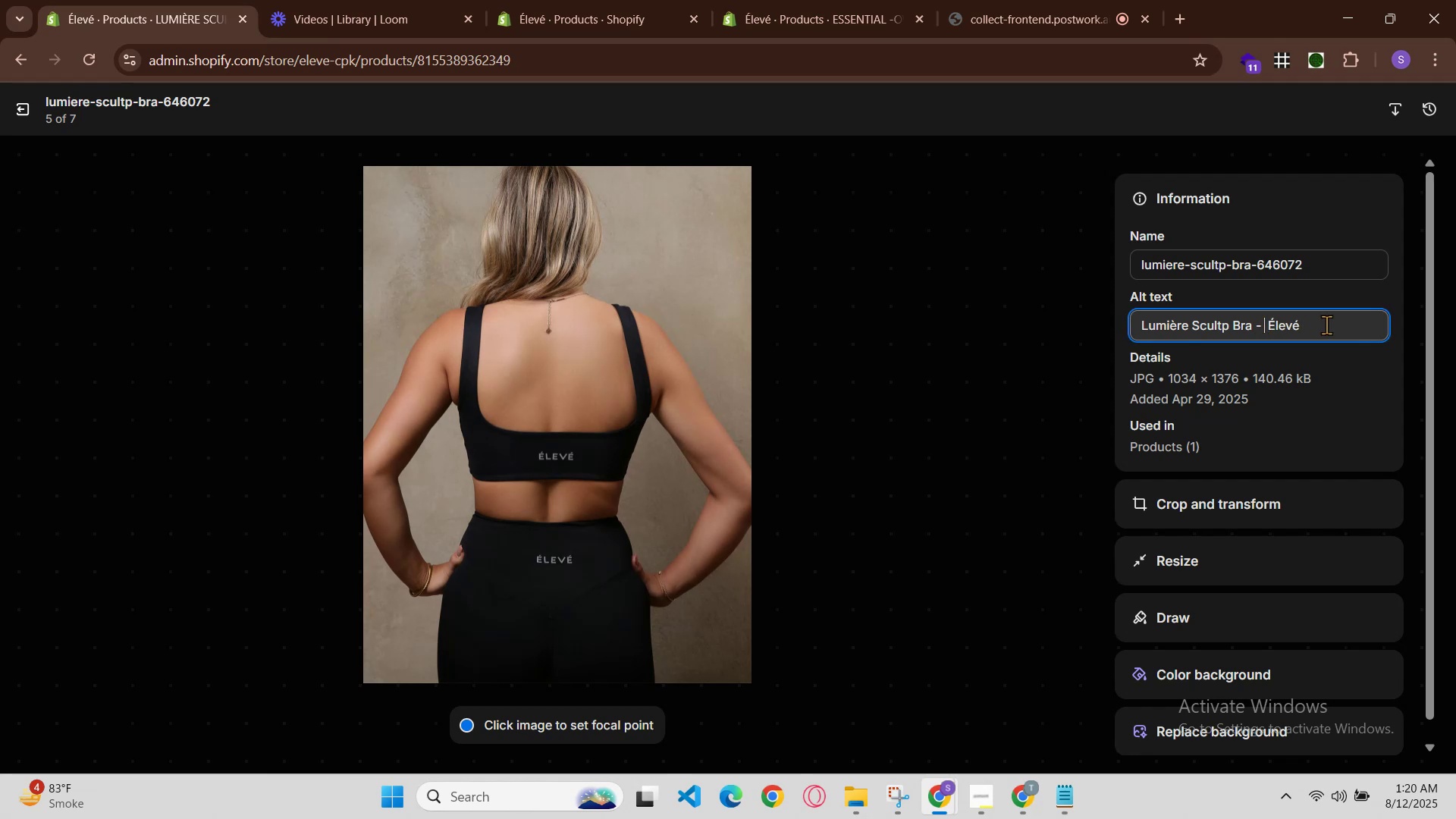 
key(Control+V)
 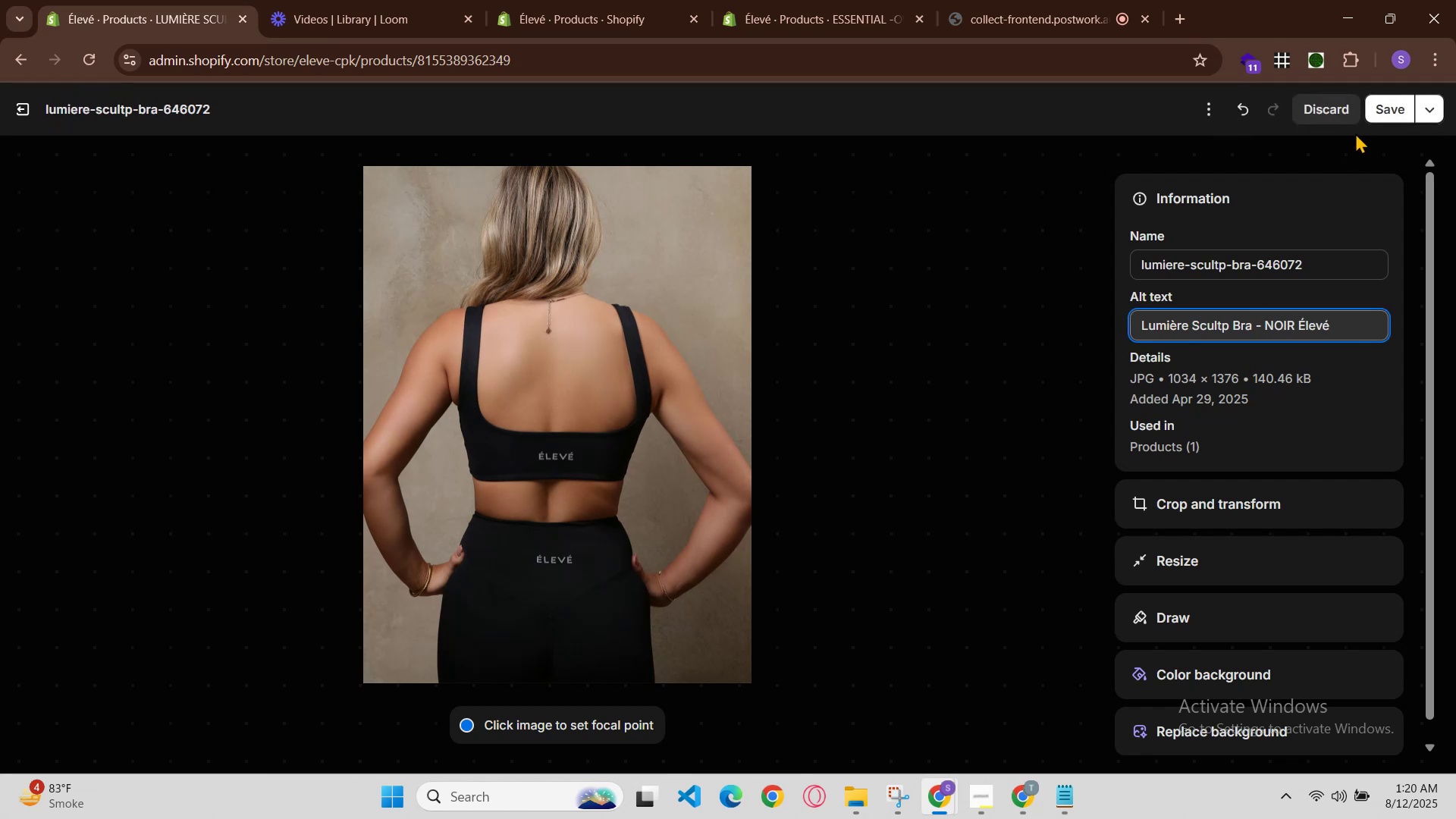 
left_click([1379, 111])
 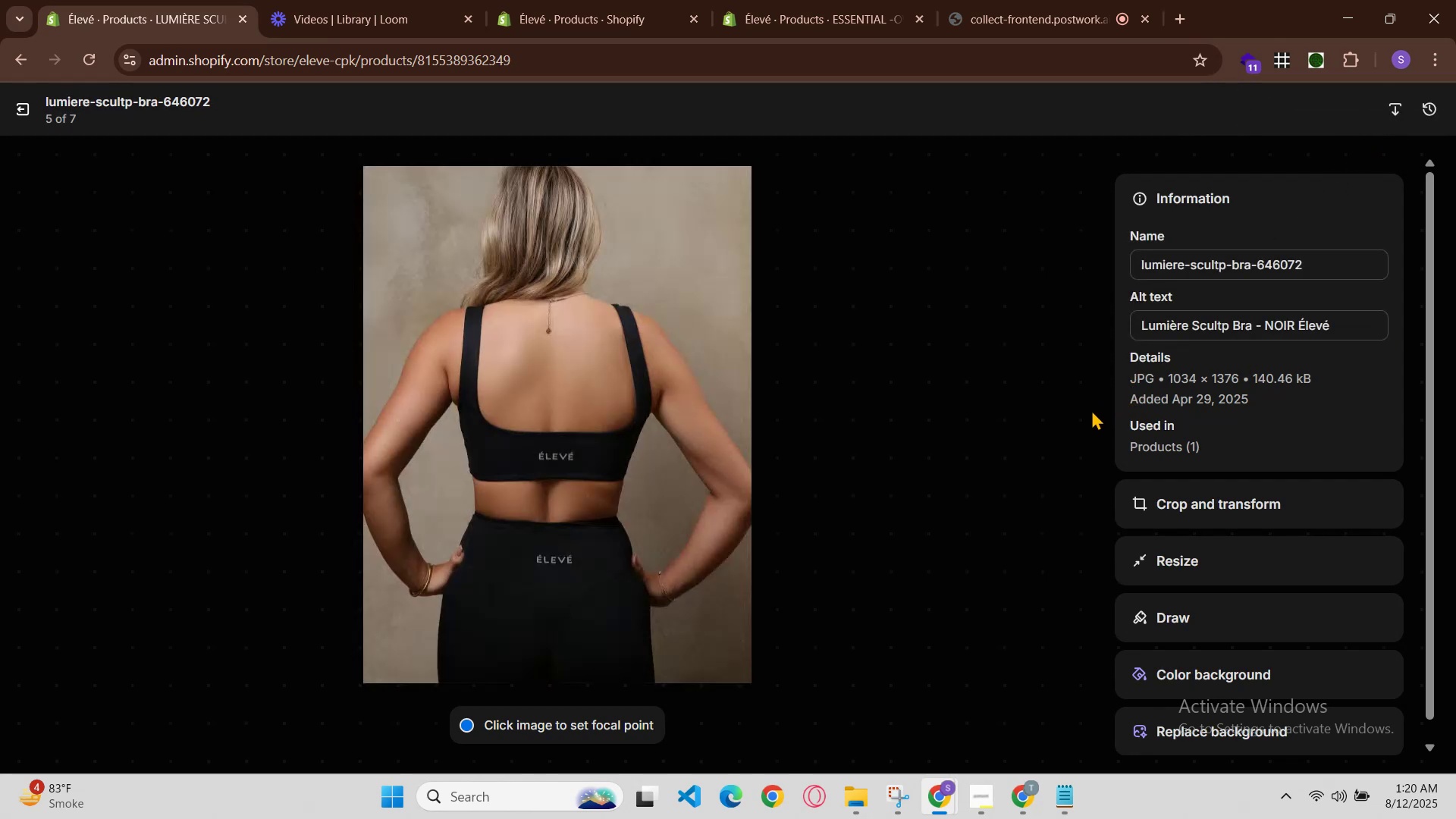 
left_click([1072, 447])
 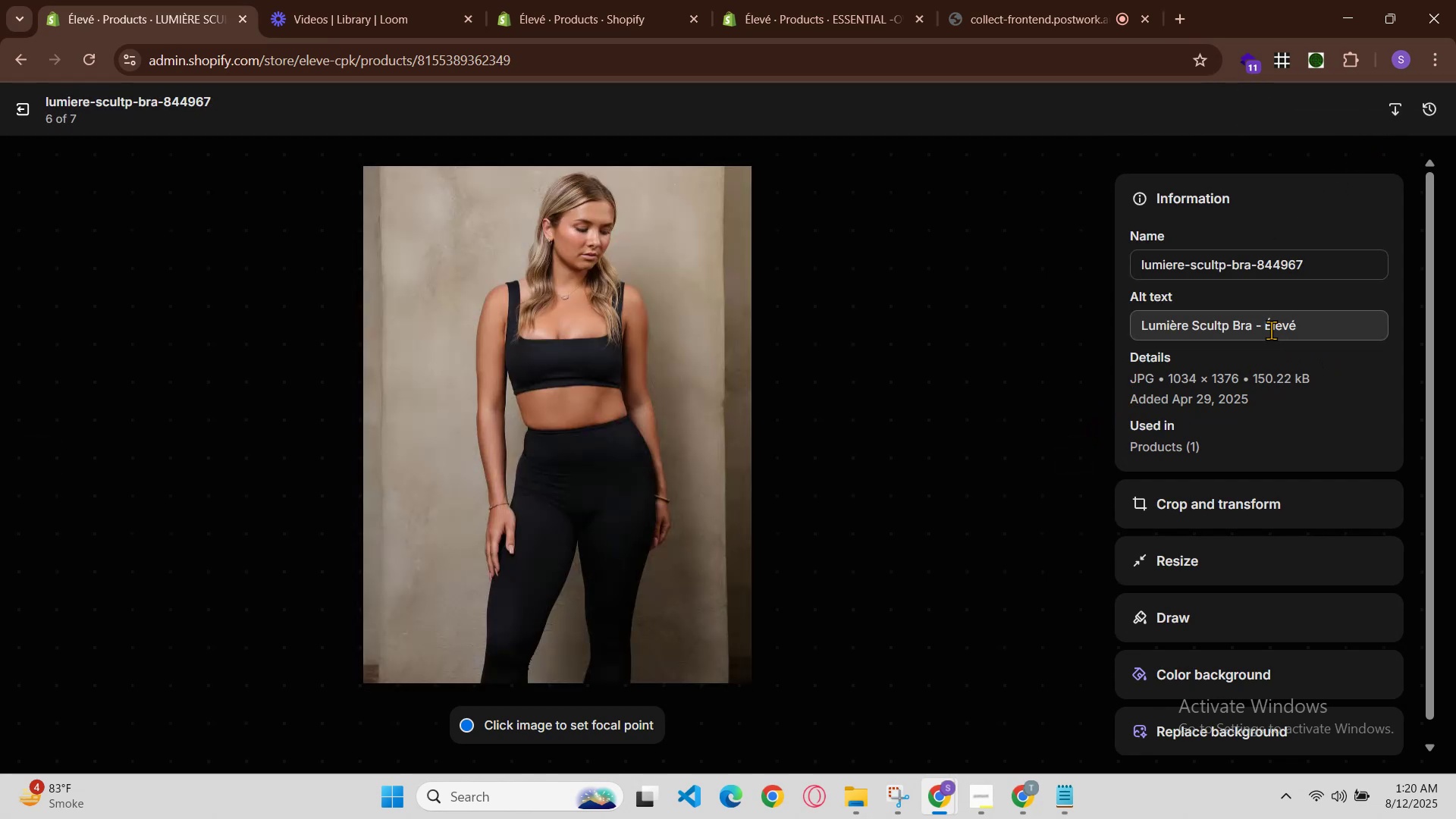 
left_click([1259, 328])
 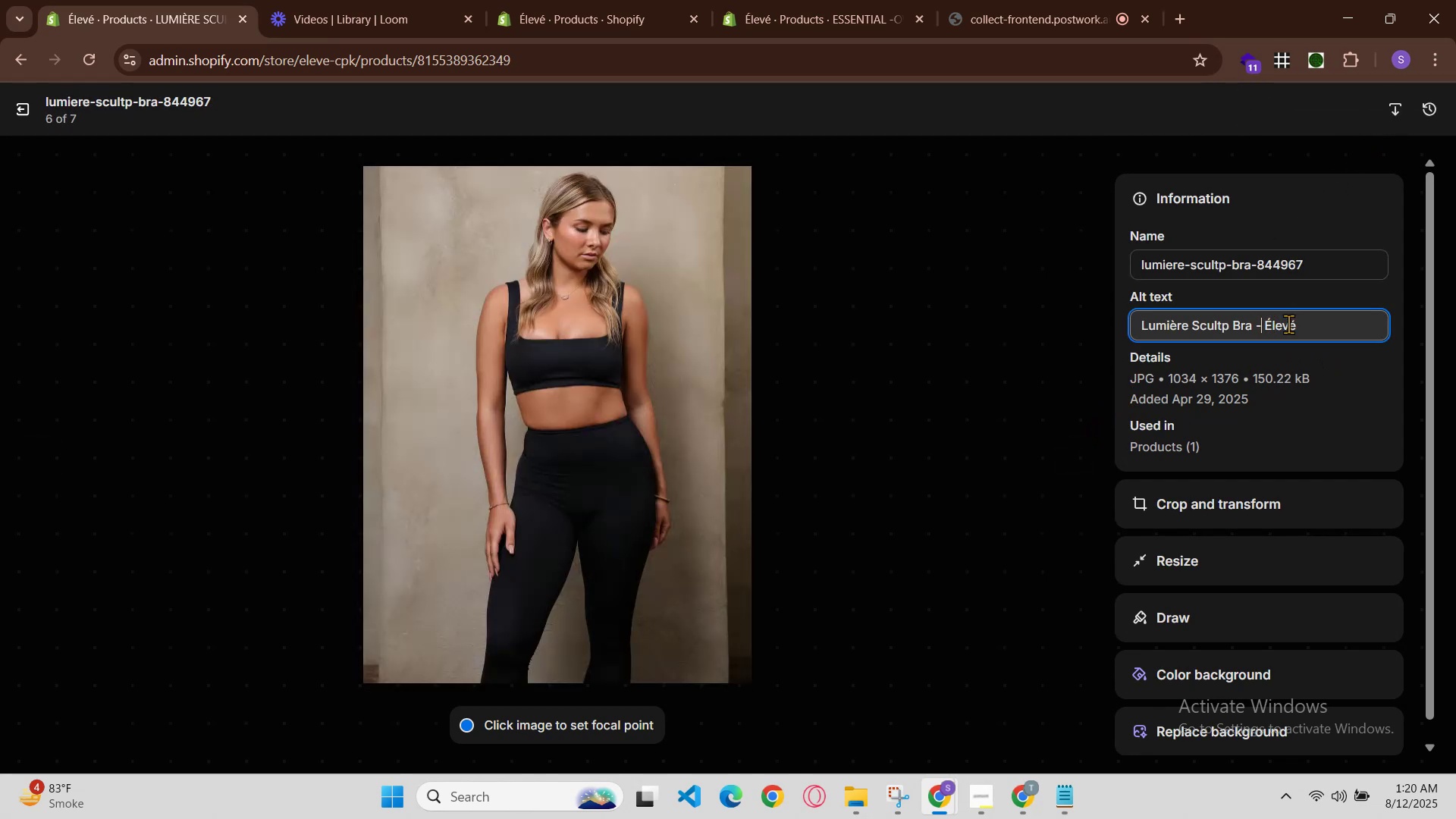 
key(Space)
 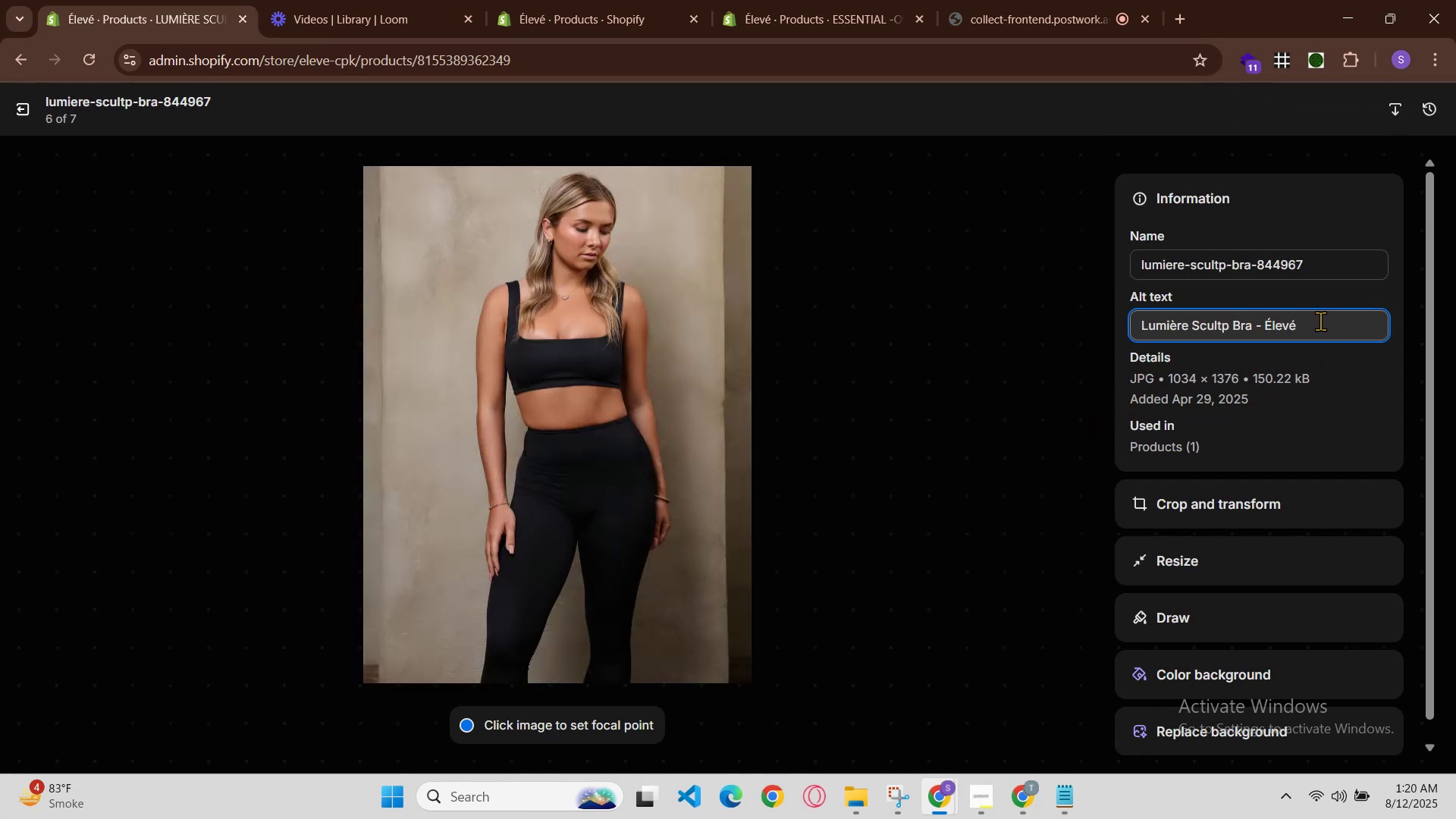 
key(Control+V)
 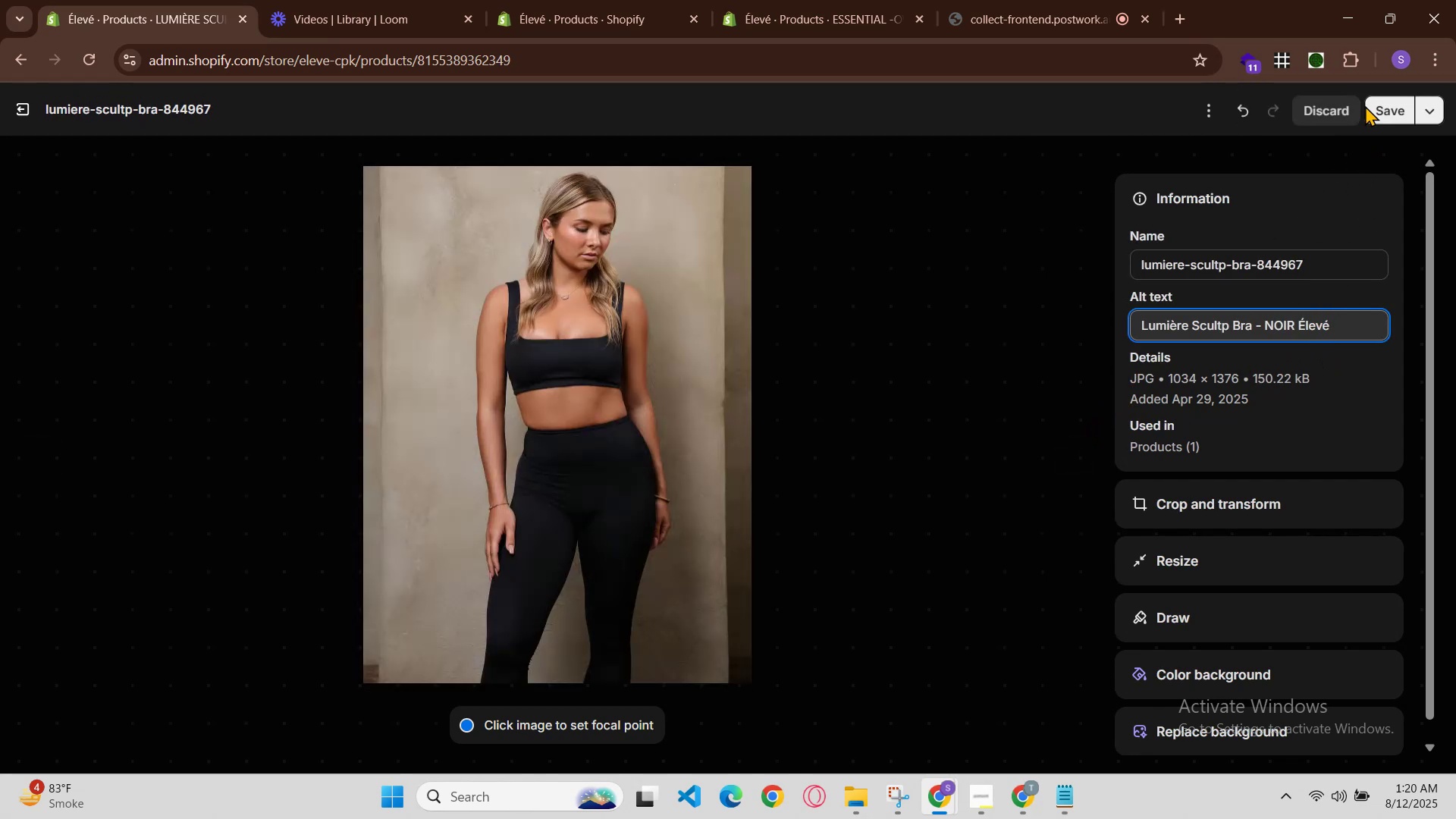 
left_click([1378, 110])
 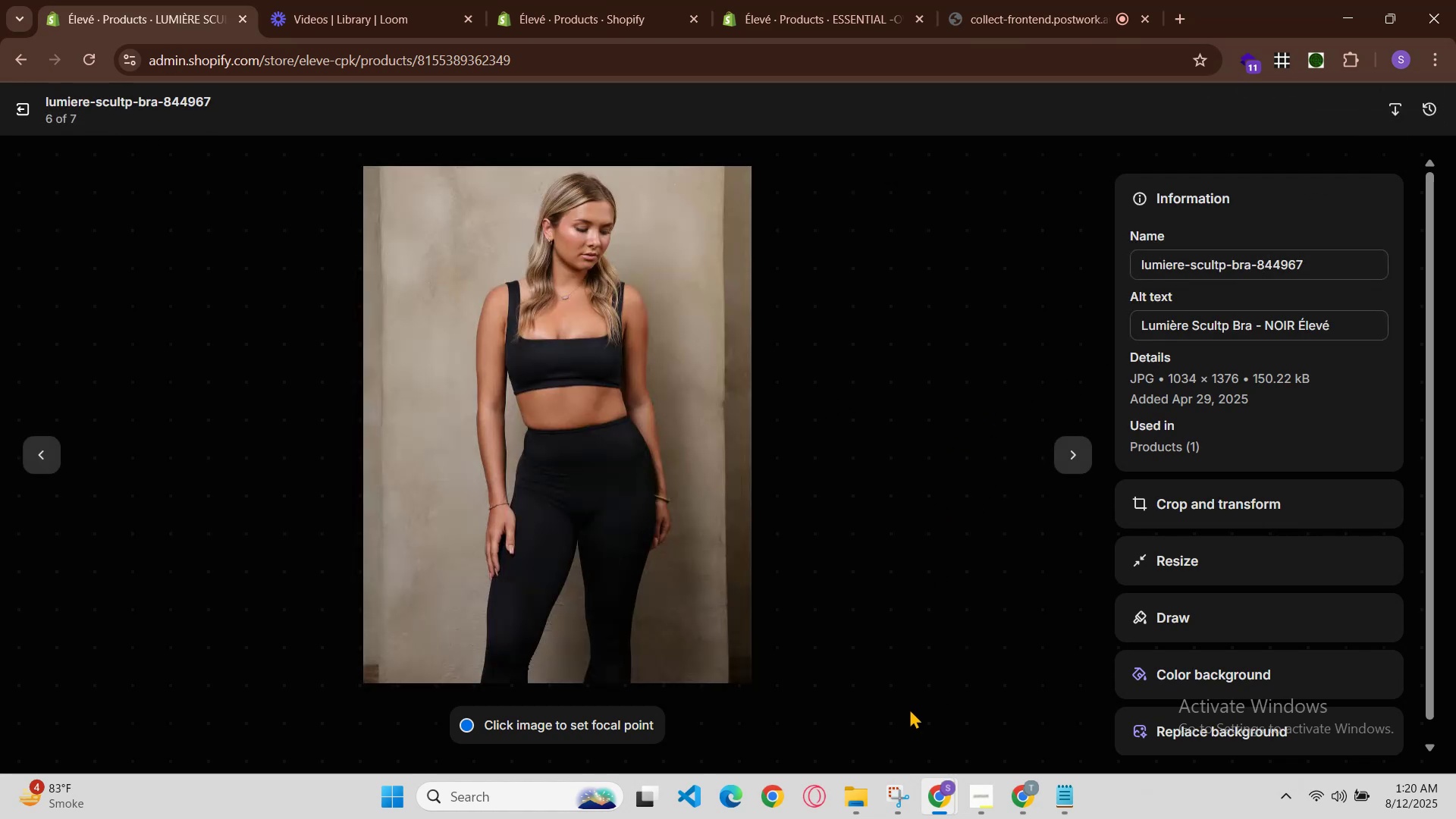 
left_click([934, 783])
 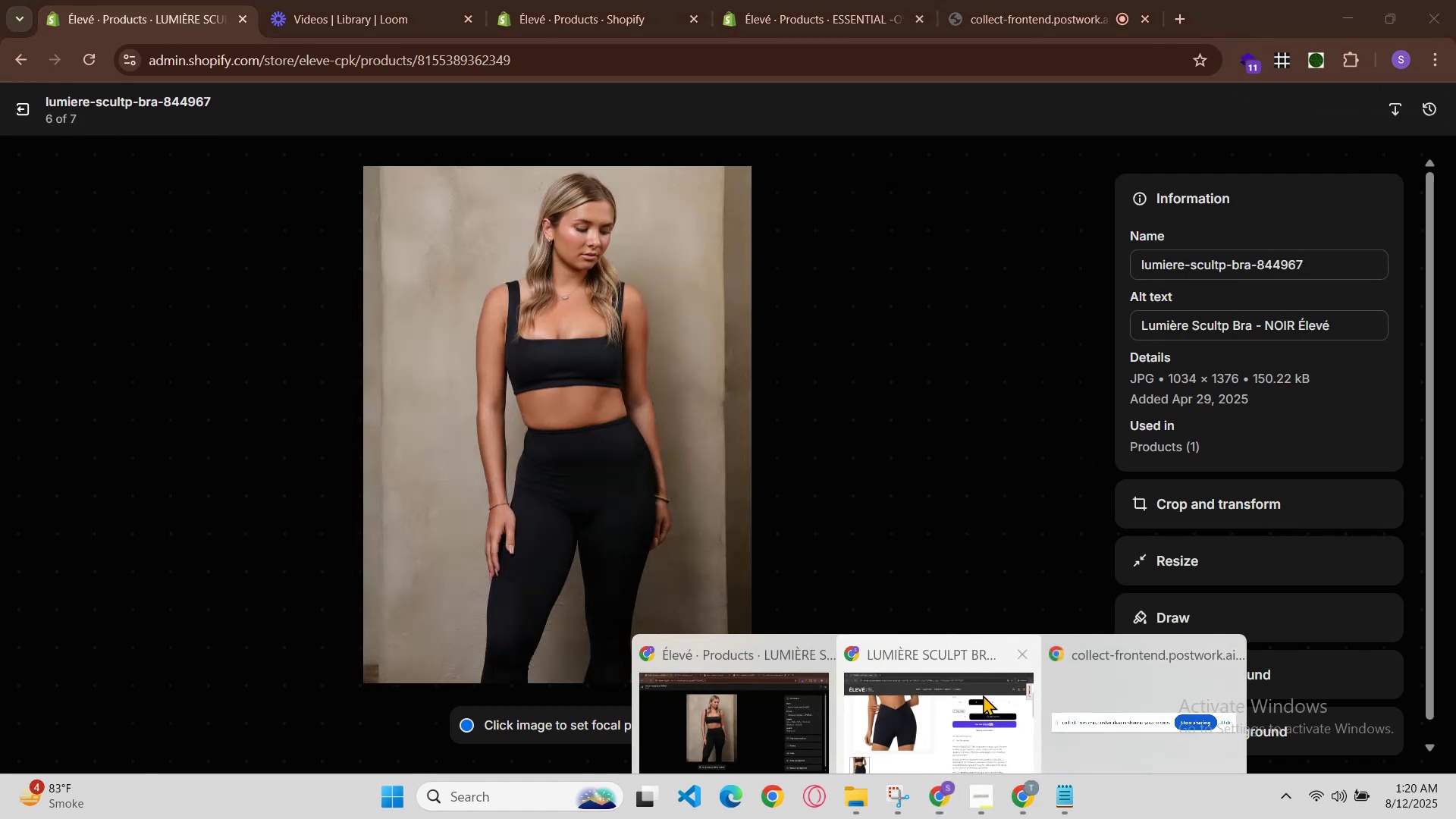 
left_click([984, 692])
 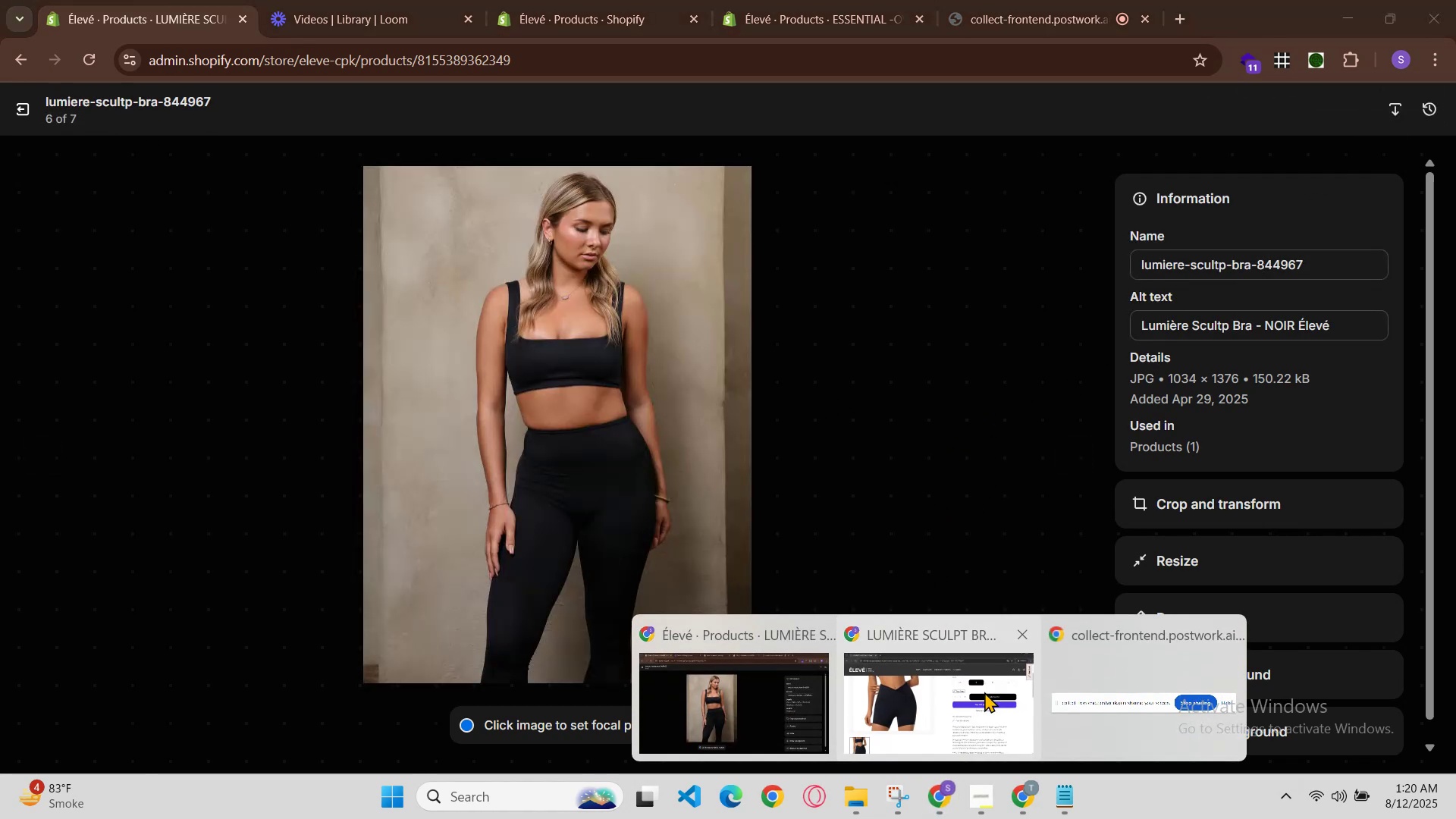 
key(Control+R)
 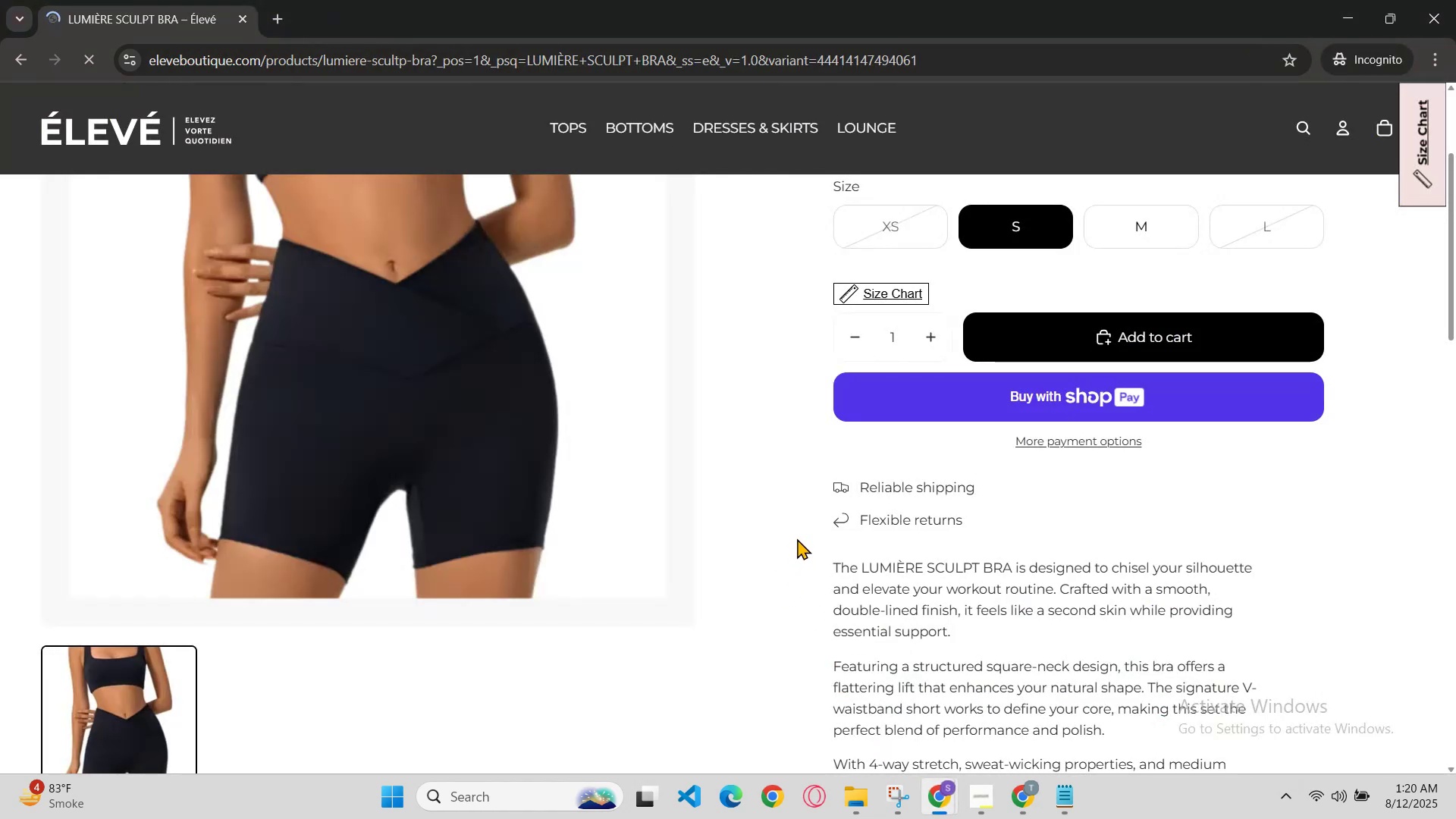 
scroll: coordinate [800, 537], scroll_direction: up, amount: 1.0
 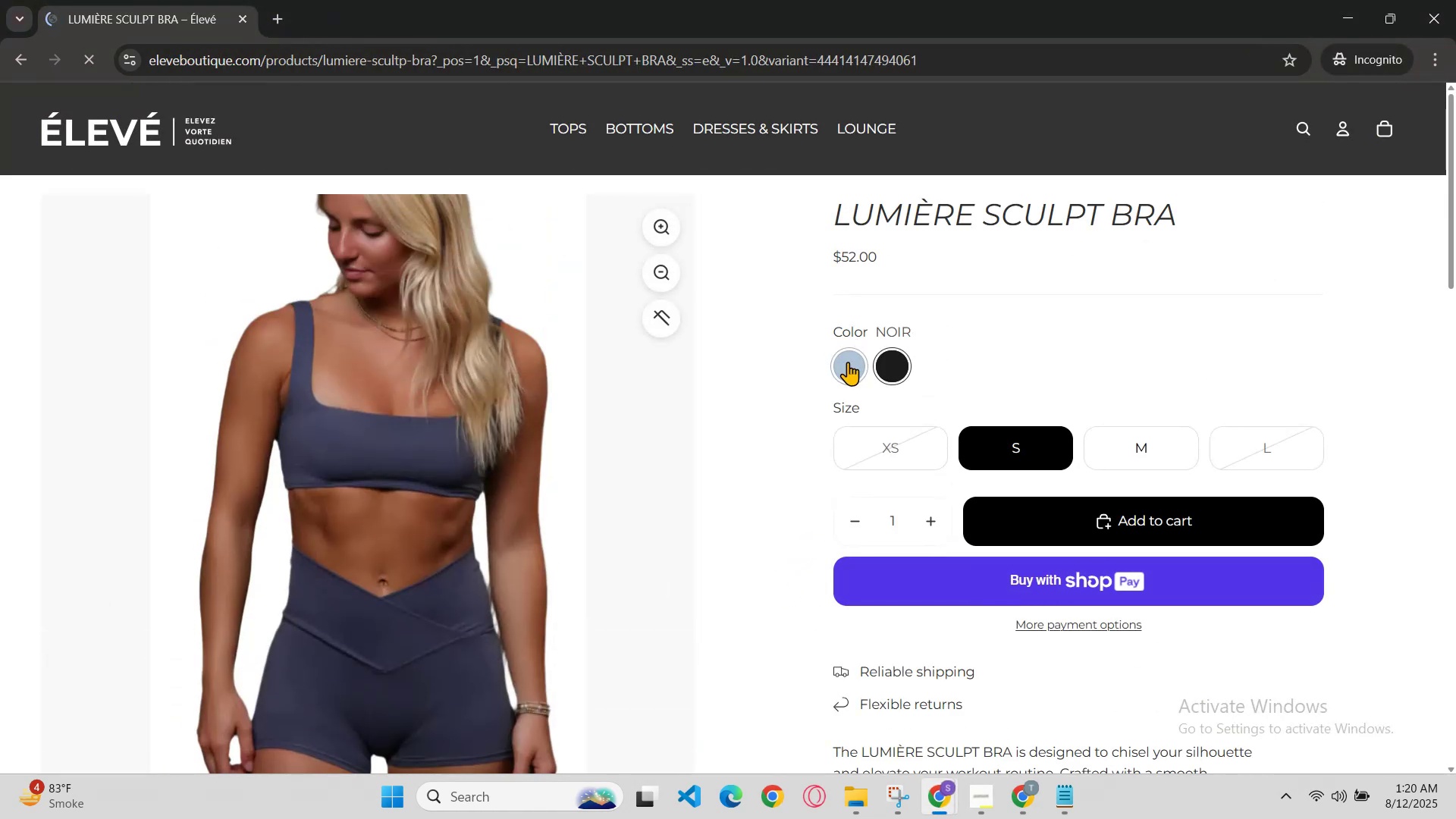 
left_click([902, 343])
 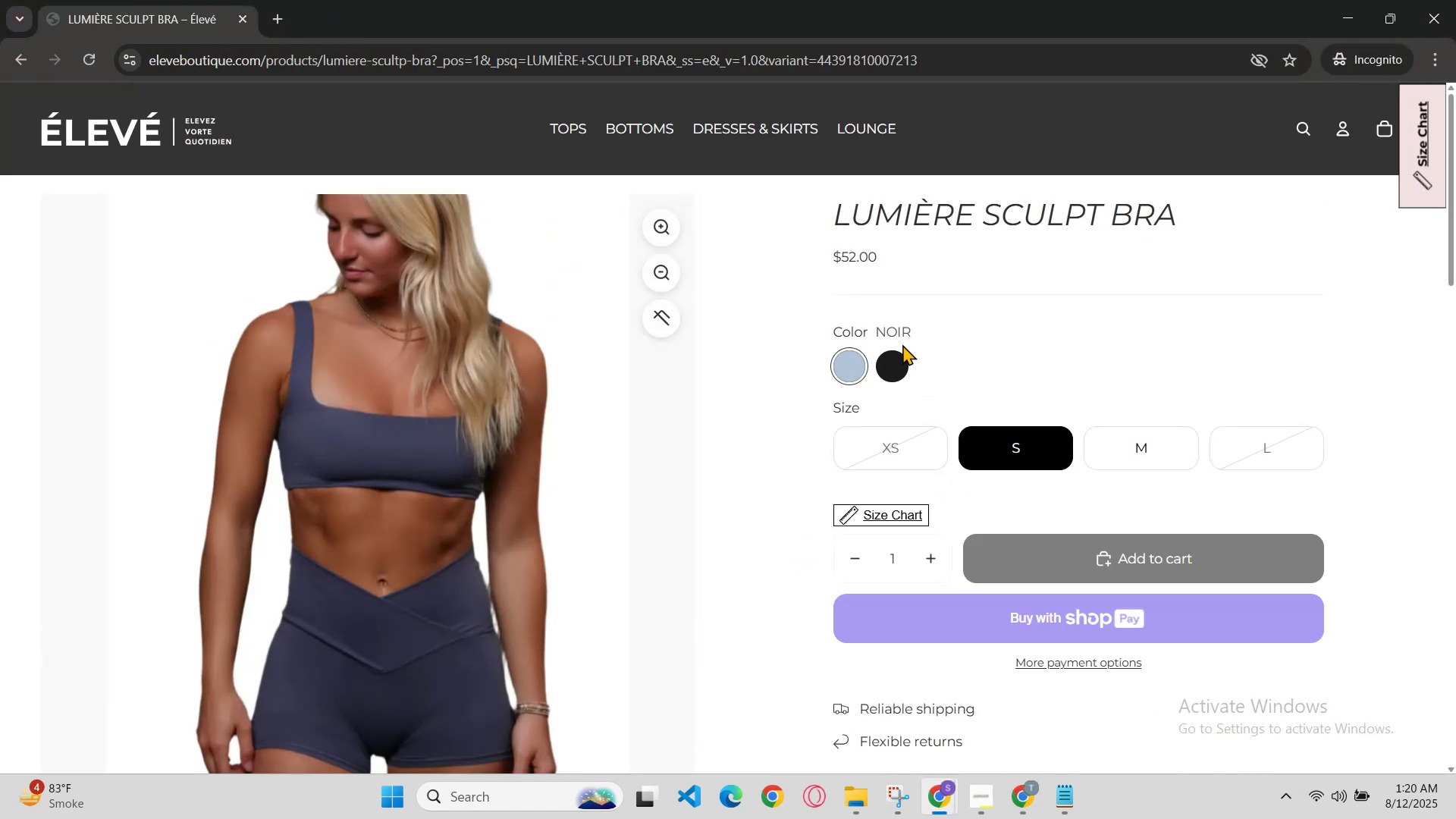 
scroll: coordinate [902, 387], scroll_direction: down, amount: 2.0
 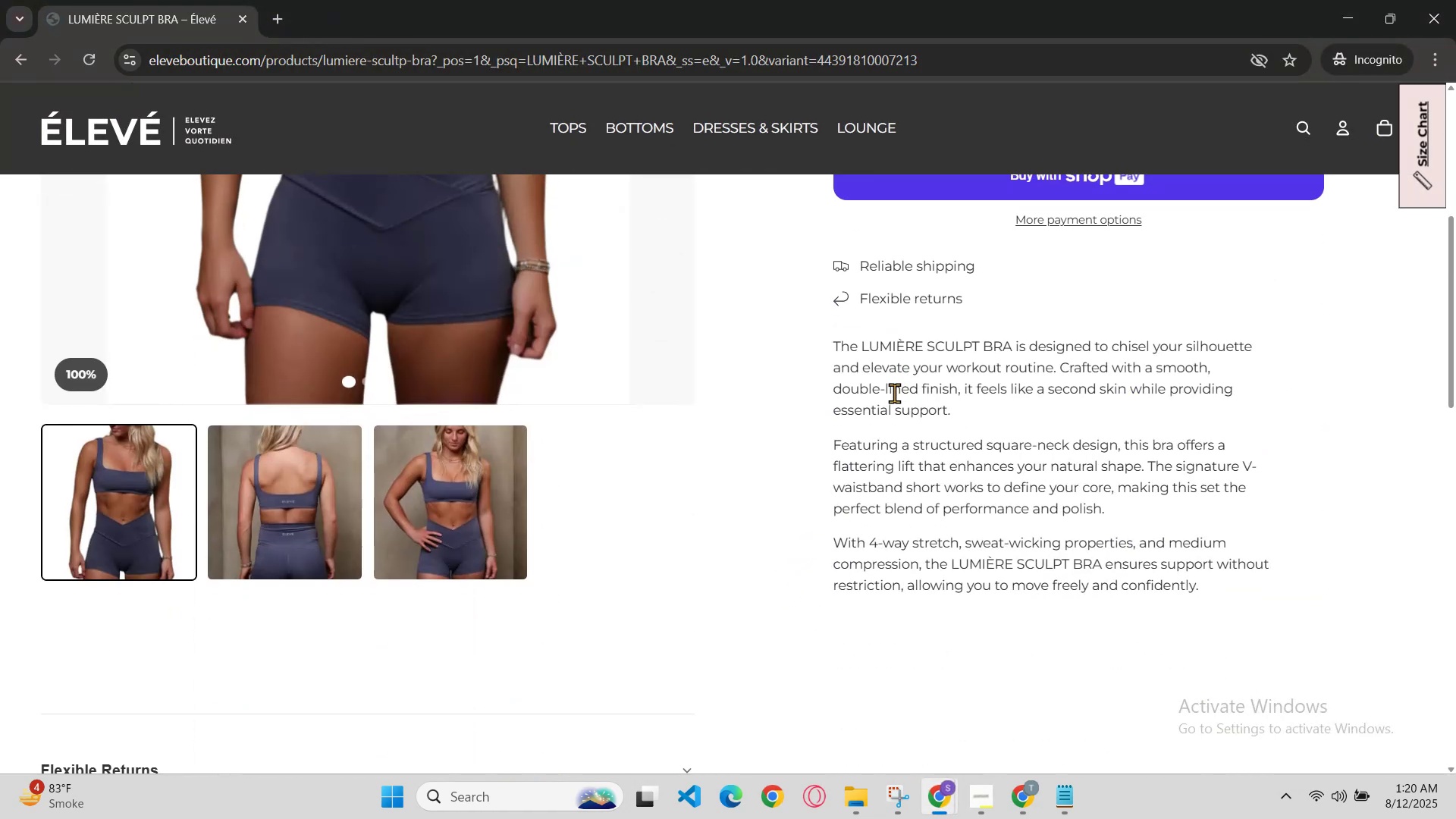 
scroll: coordinate [886, 399], scroll_direction: up, amount: 3.0
 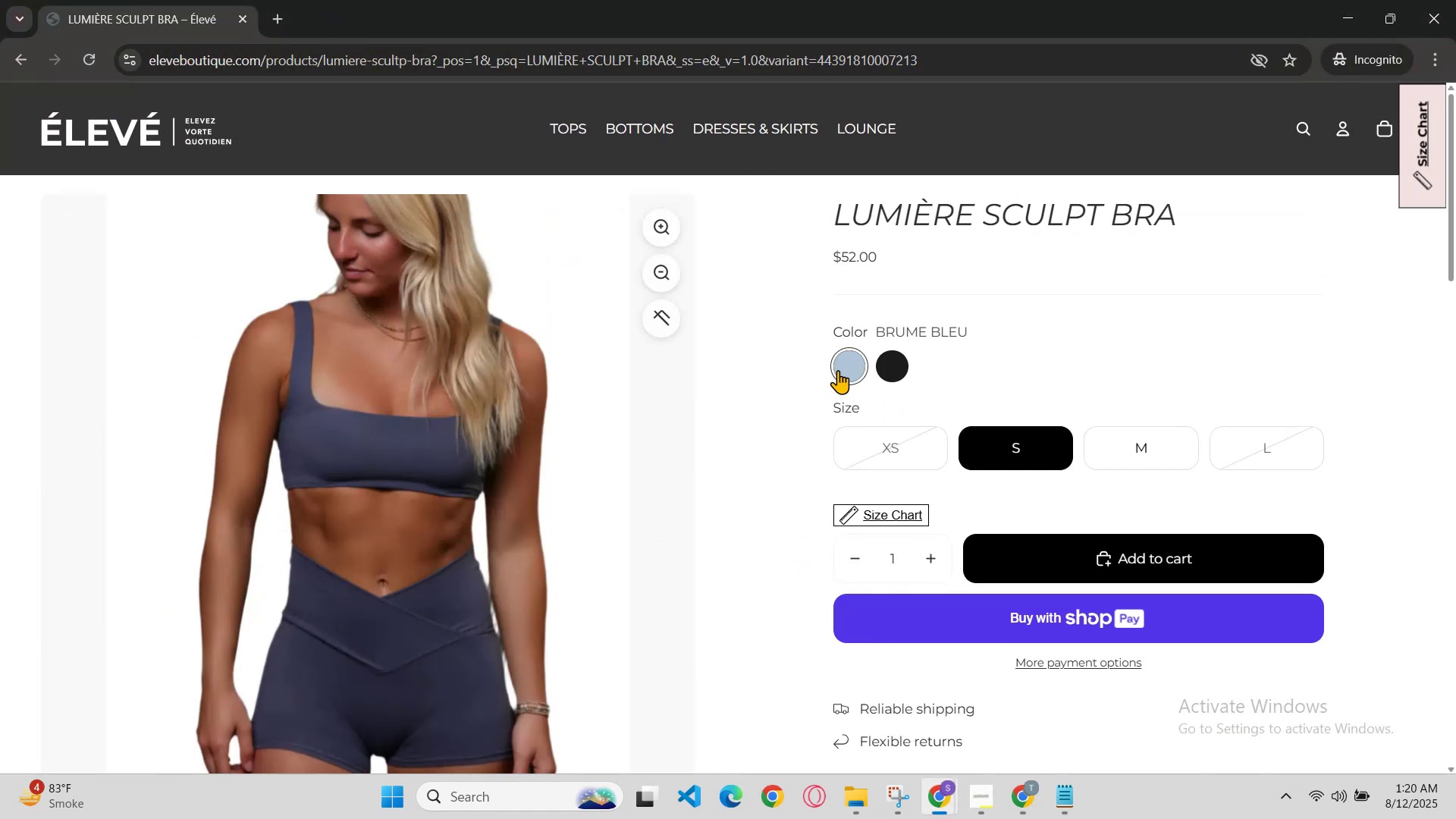 
left_click([901, 366])
 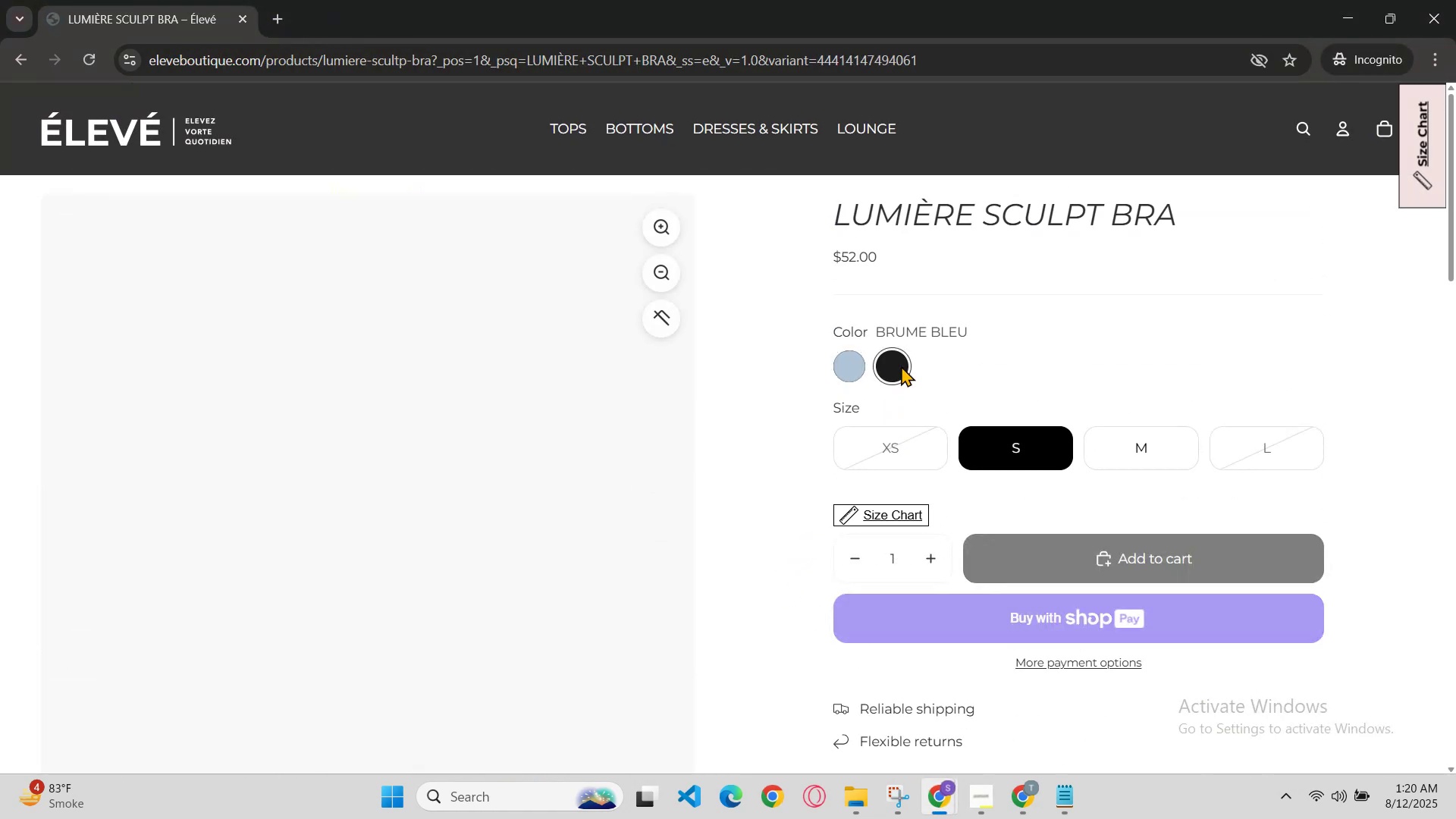 
scroll: coordinate [894, 390], scroll_direction: down, amount: 1.0
 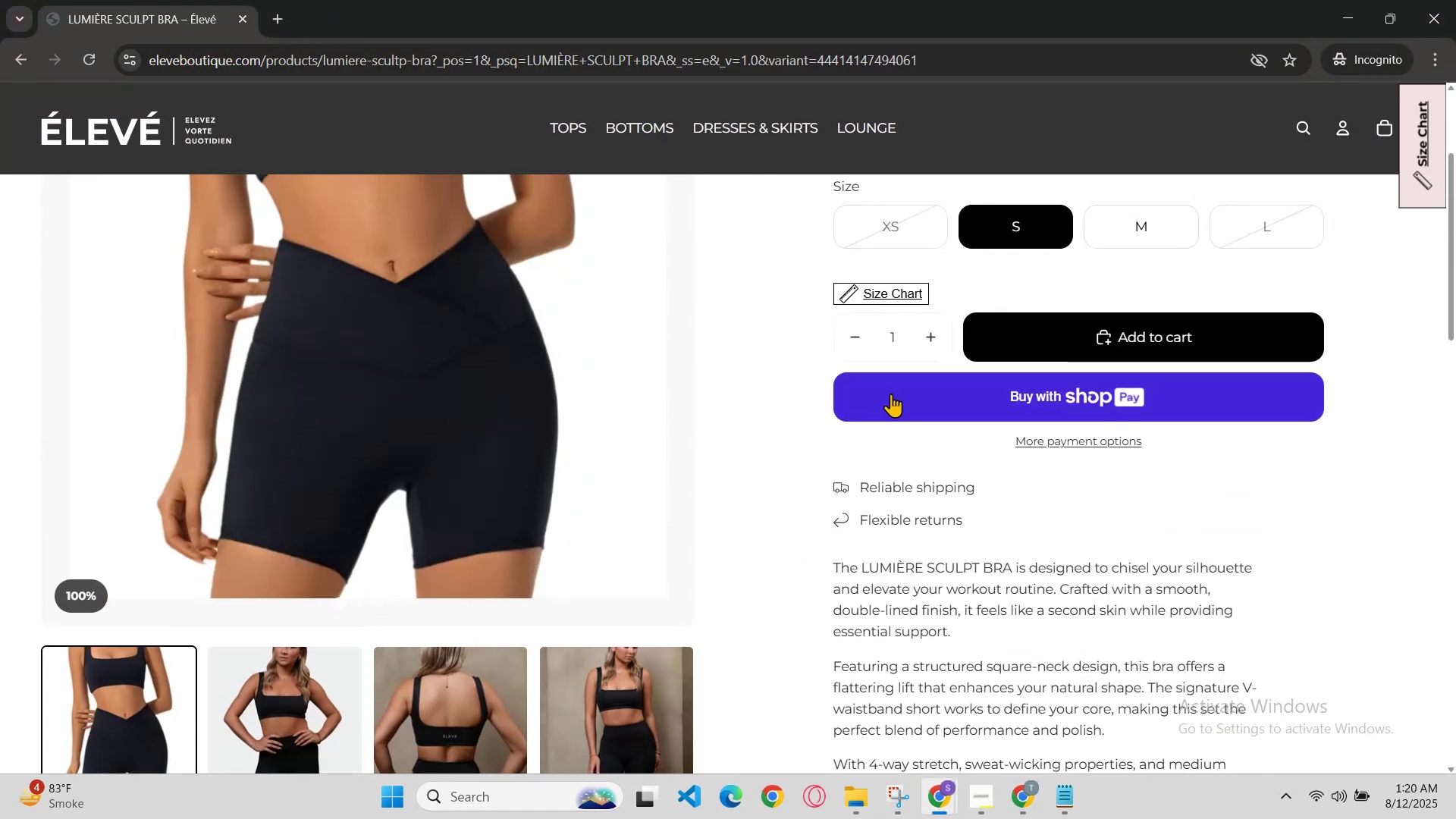 
scroll: coordinate [805, 305], scroll_direction: up, amount: 3.0
 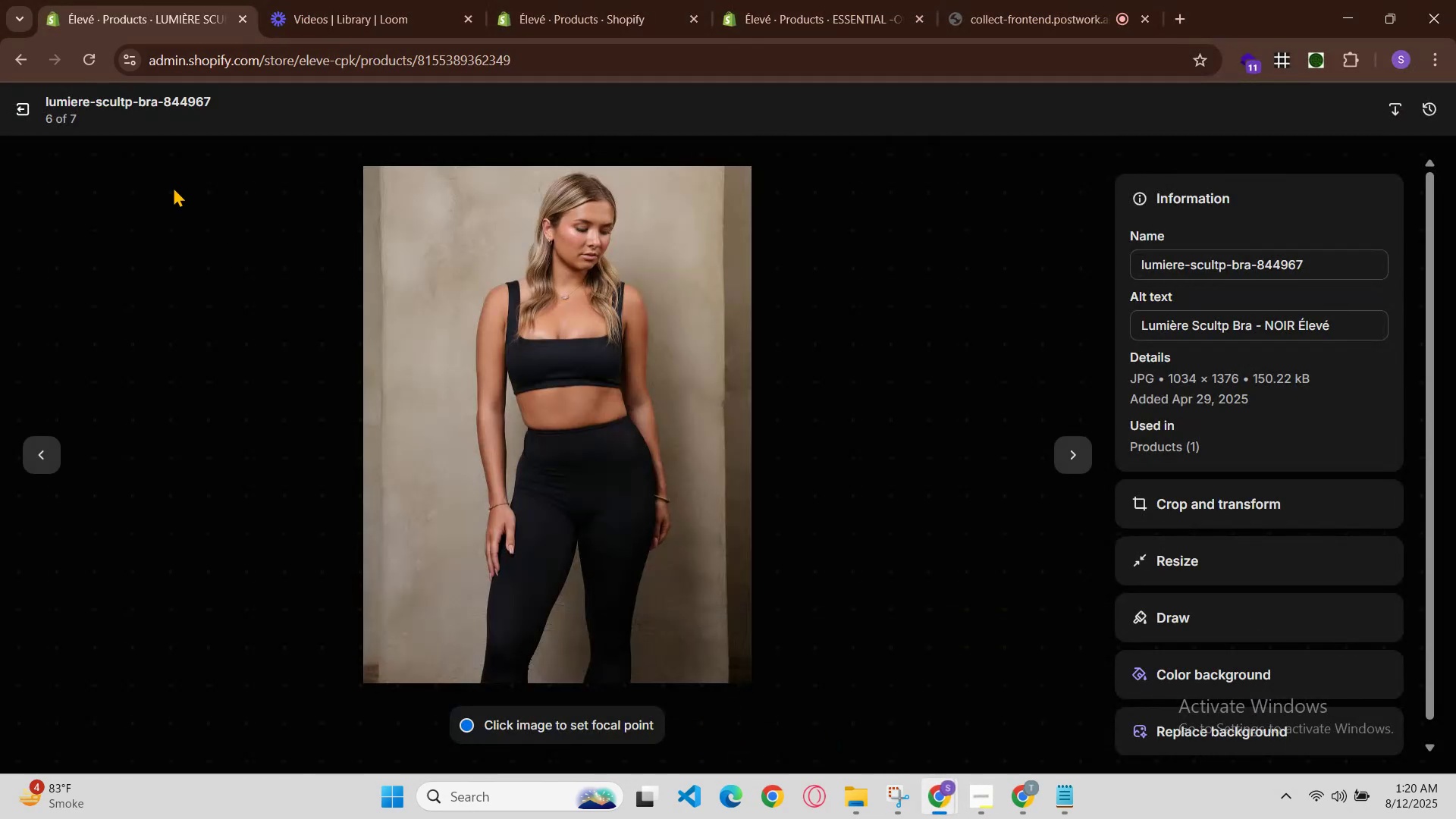 
left_click([344, 0])
 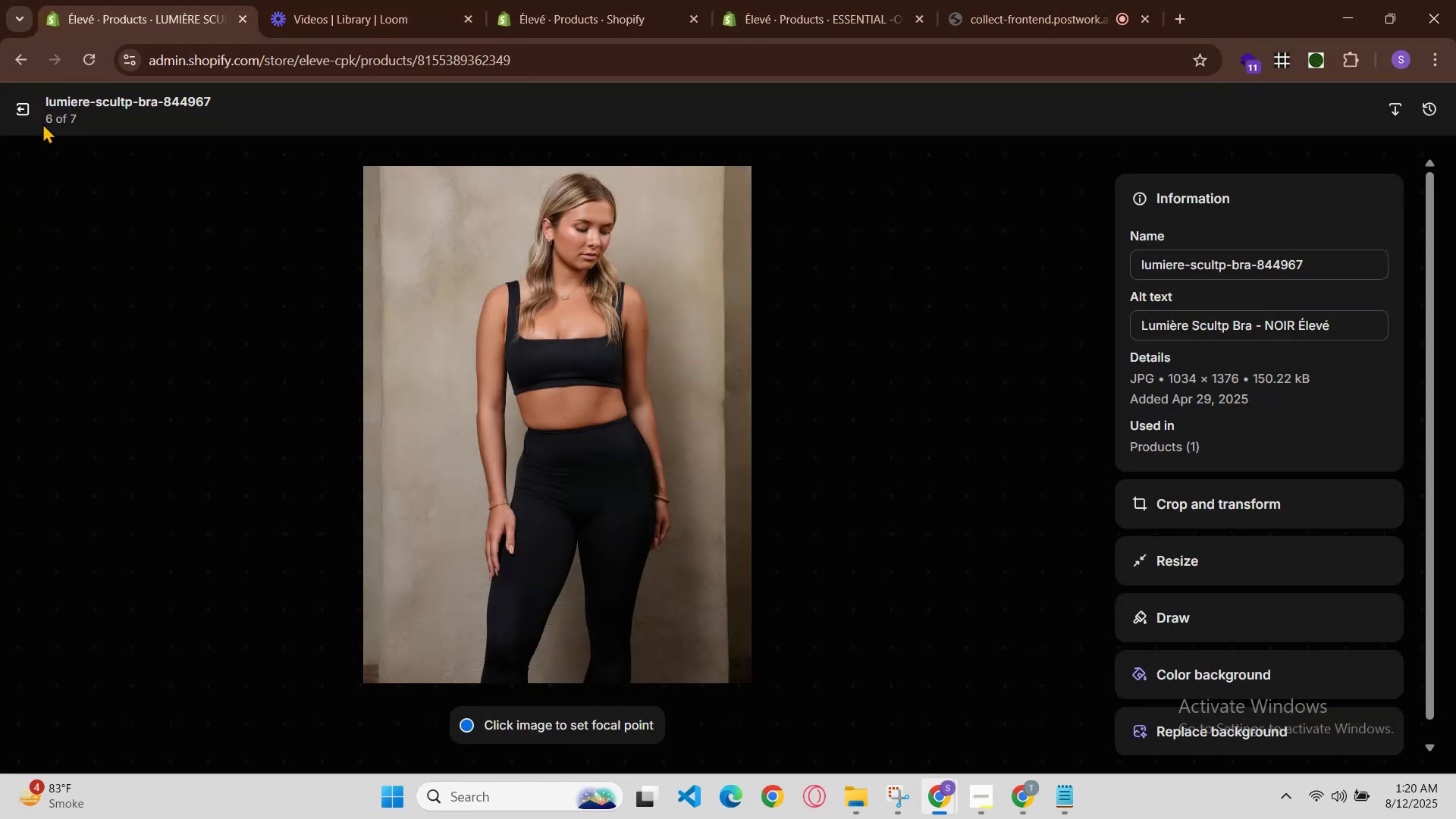 
left_click([24, 108])
 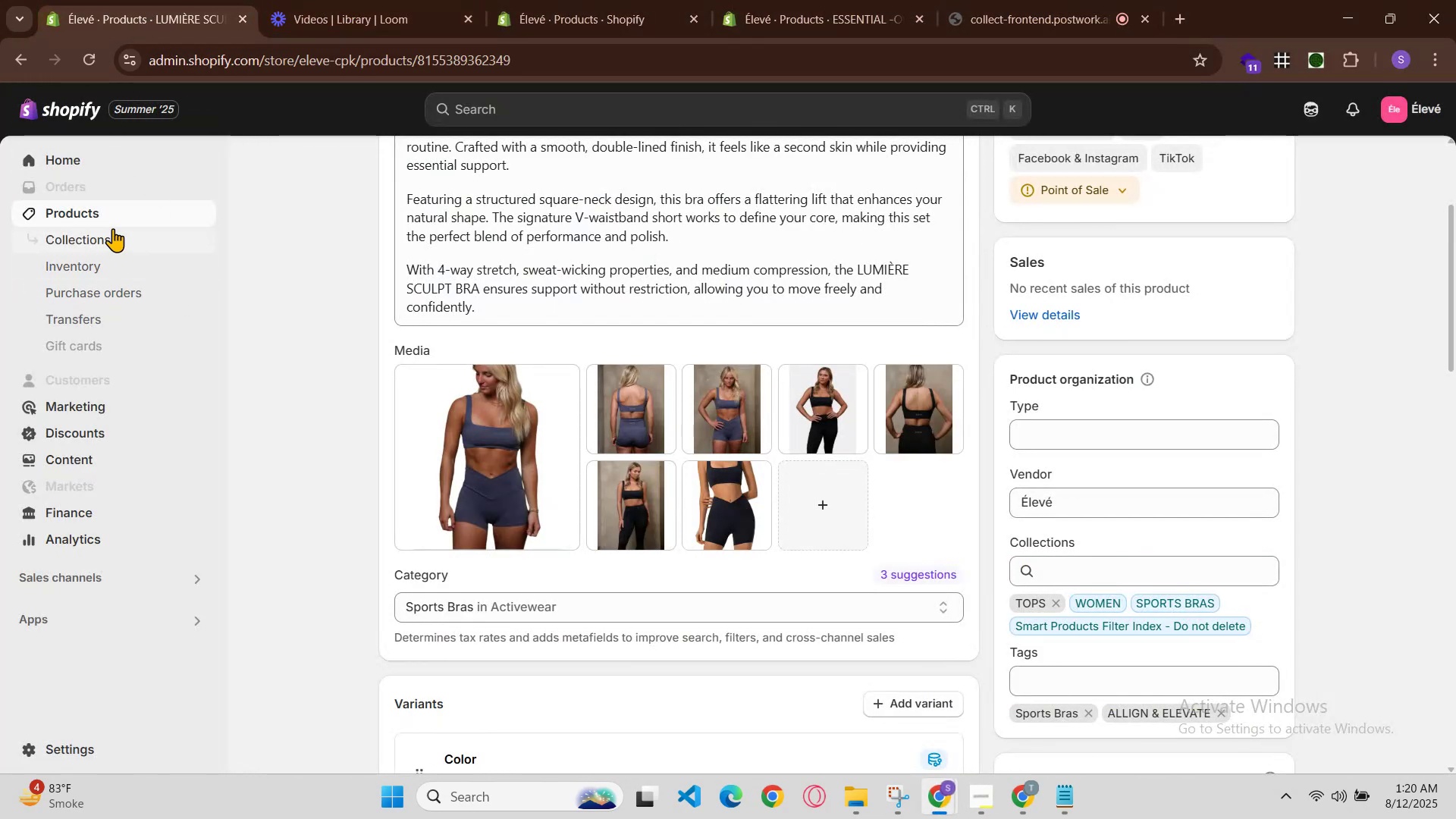 
left_click([106, 215])
 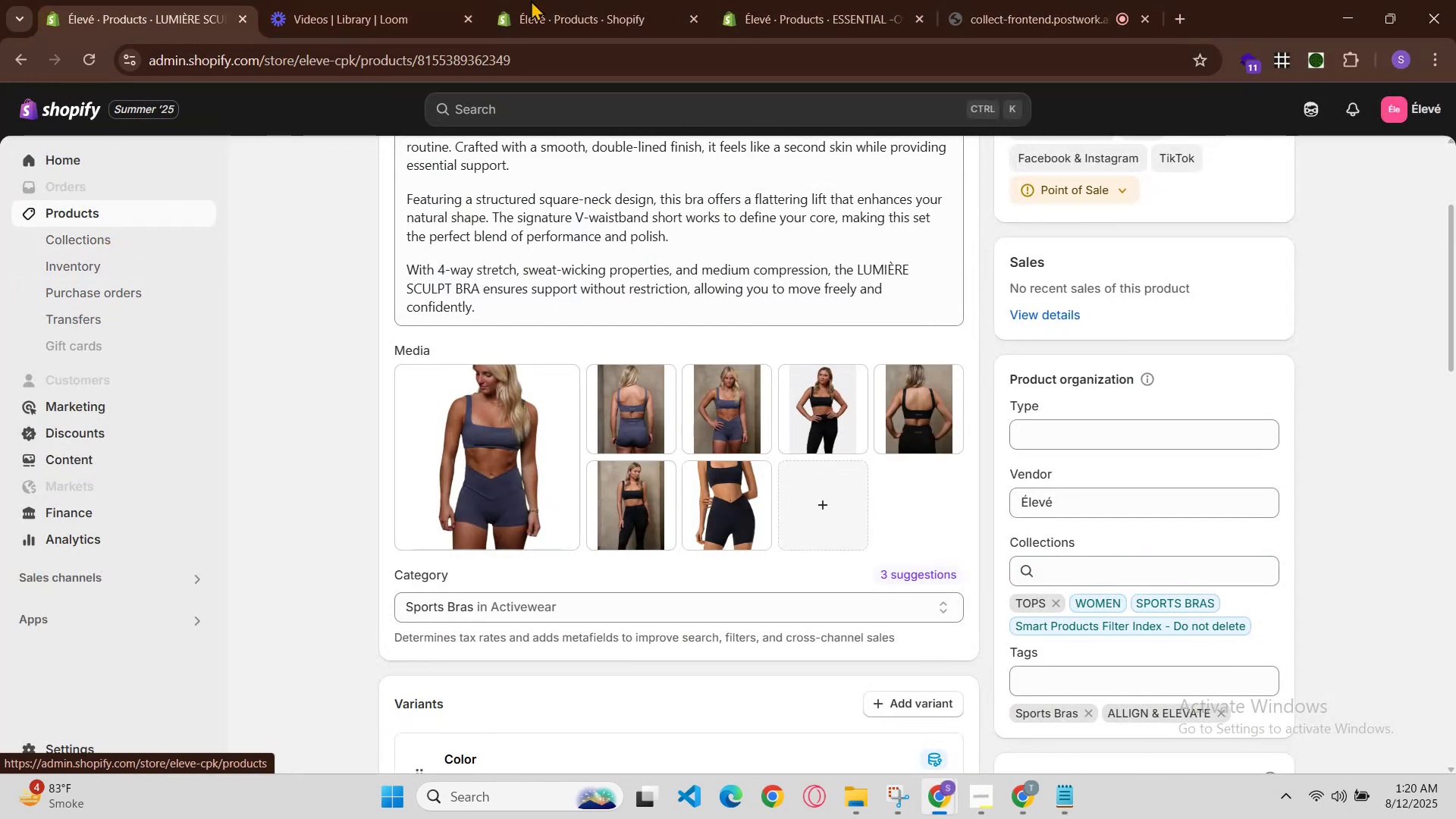 
left_click([570, 0])
 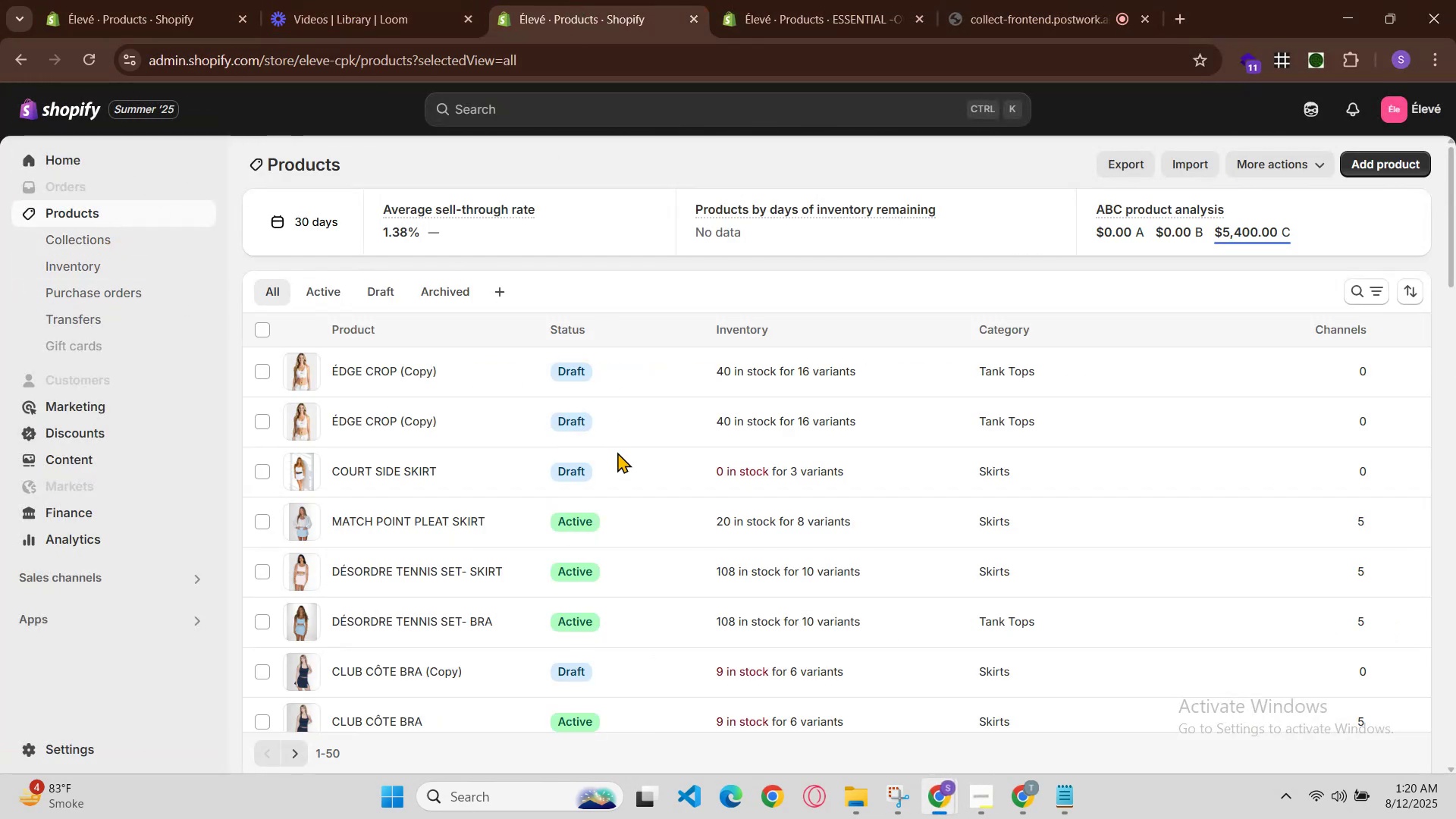 
scroll: coordinate [505, 537], scroll_direction: down, amount: 13.0
 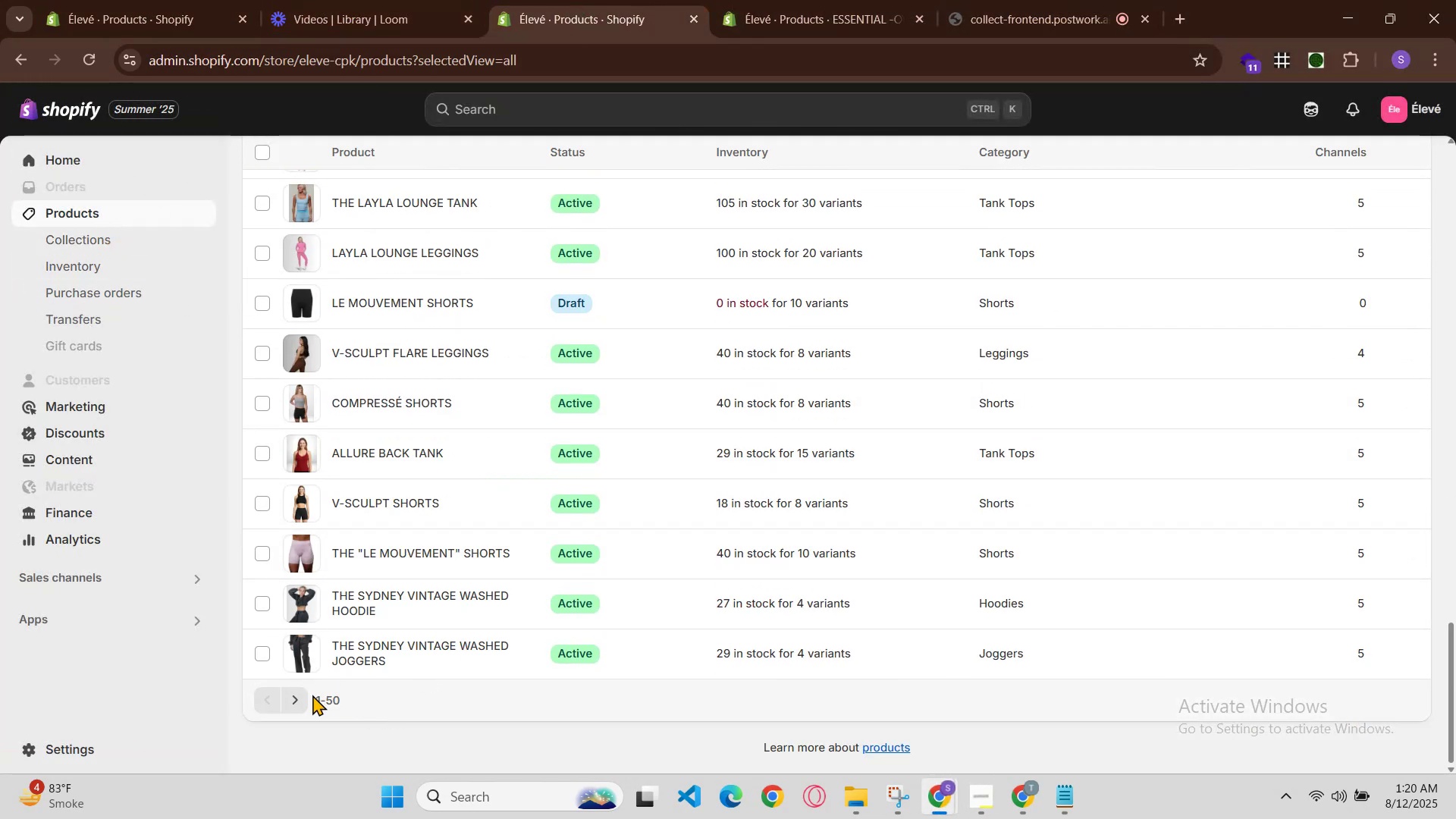 
left_click([303, 701])
 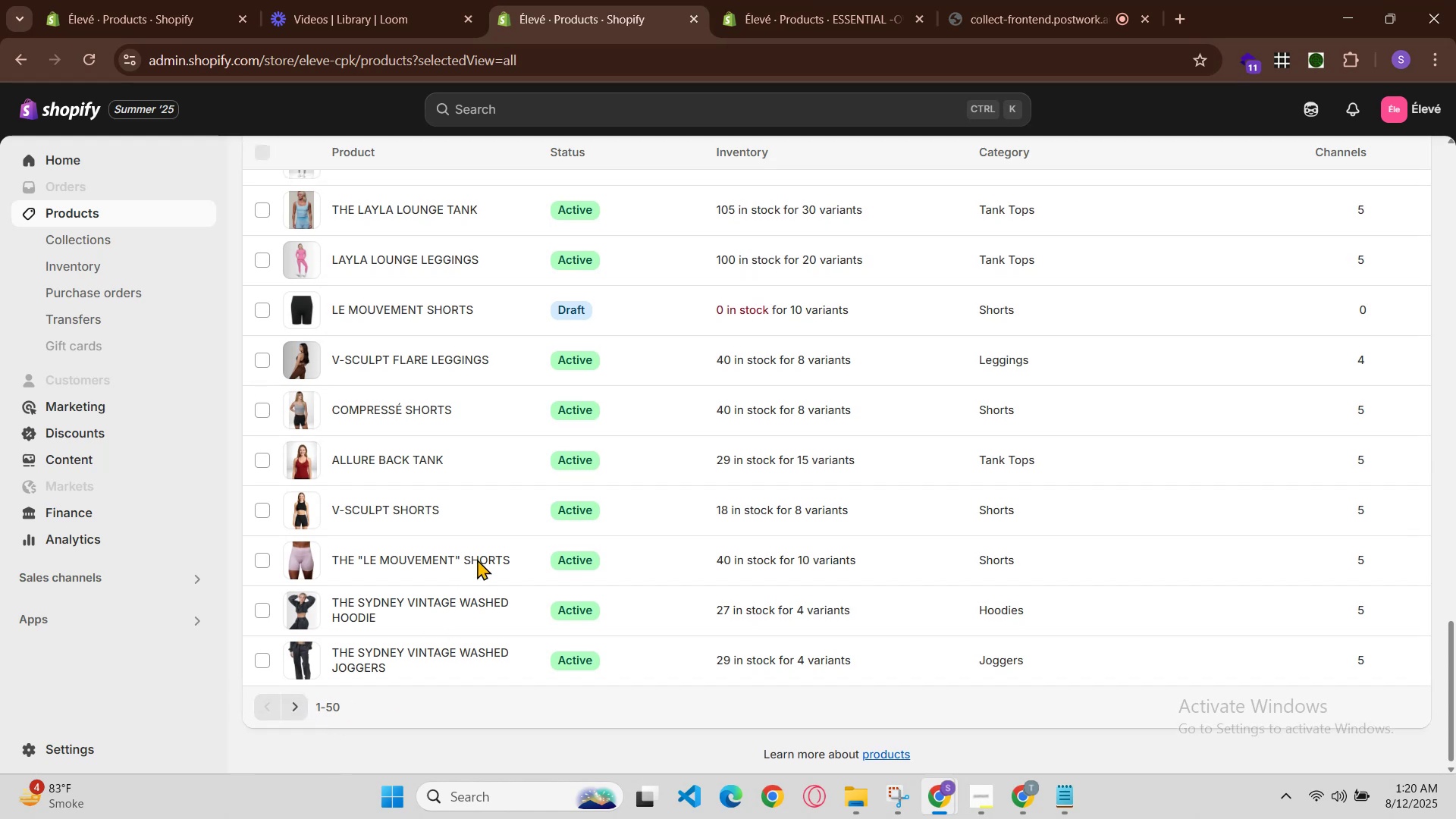 
scroll: coordinate [501, 529], scroll_direction: down, amount: 3.0
 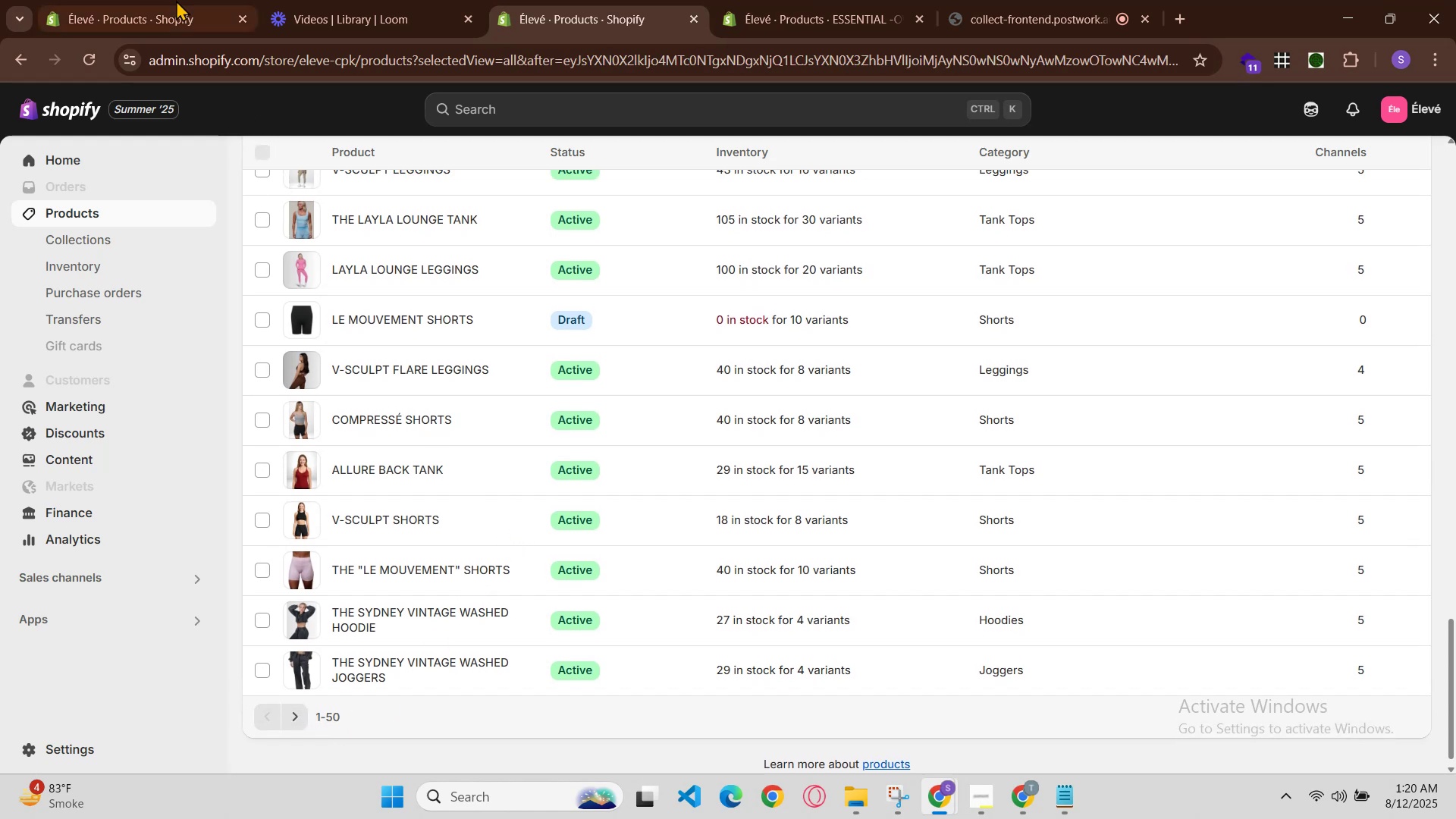 
left_click([121, 0])
 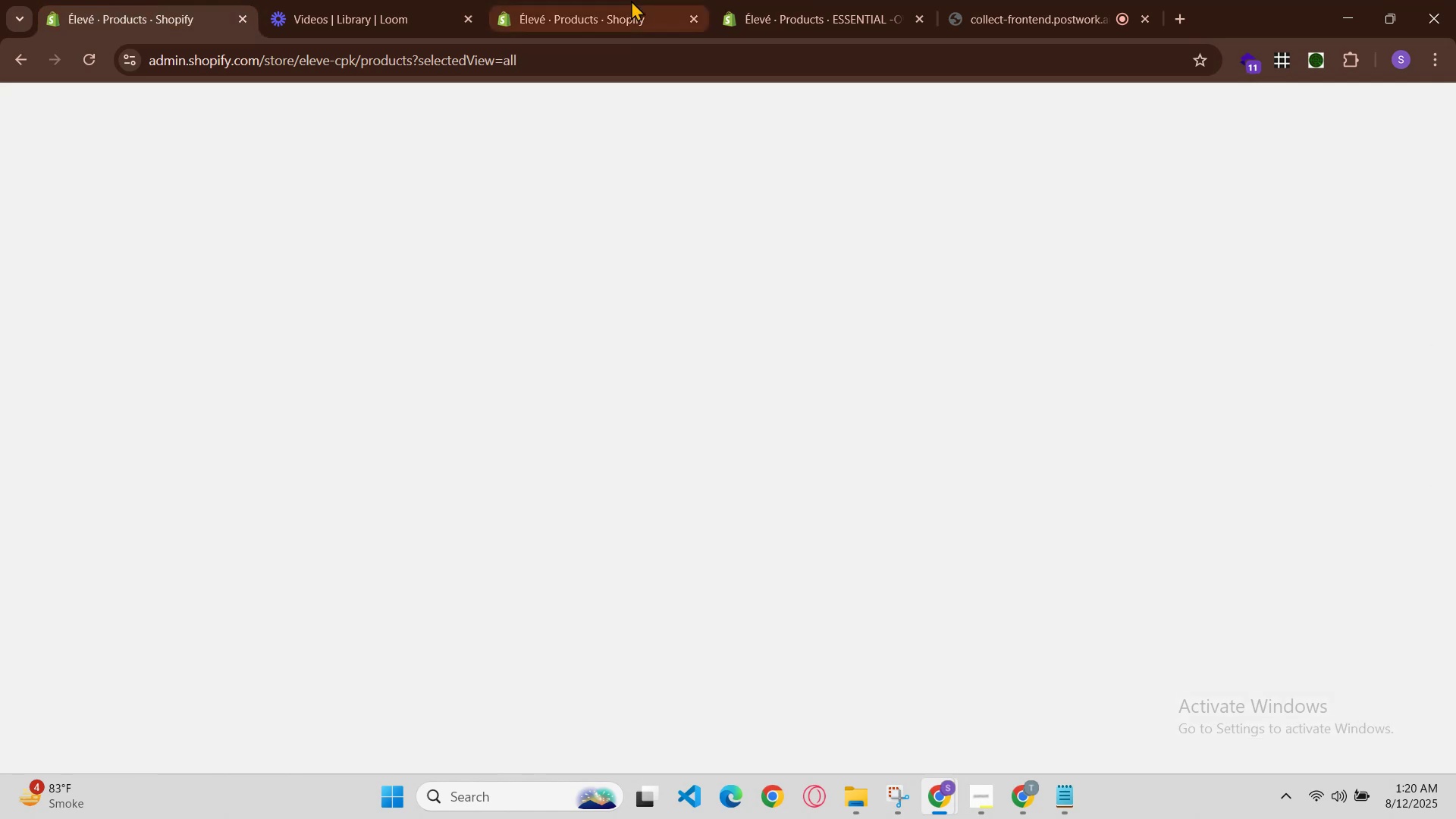 
left_click([698, 0])
 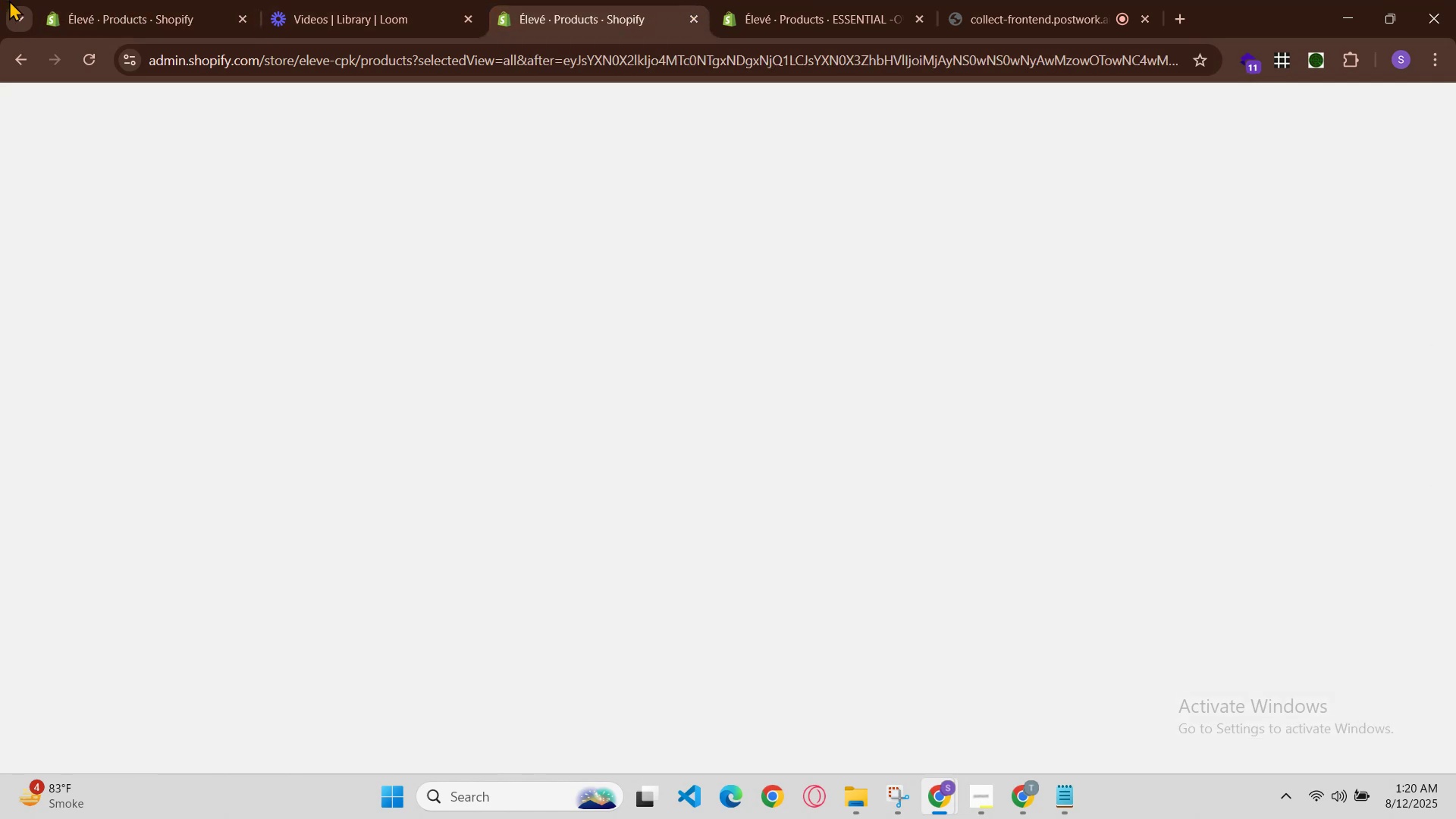 
left_click([171, 0])
 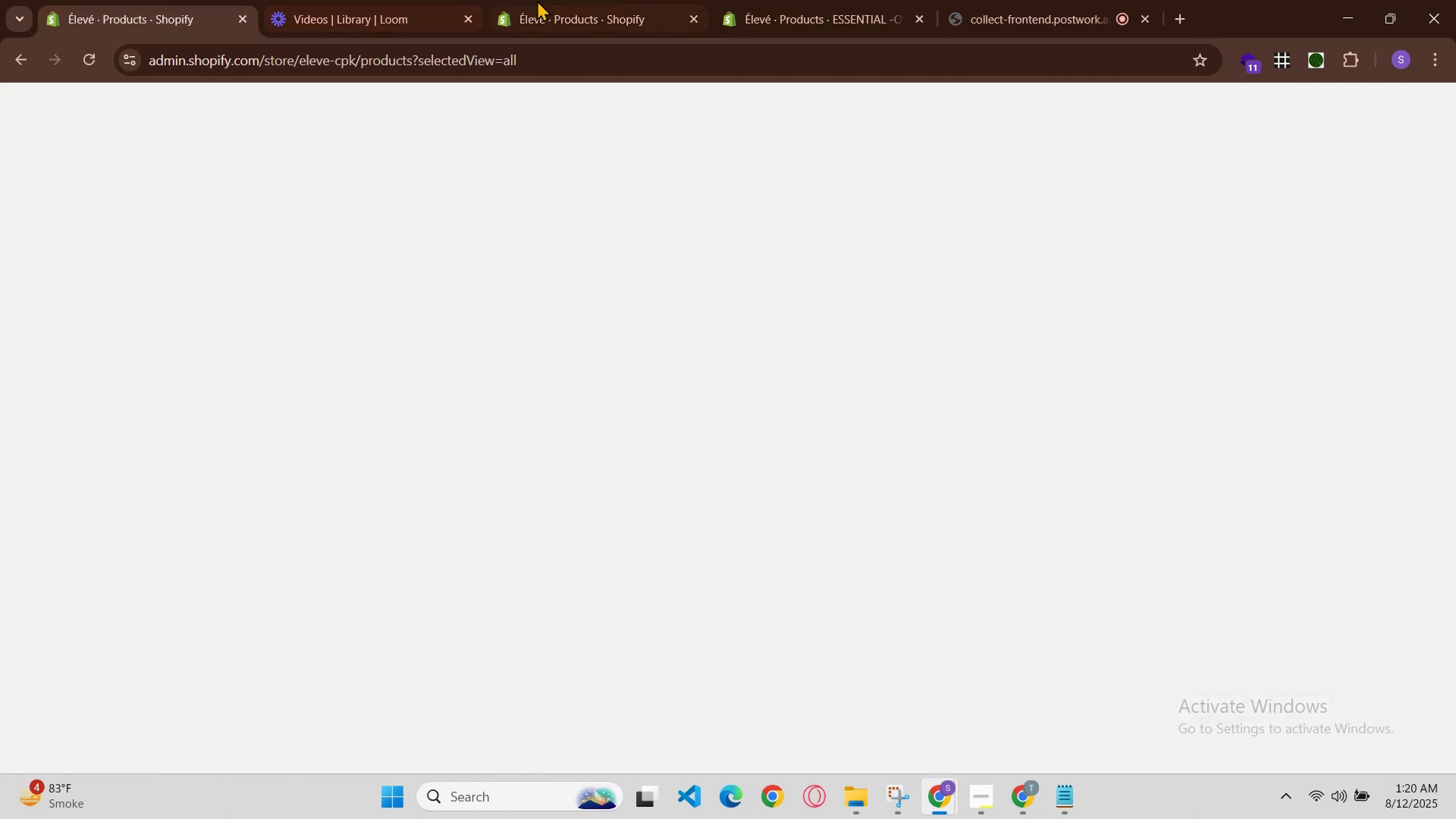 
left_click([546, 0])
 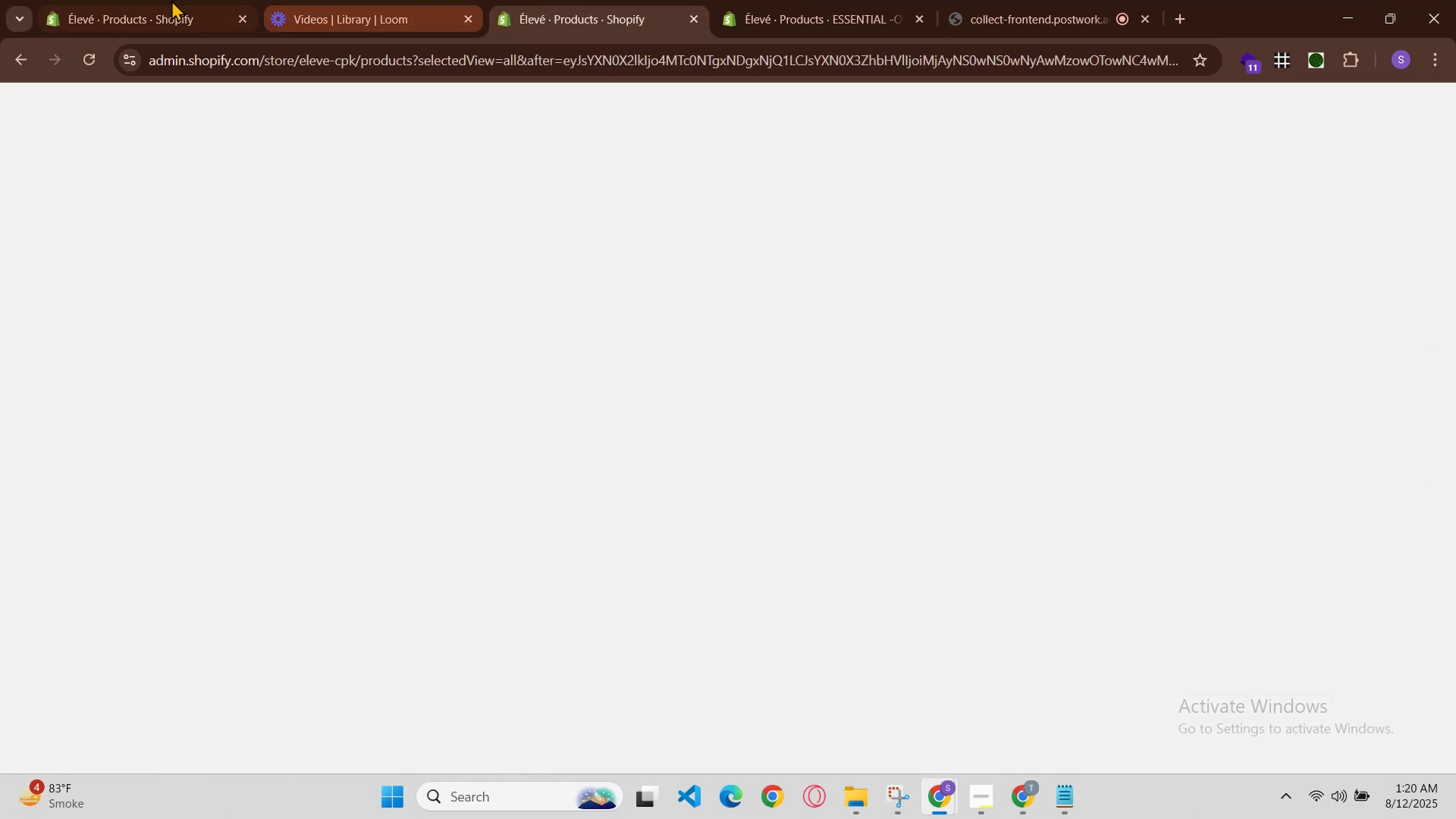 
left_click([125, 0])
 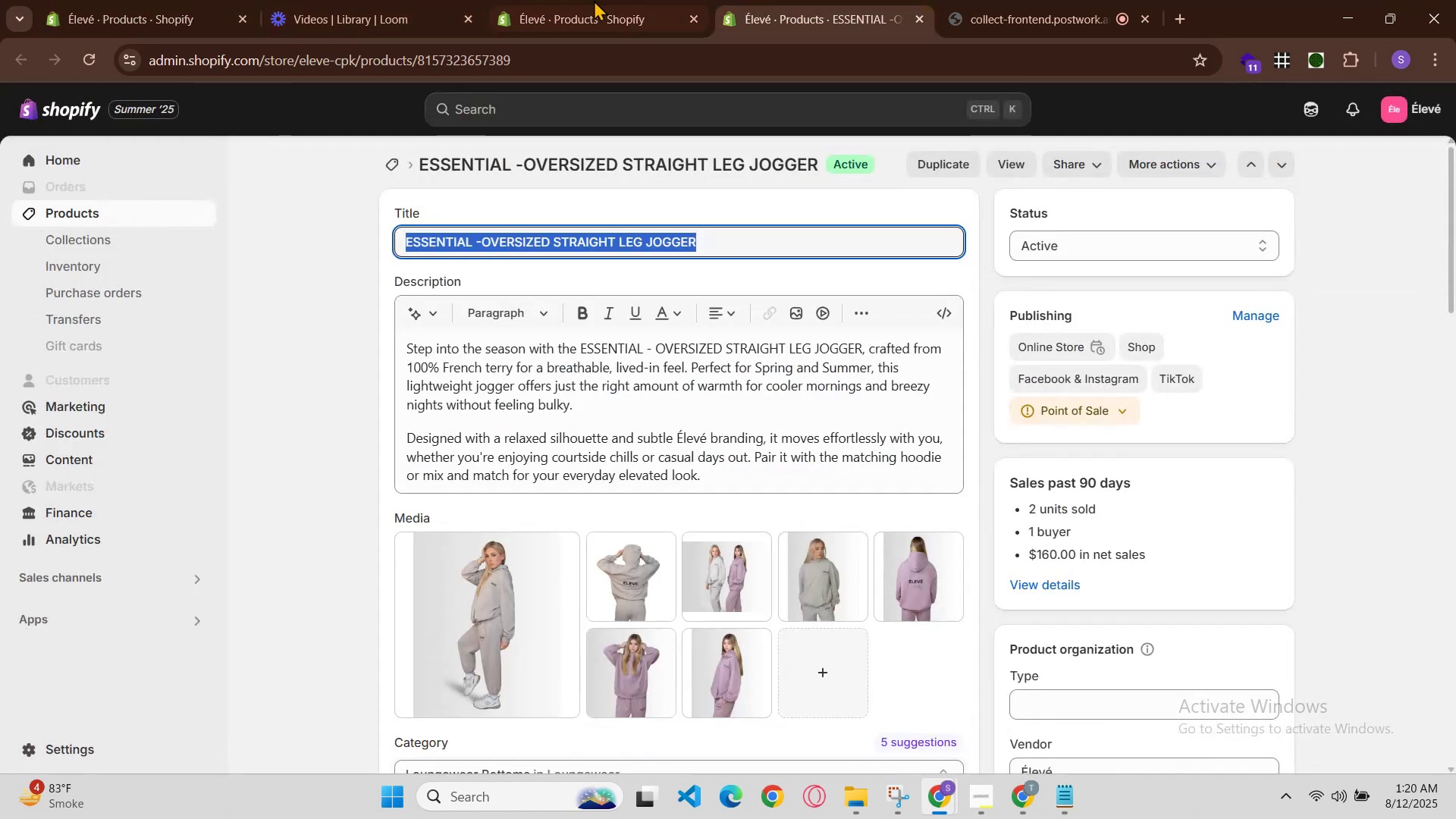 
left_click([532, 0])
 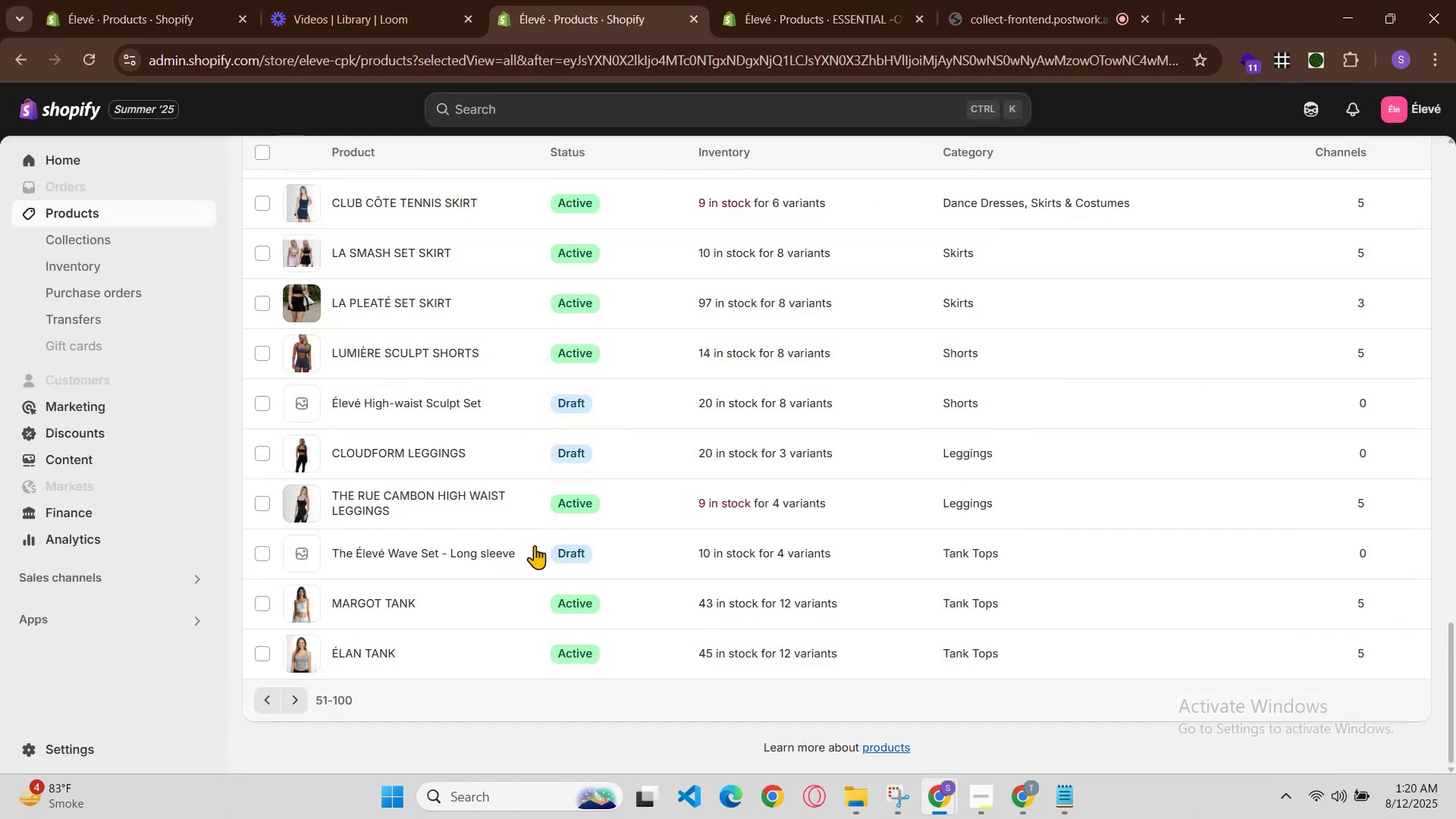 
scroll: coordinate [531, 546], scroll_direction: up, amount: 1.0
 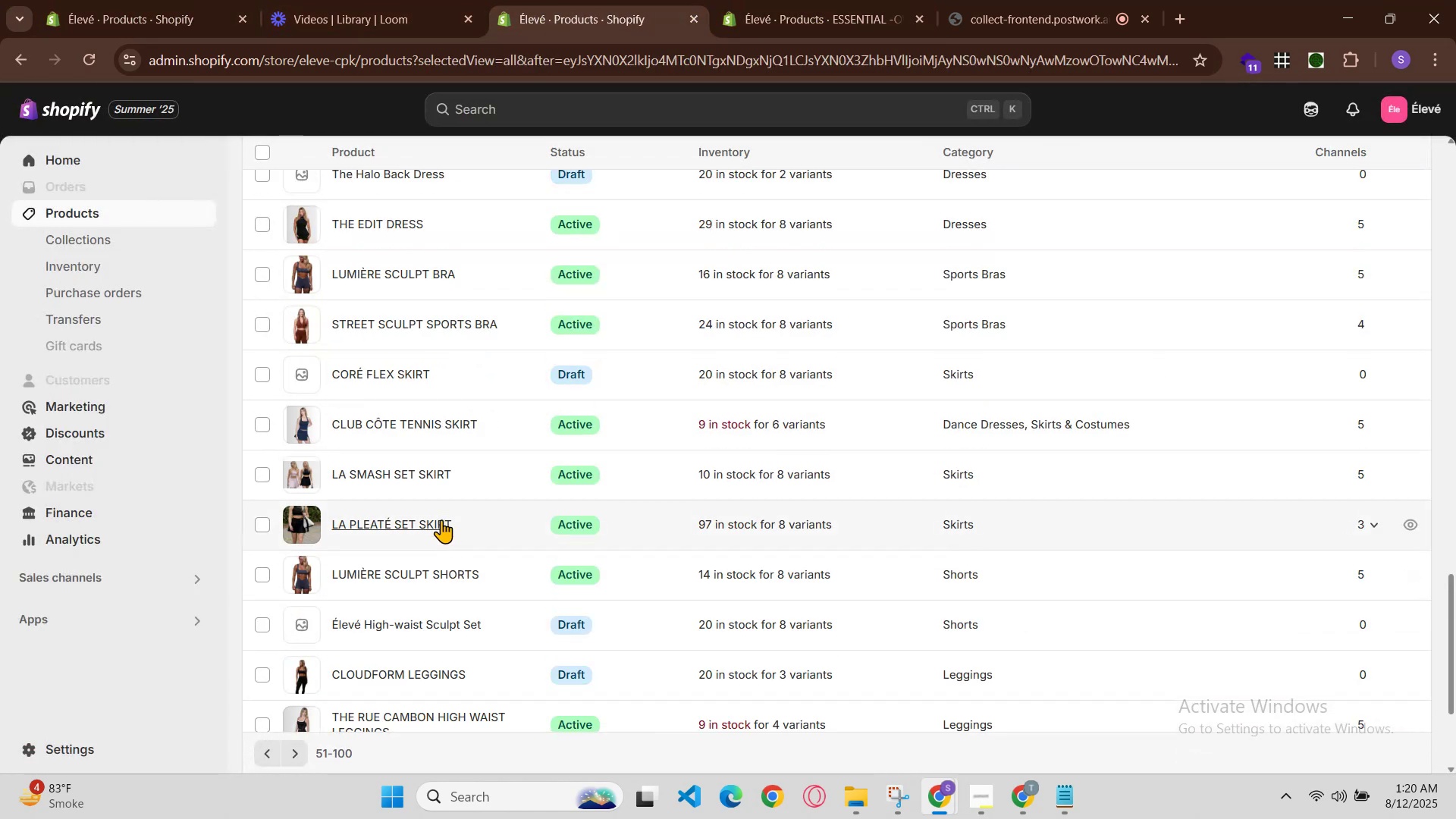 
scroll: coordinate [451, 510], scroll_direction: down, amount: 1.0
 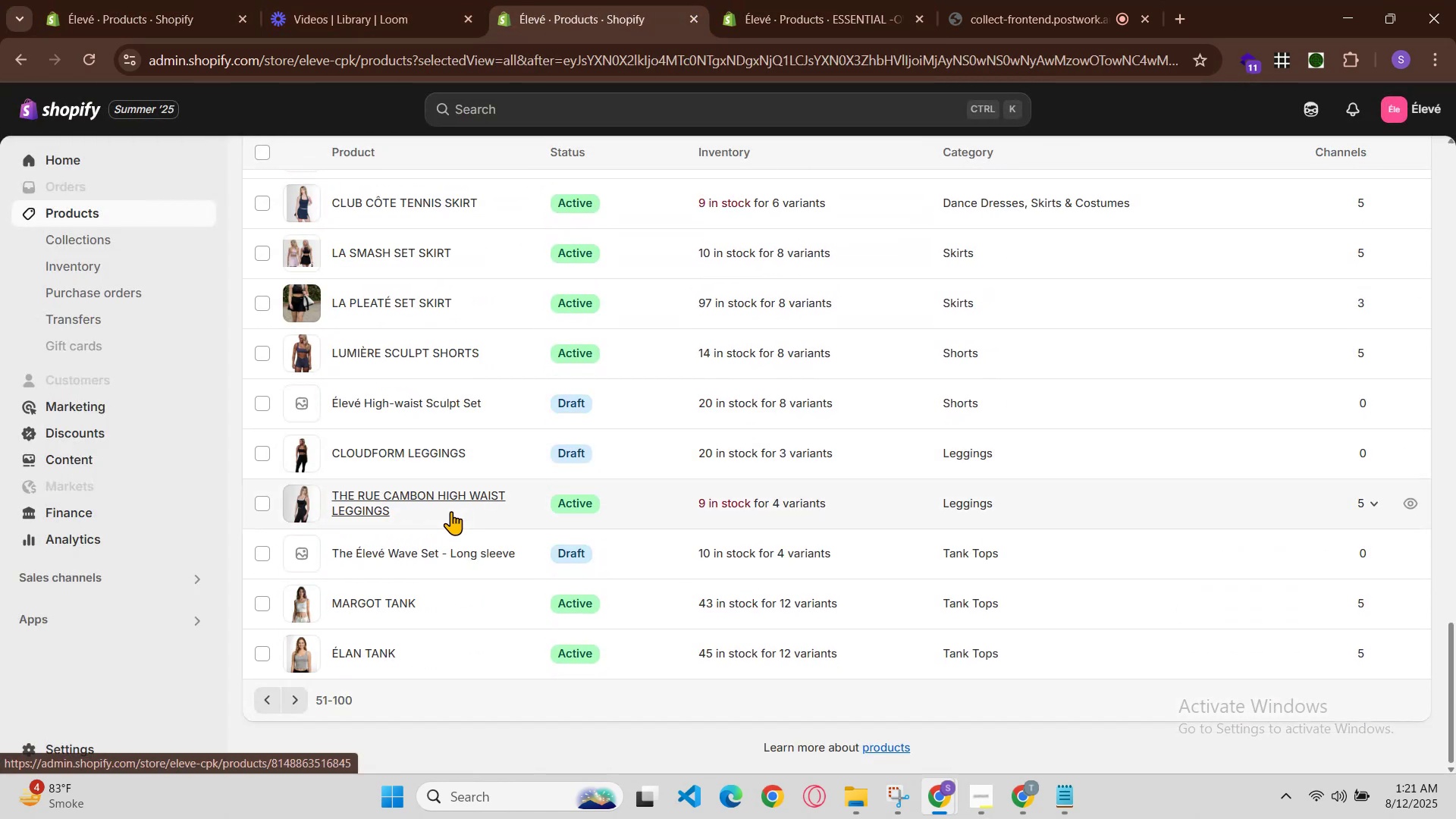 
scroll: coordinate [451, 511], scroll_direction: up, amount: 1.0
 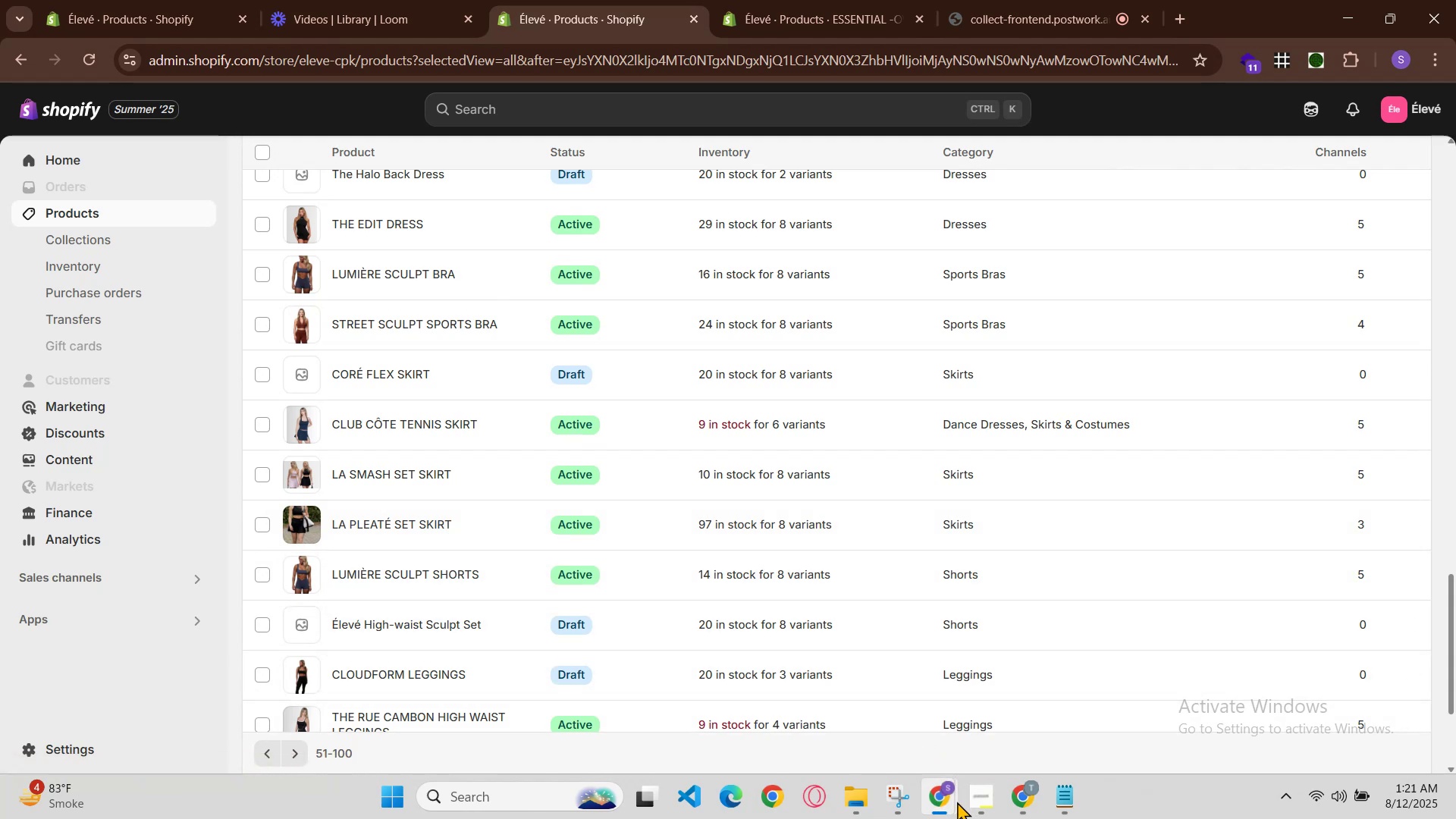 
left_click([963, 733])
 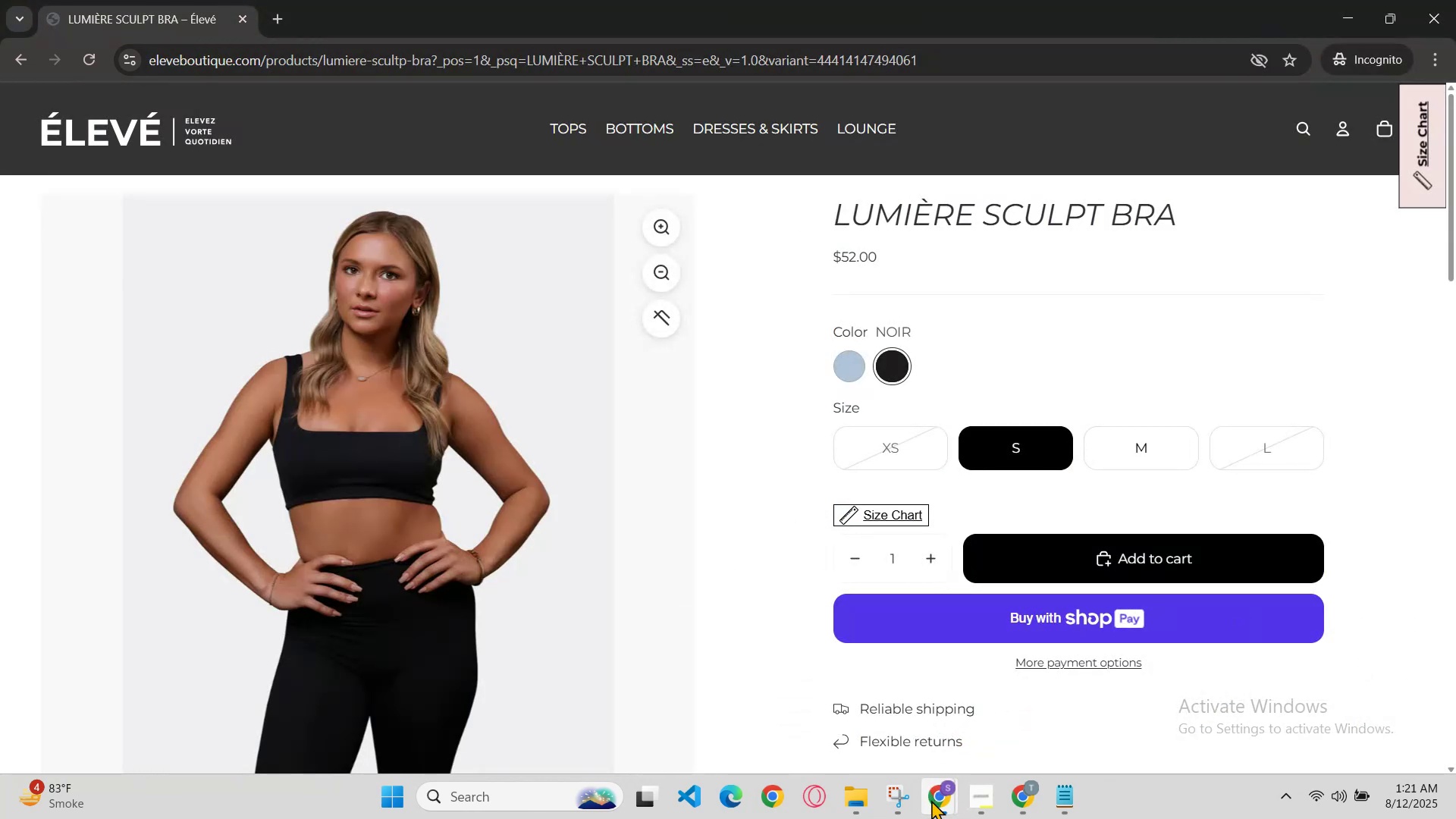 
left_click([934, 809])
 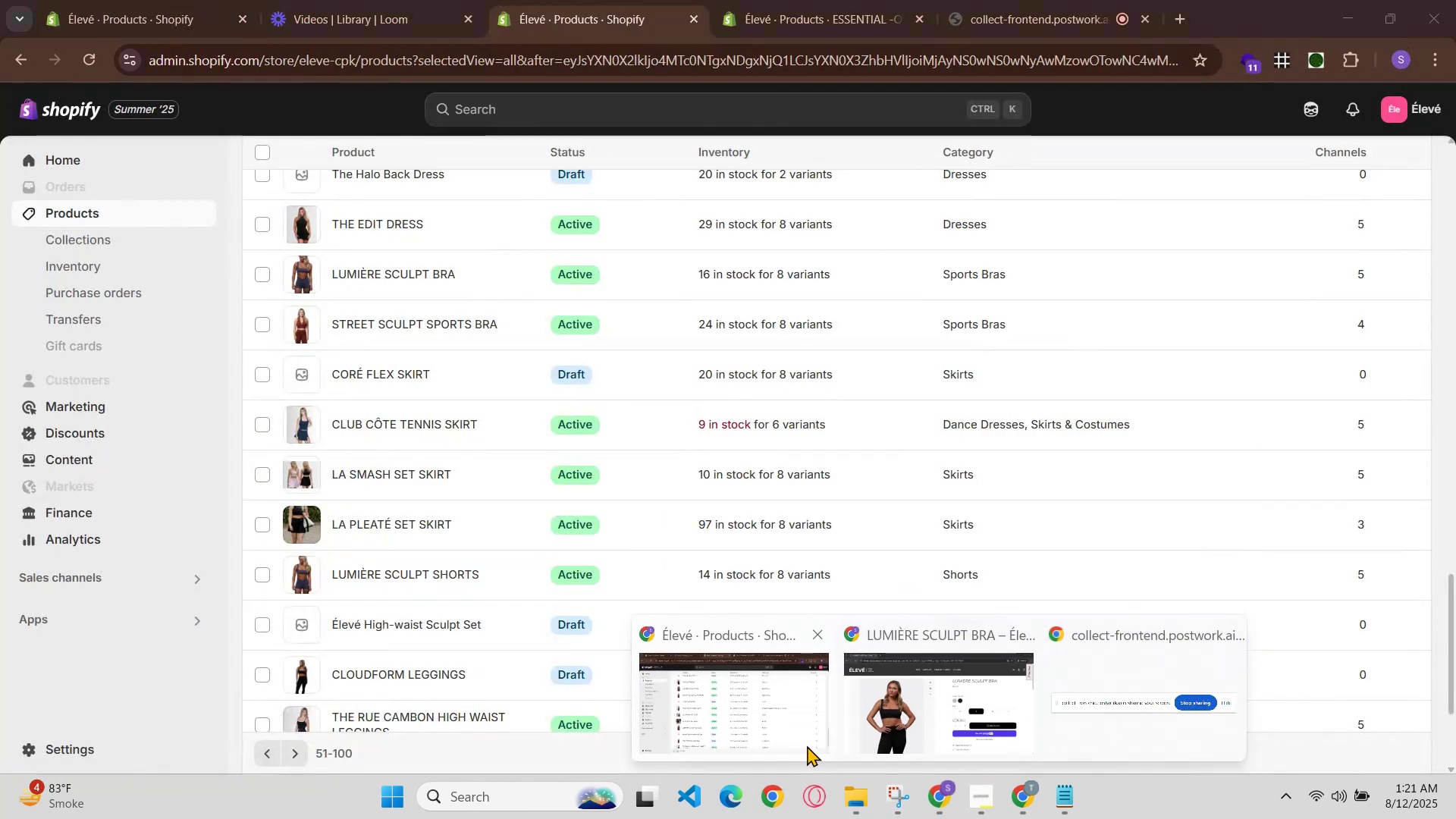 
left_click([803, 745])
 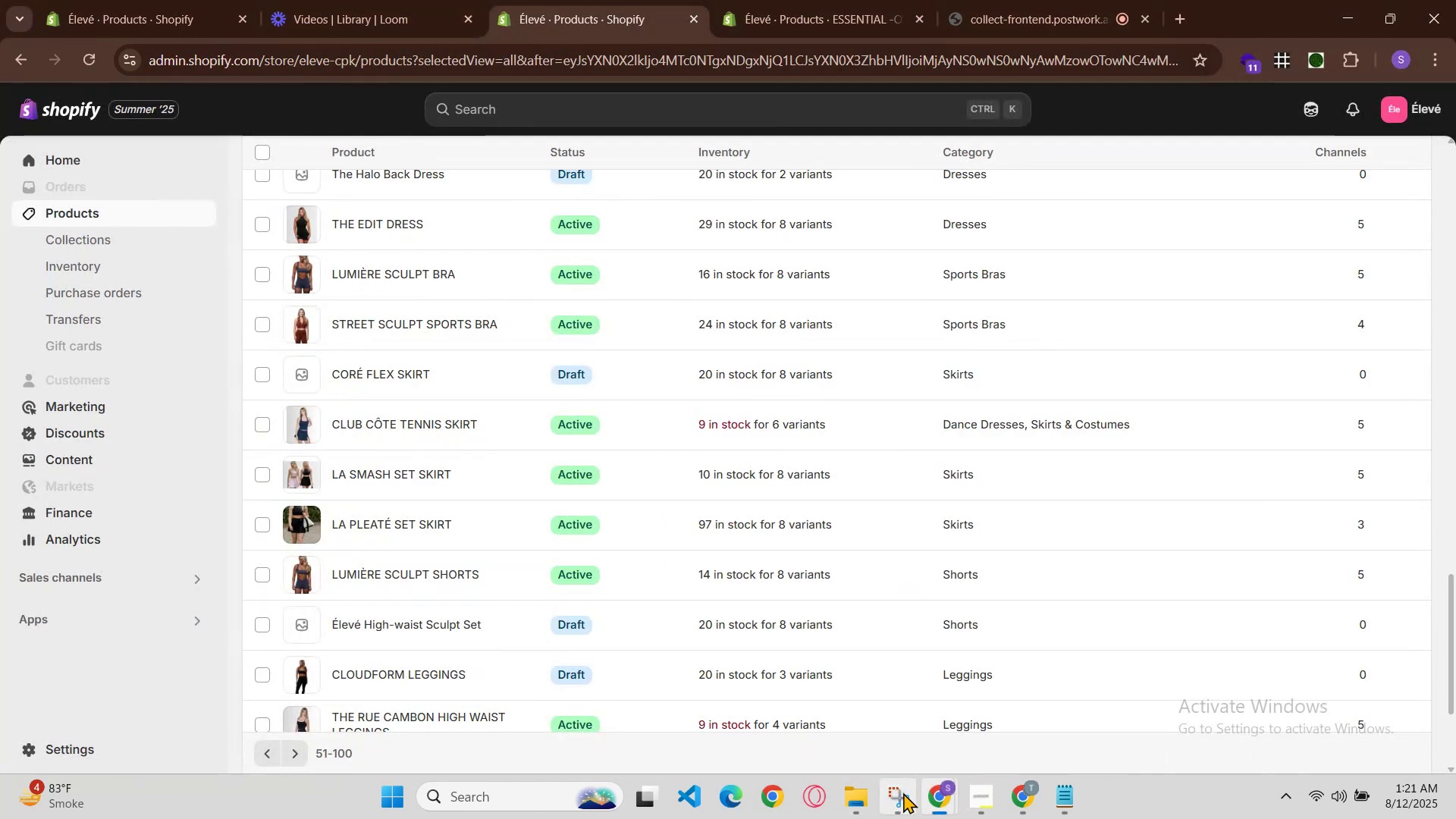 
left_click([938, 789])
 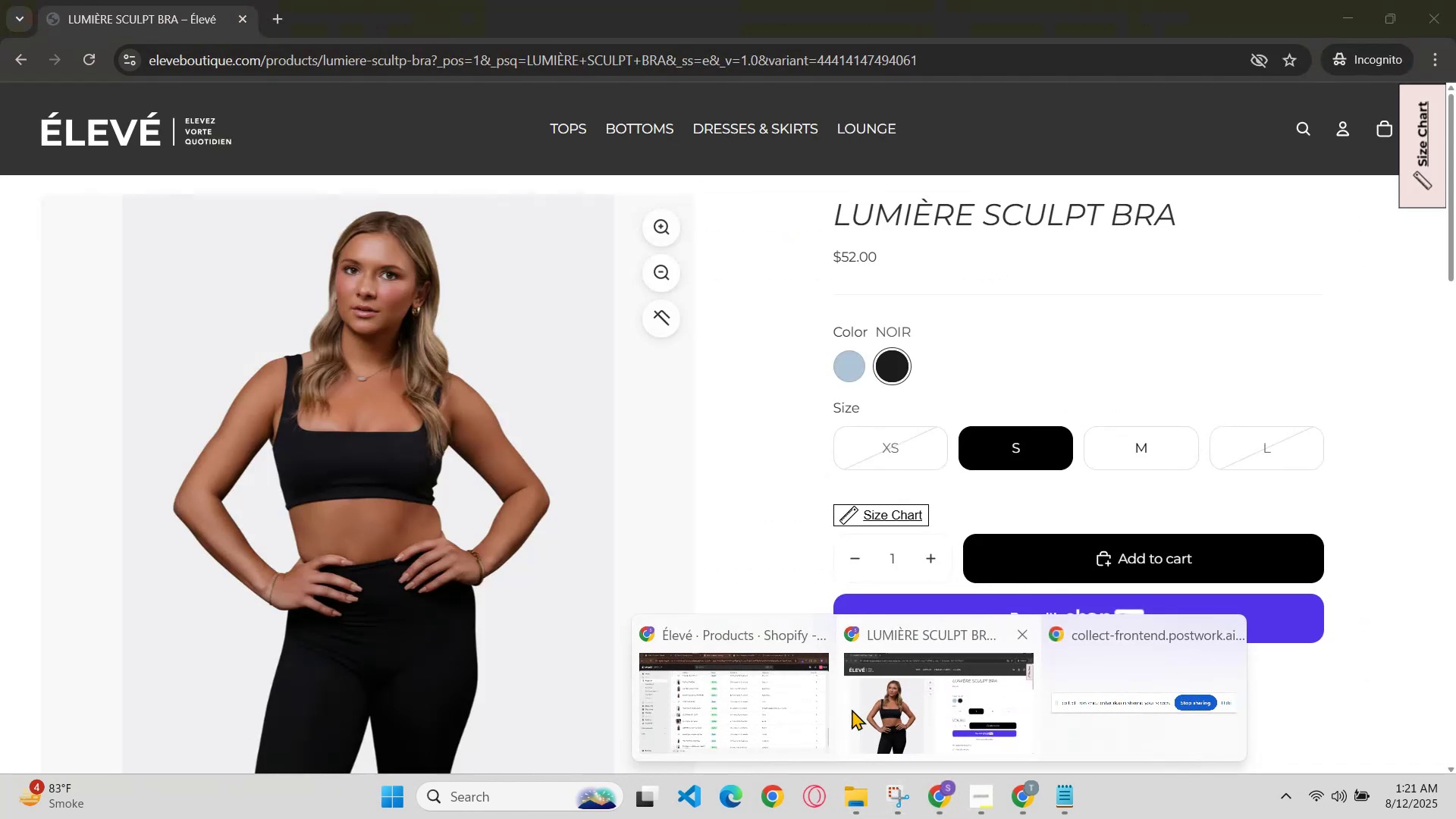 
left_click([779, 704])
 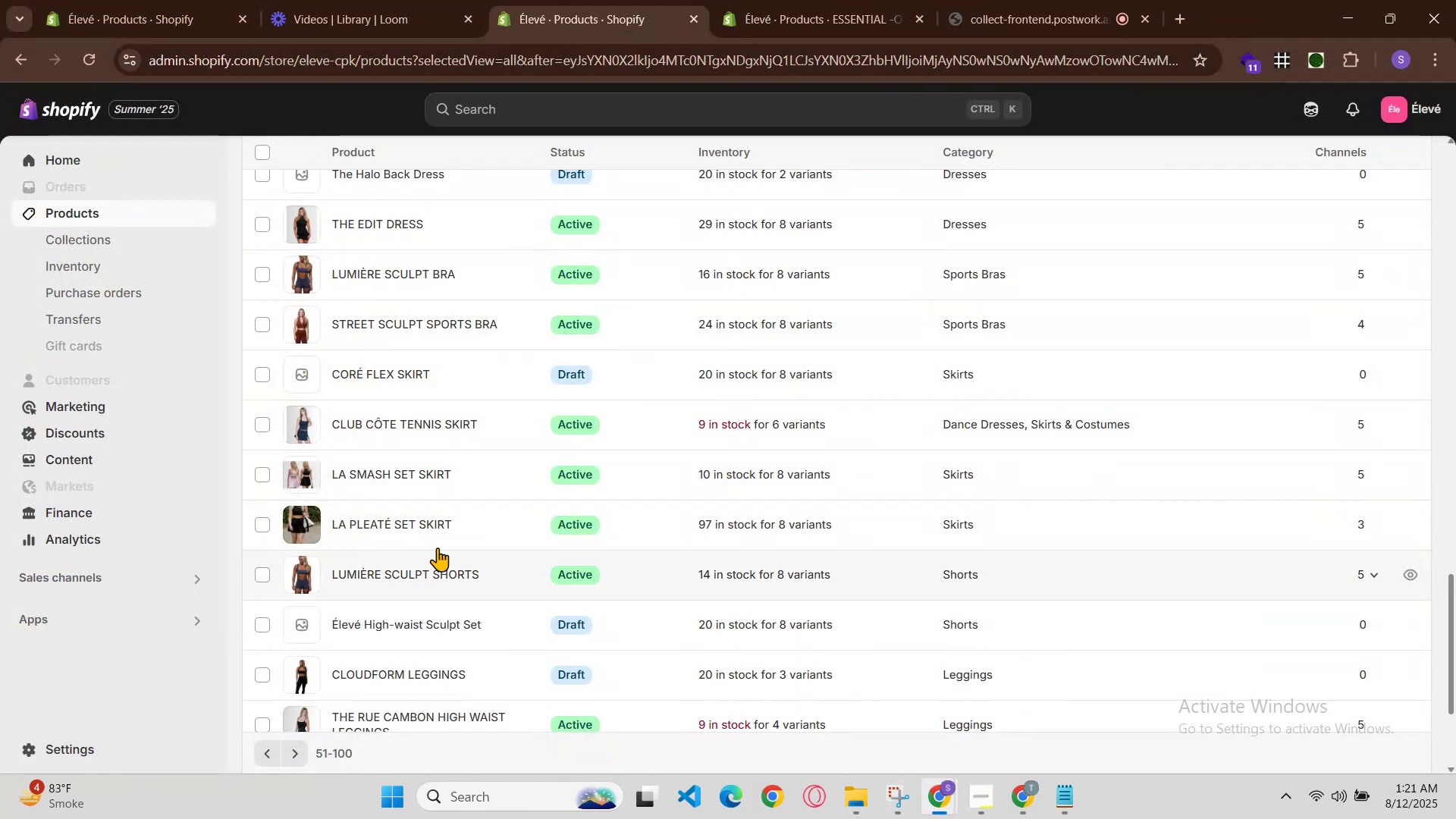 
scroll: coordinate [440, 539], scroll_direction: up, amount: 1.0
 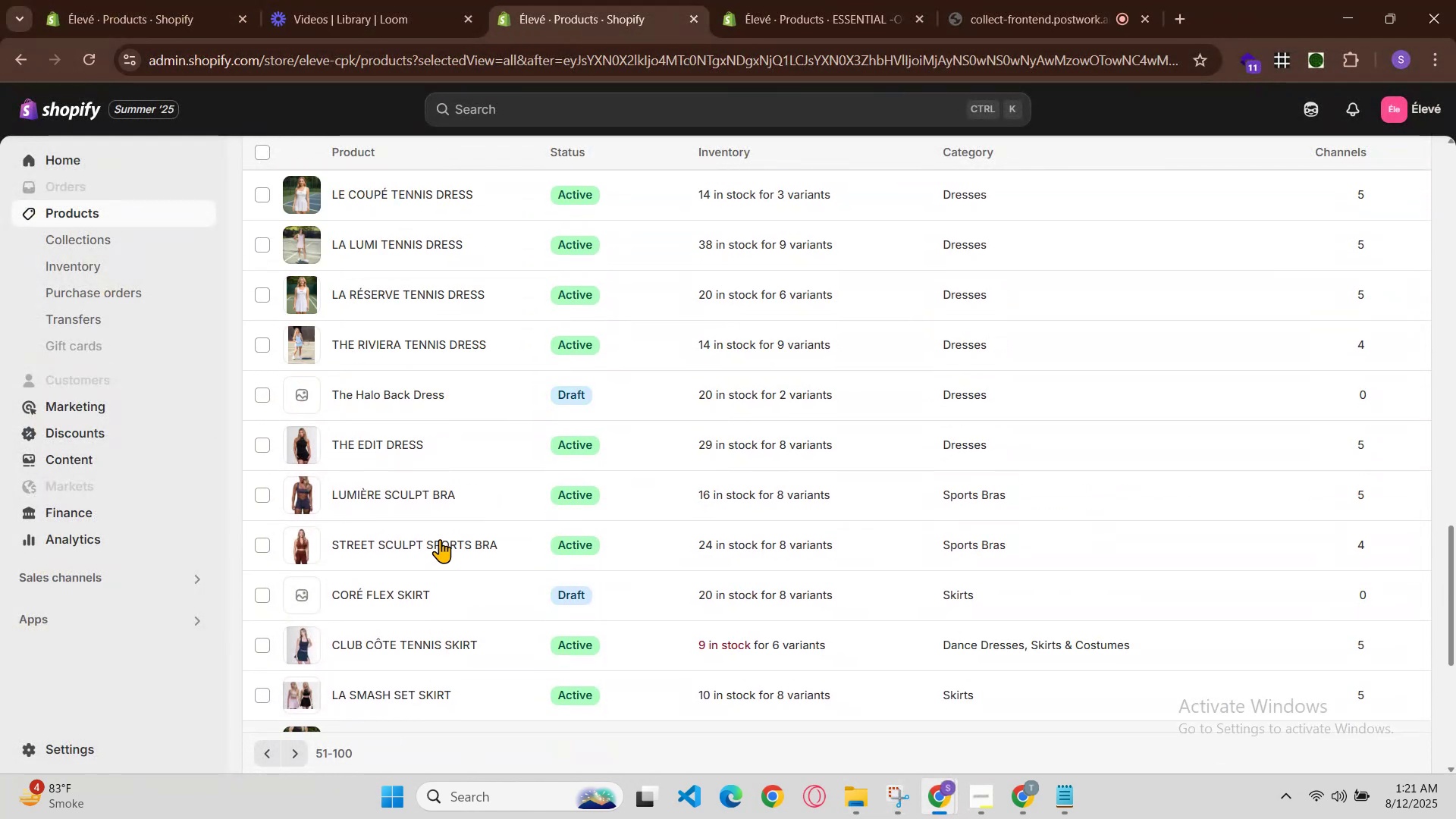 
scroll: coordinate [440, 539], scroll_direction: down, amount: 1.0
 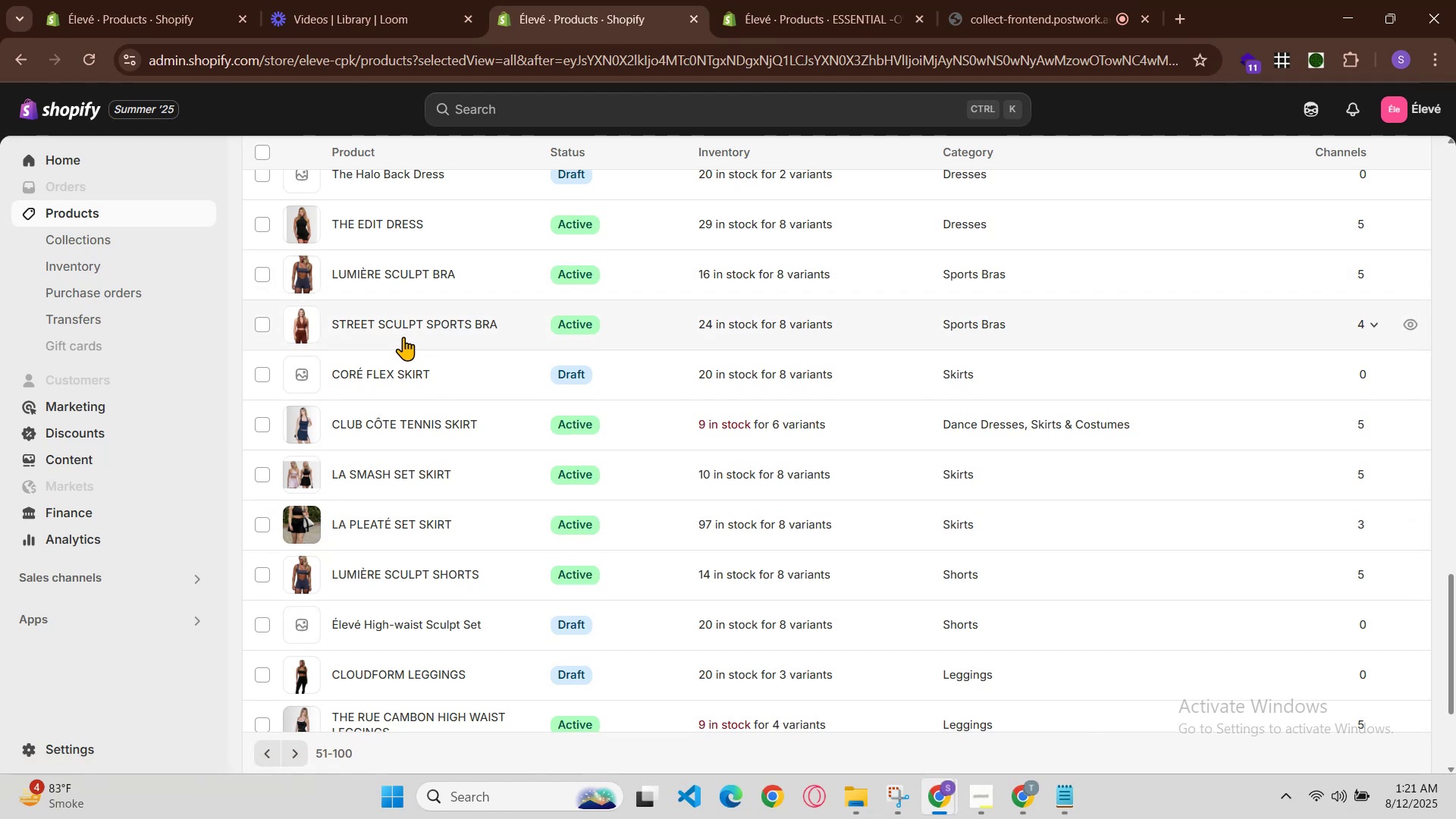 
left_click([410, 326])
 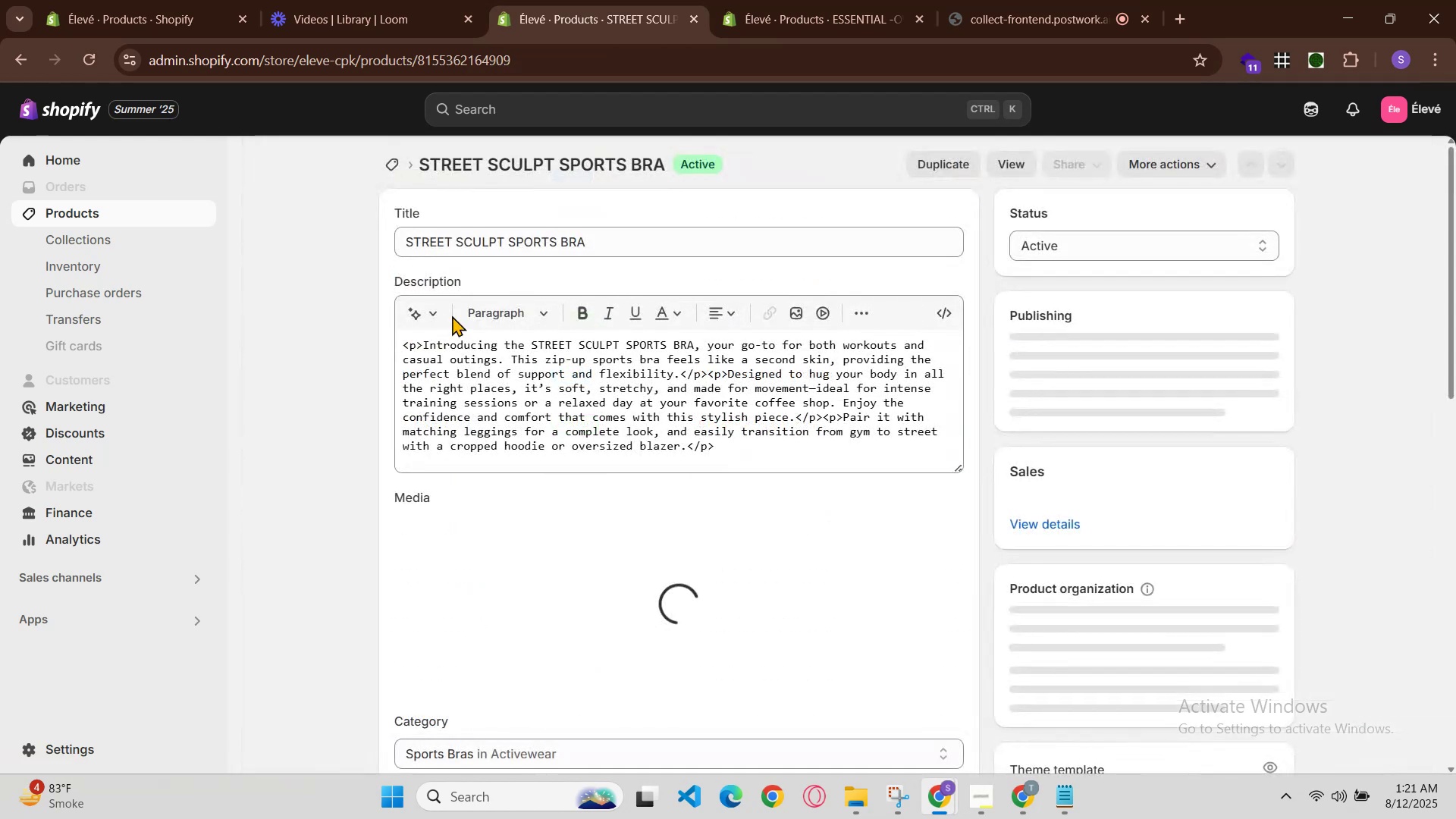 
double_click([708, 237])
 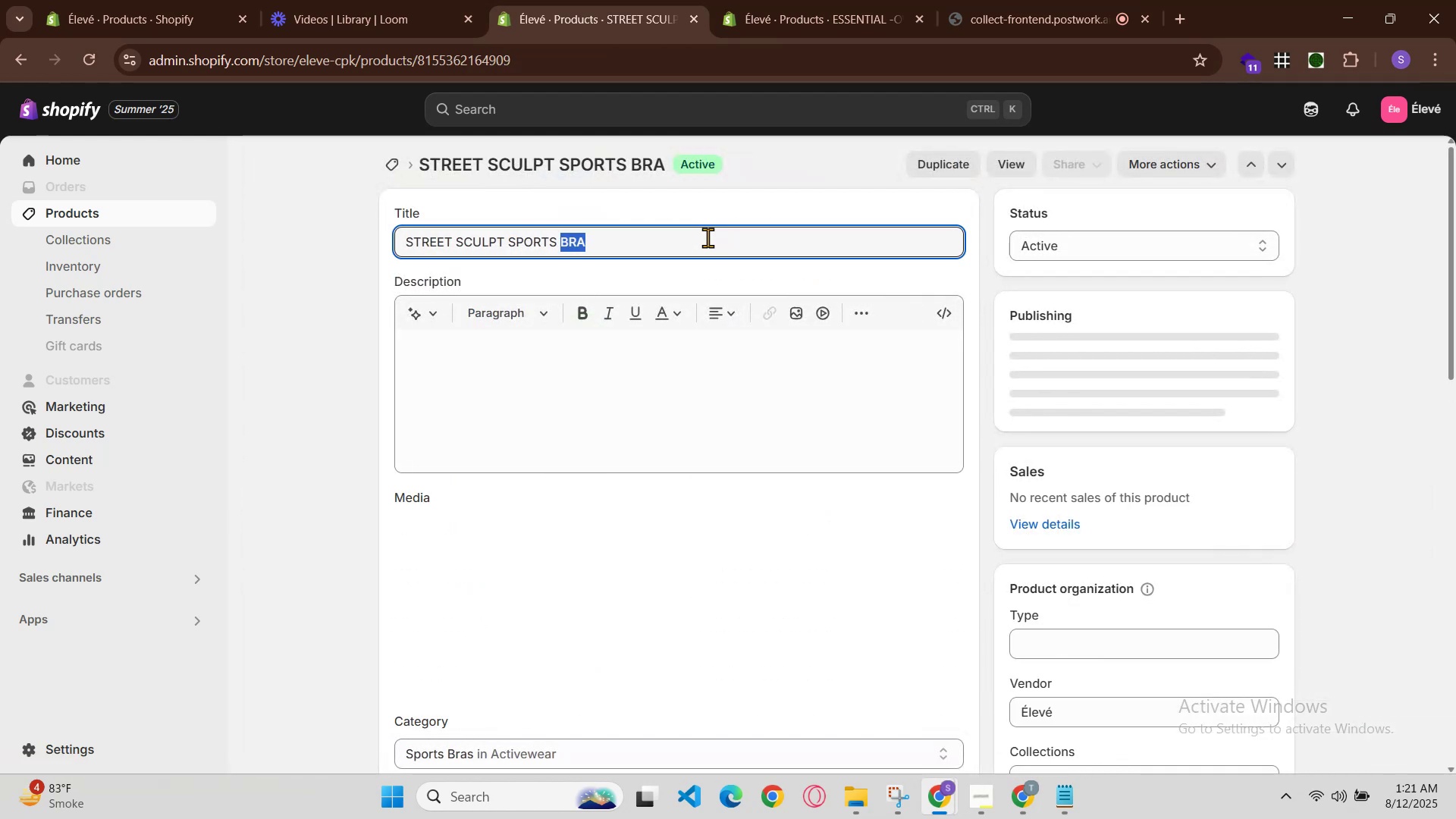 
triple_click([708, 237])
 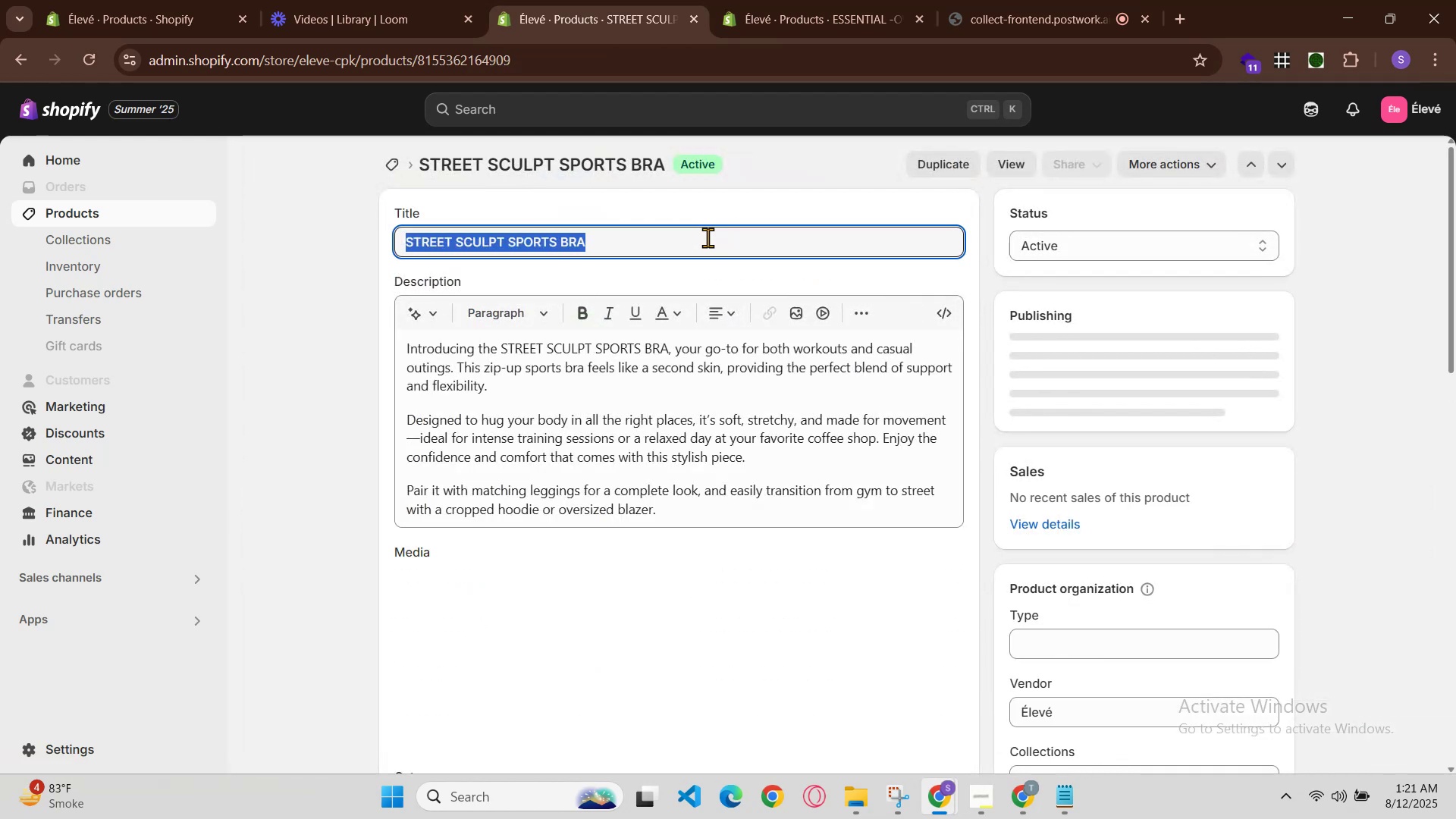 
hold_key(key=ControlLeft, duration=0.65)
 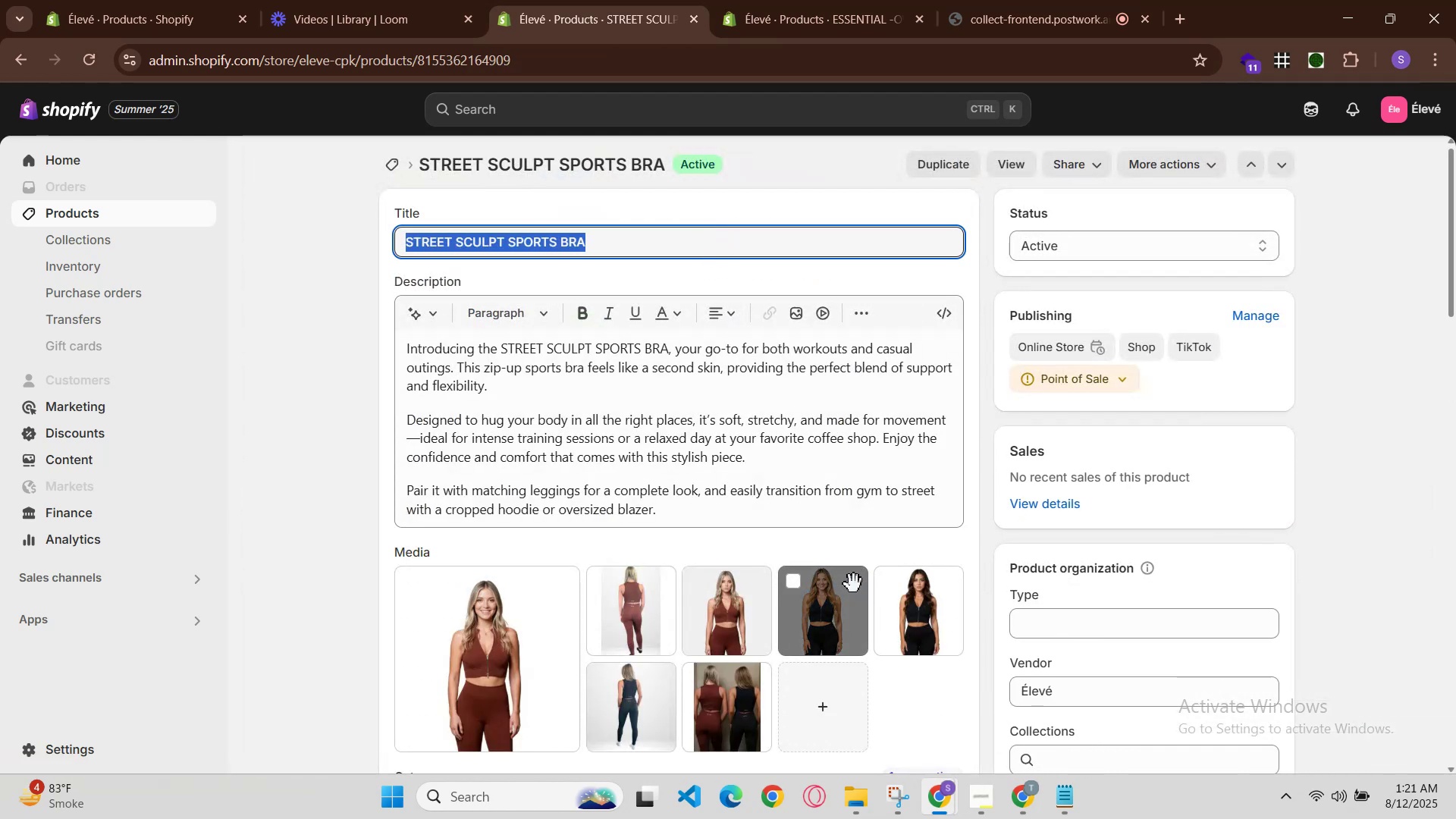 
hold_key(key=C, duration=0.31)
 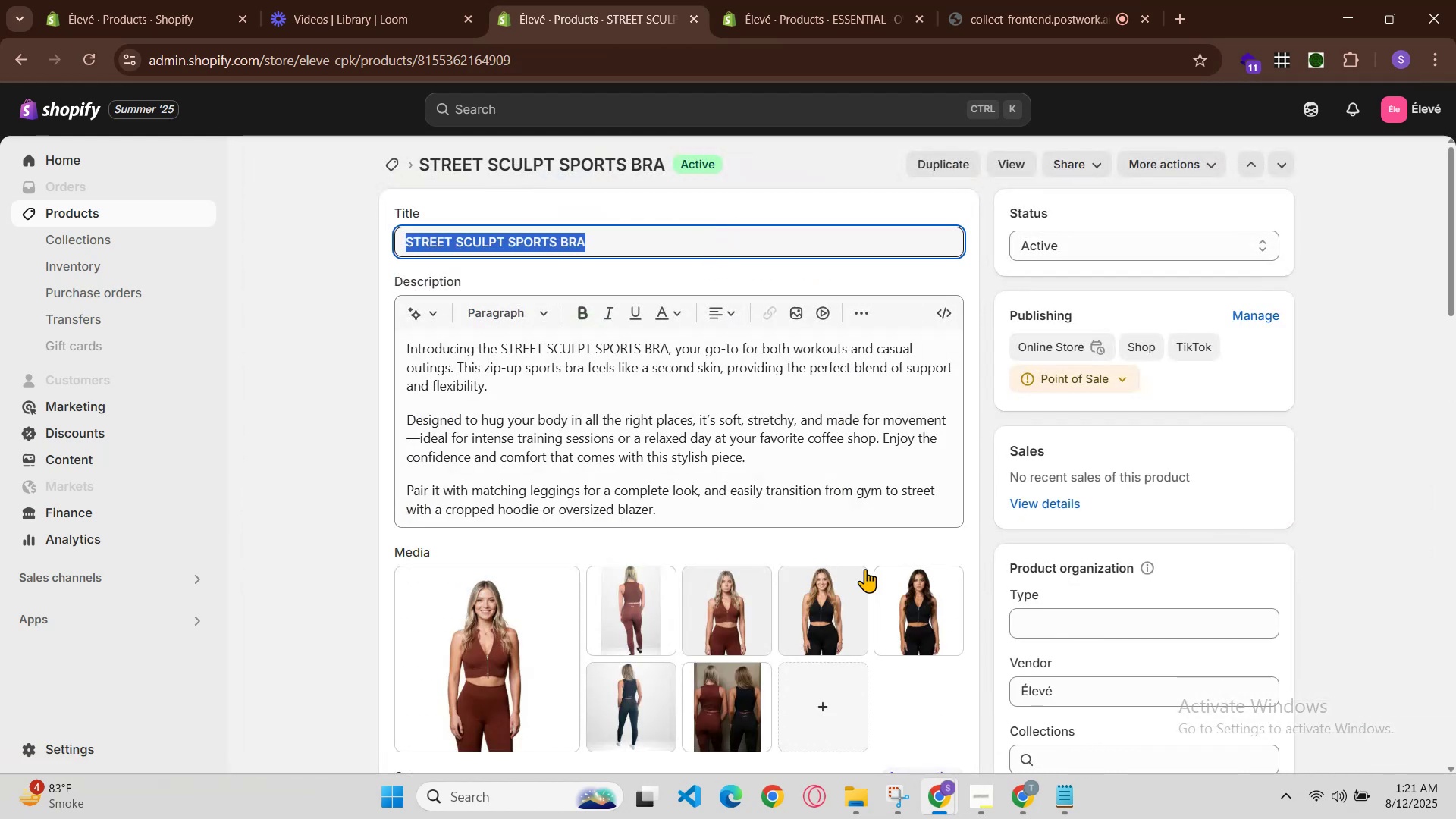 
scroll: coordinate [854, 584], scroll_direction: down, amount: 2.0
 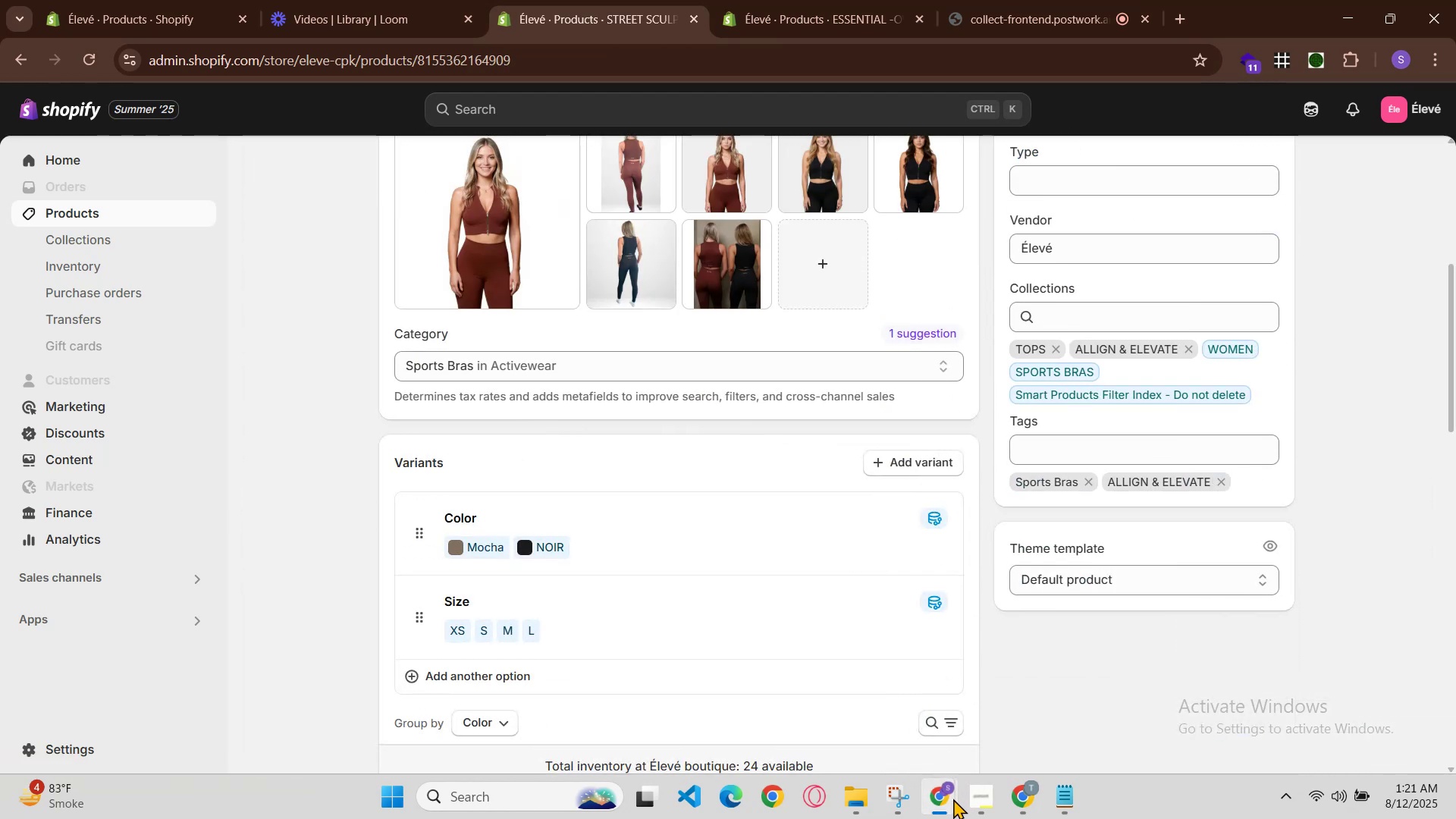 
left_click([982, 716])
 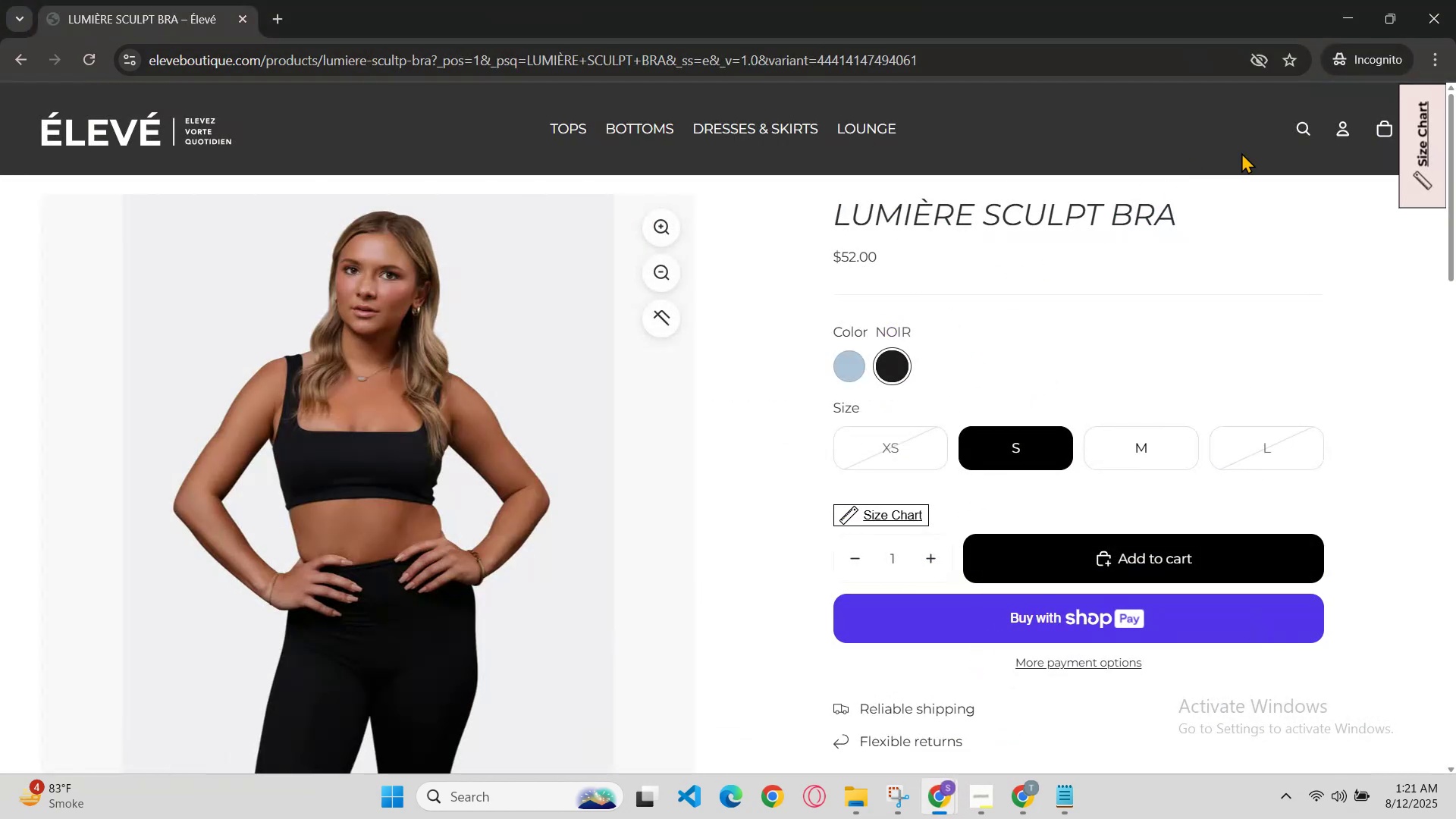 
left_click([1300, 129])
 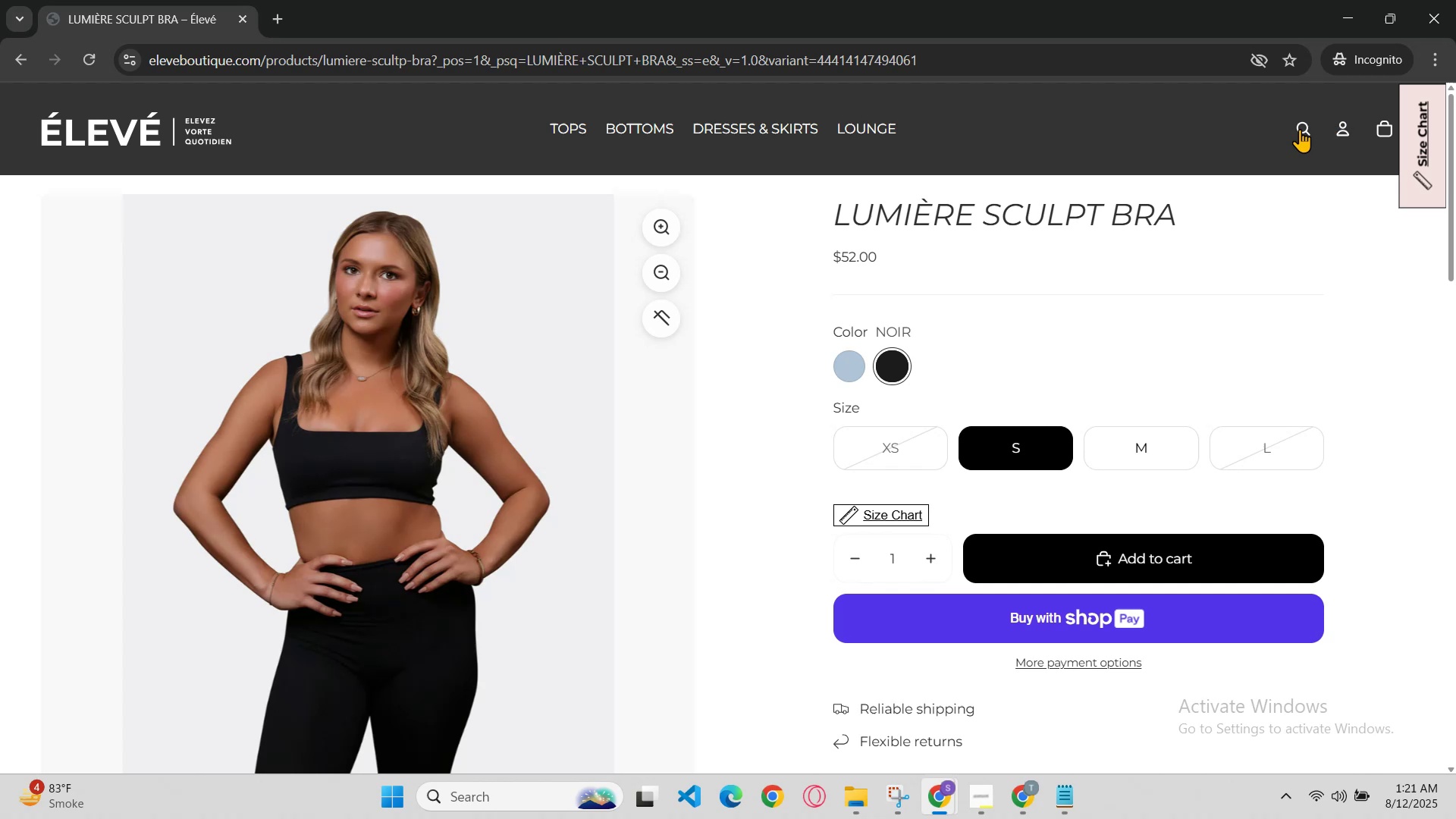 
key(Control+V)
 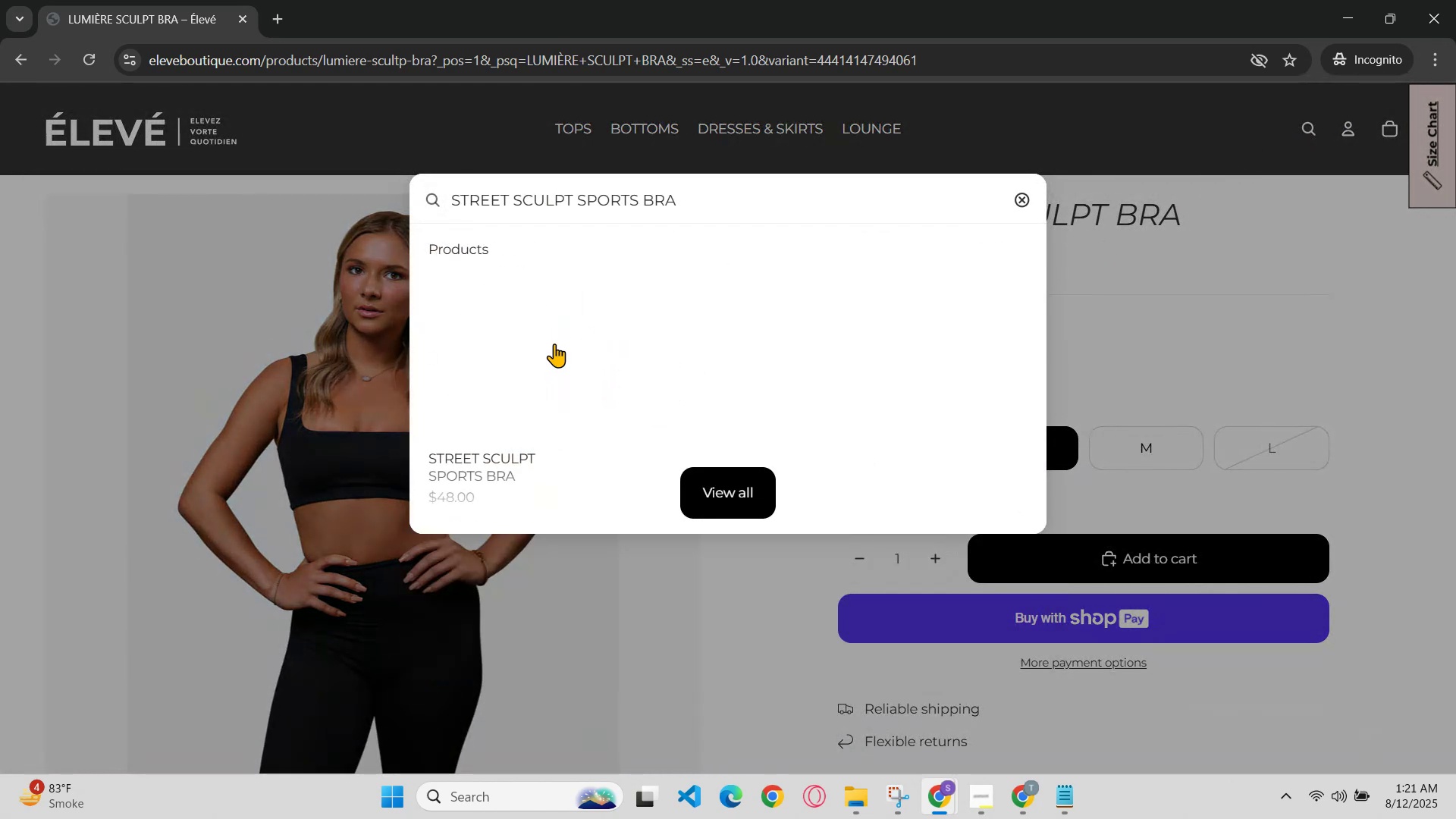 
left_click([519, 369])
 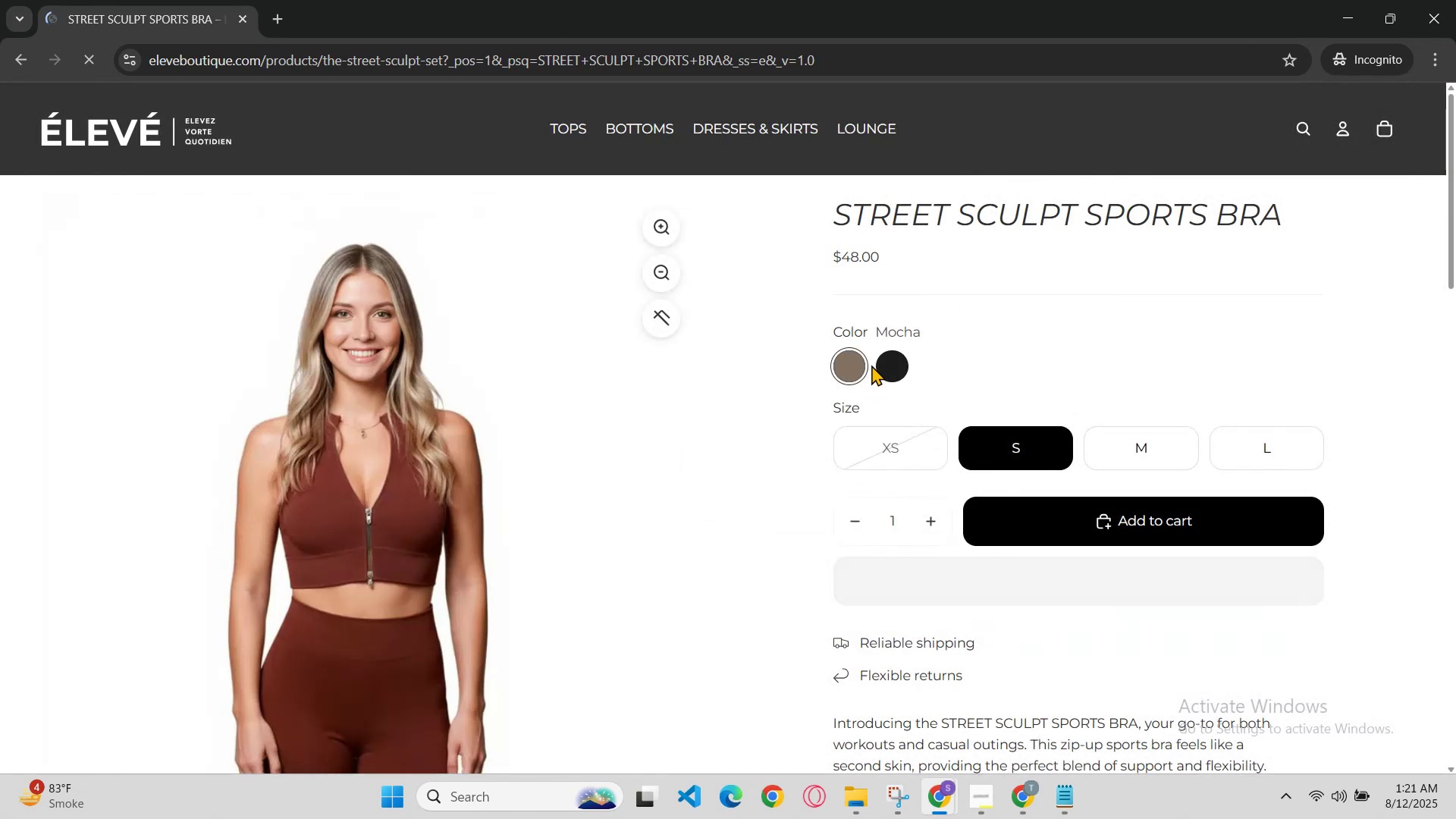 
left_click([841, 362])
 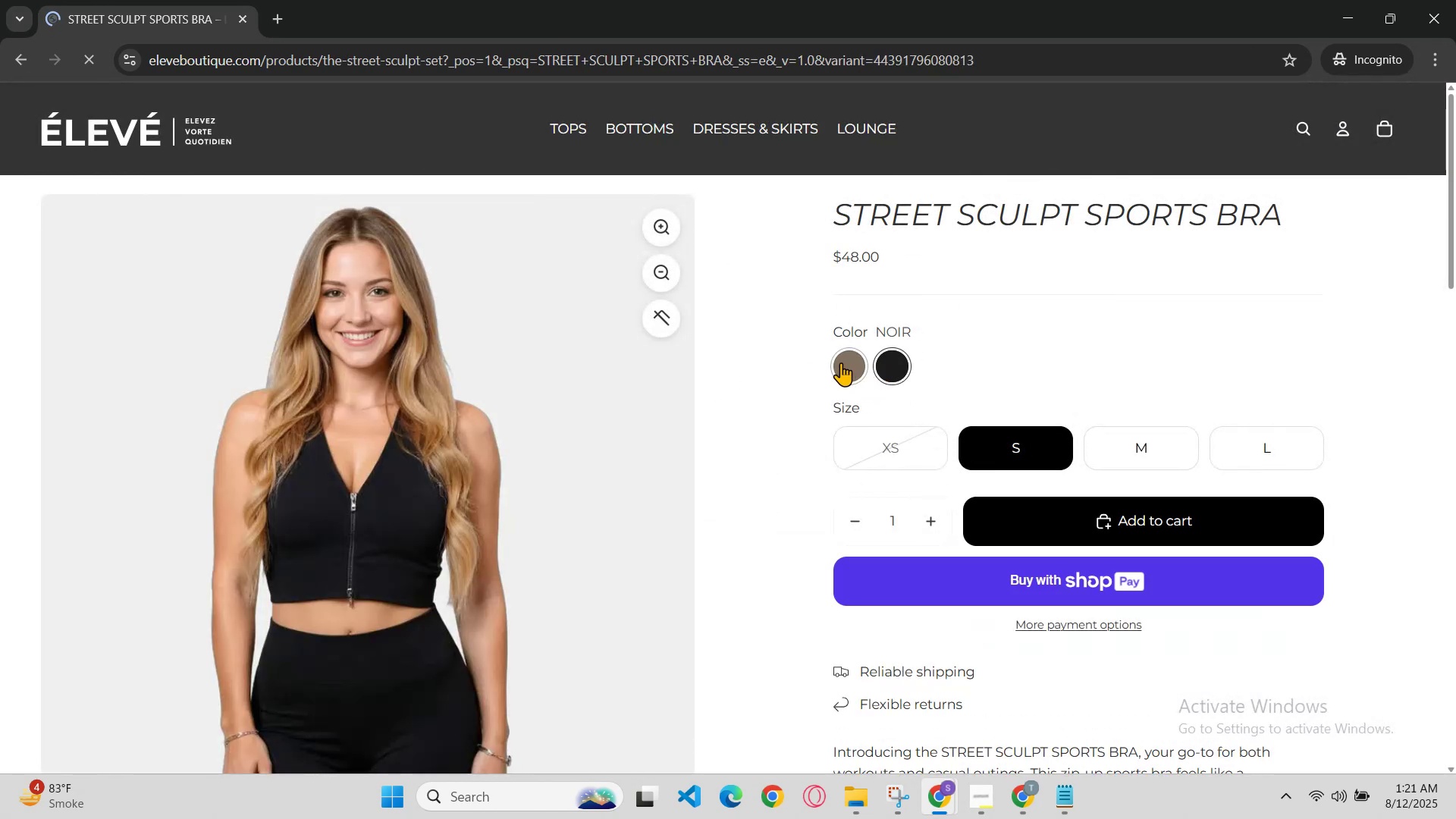 
scroll: coordinate [840, 365], scroll_direction: none, amount: 0.0
 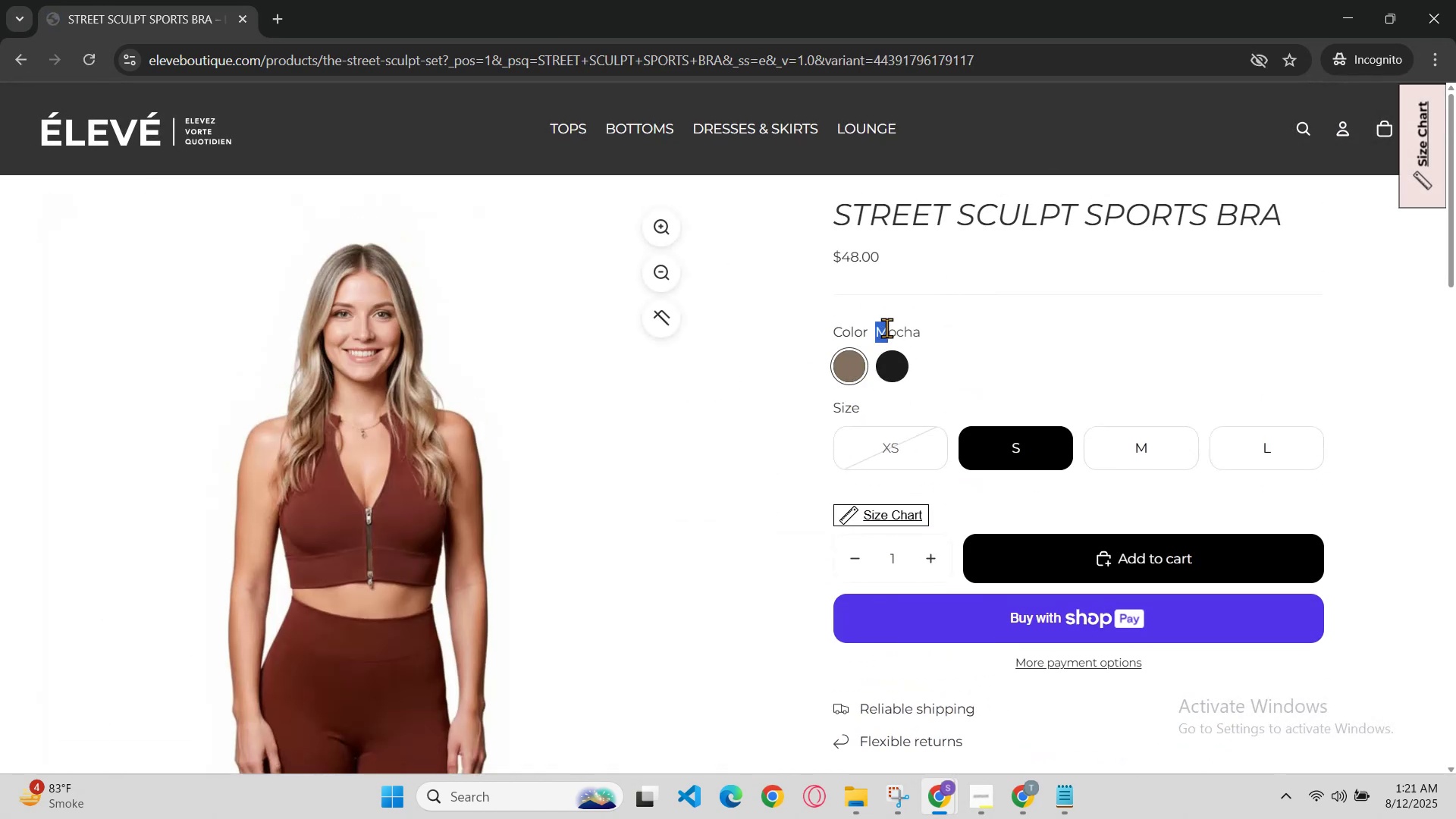 
key(Control+C)
 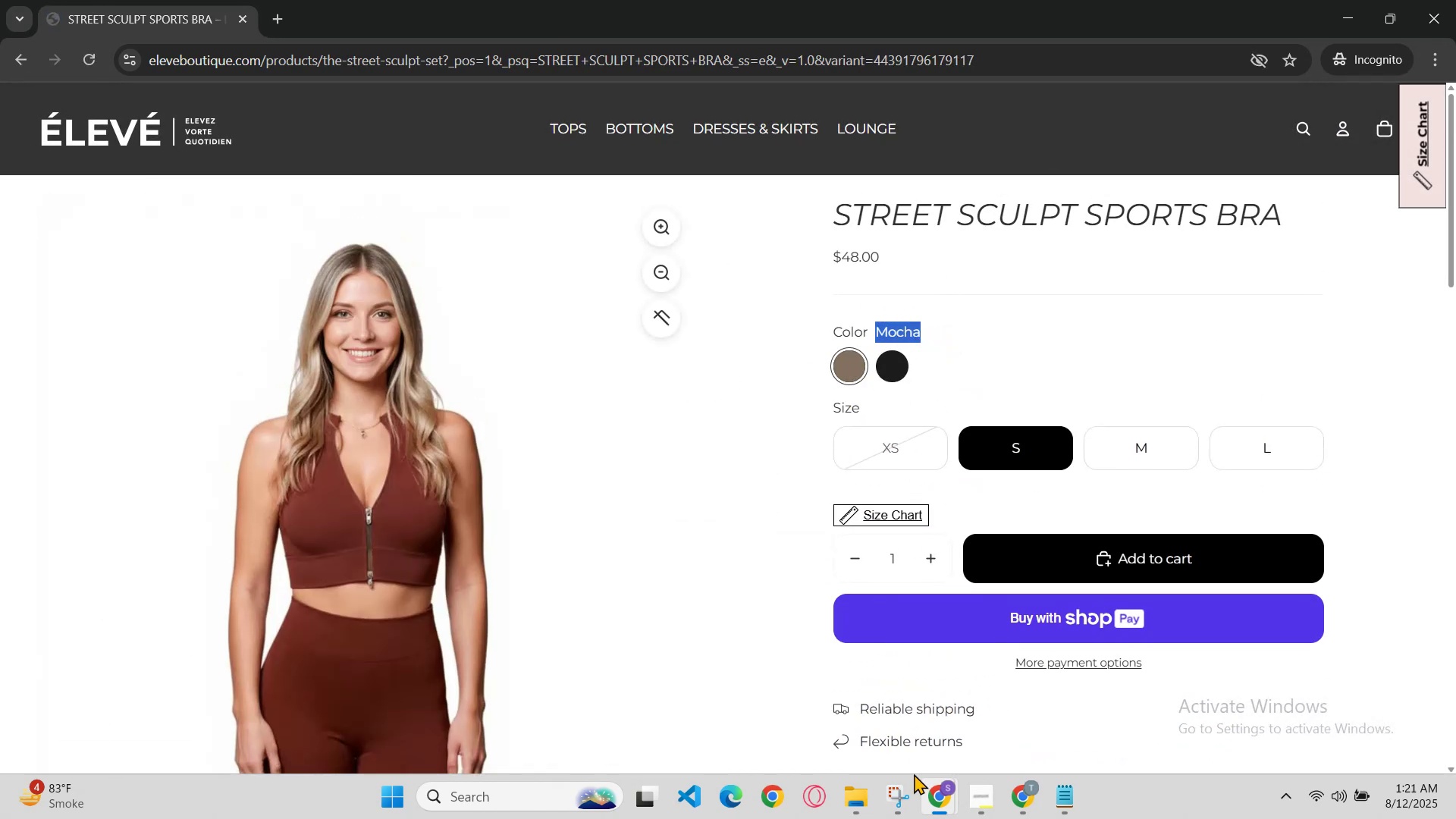 
left_click([940, 817])
 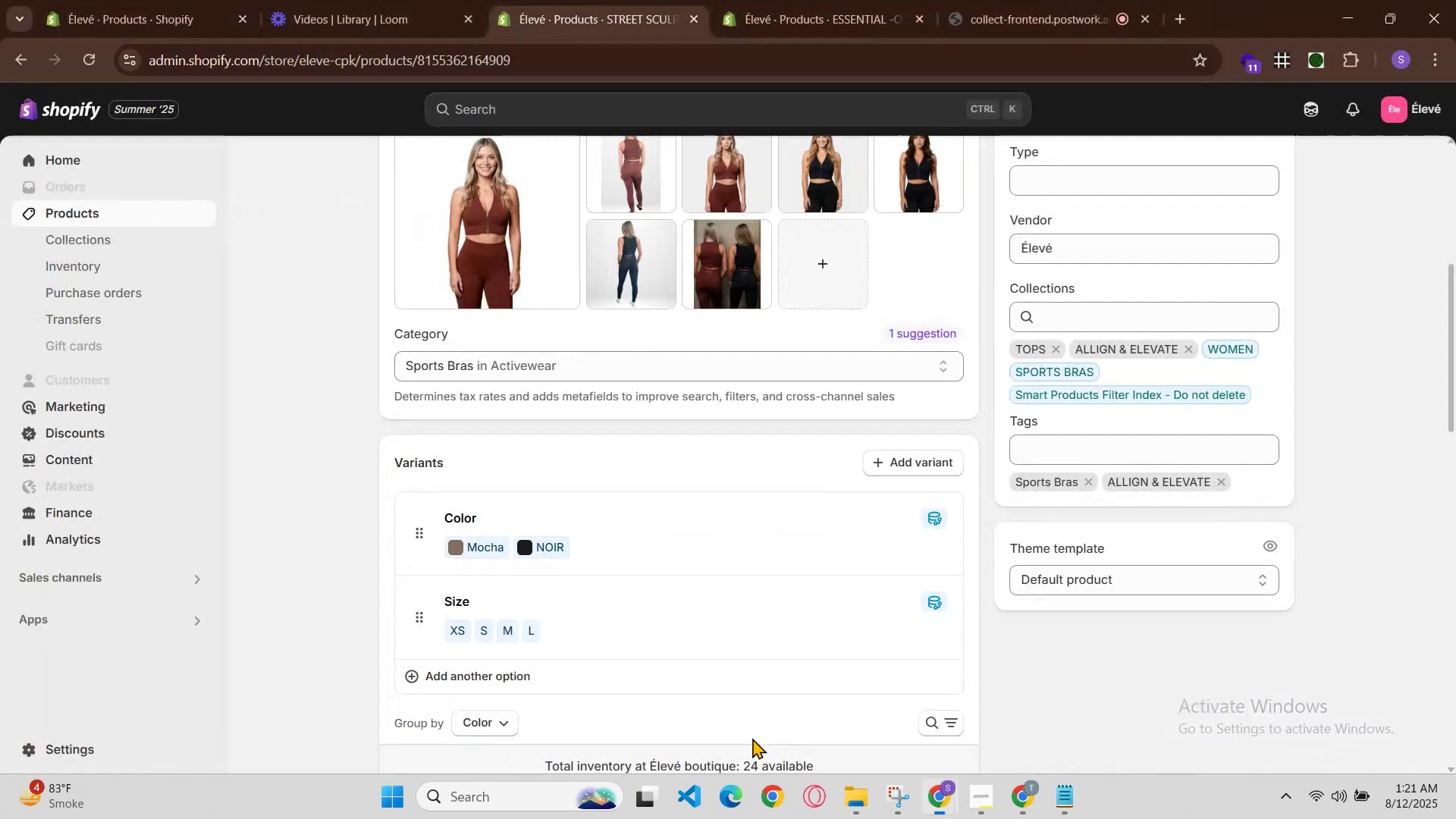 
scroll: coordinate [701, 663], scroll_direction: up, amount: 1.0
 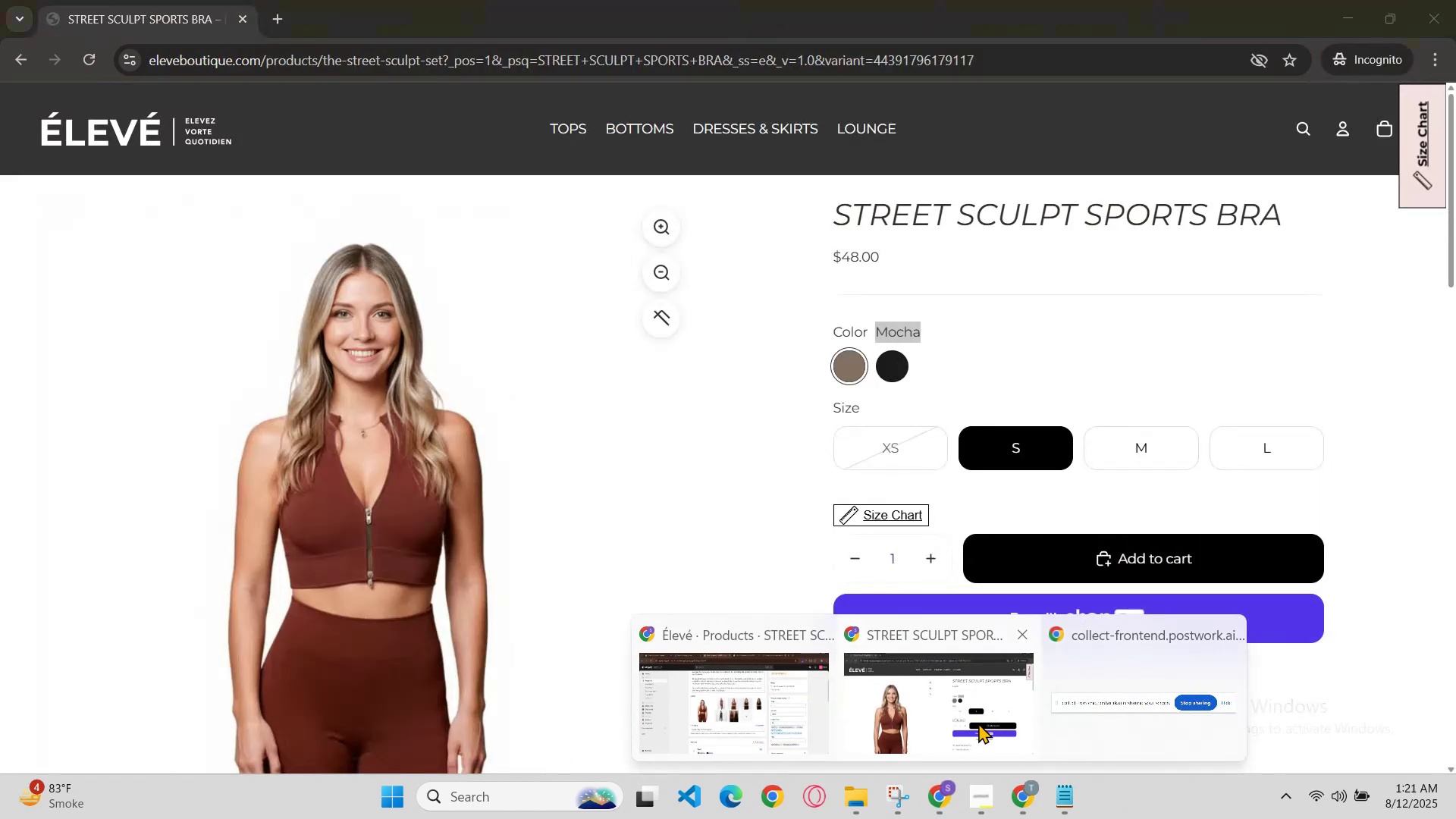 
left_click([792, 699])
 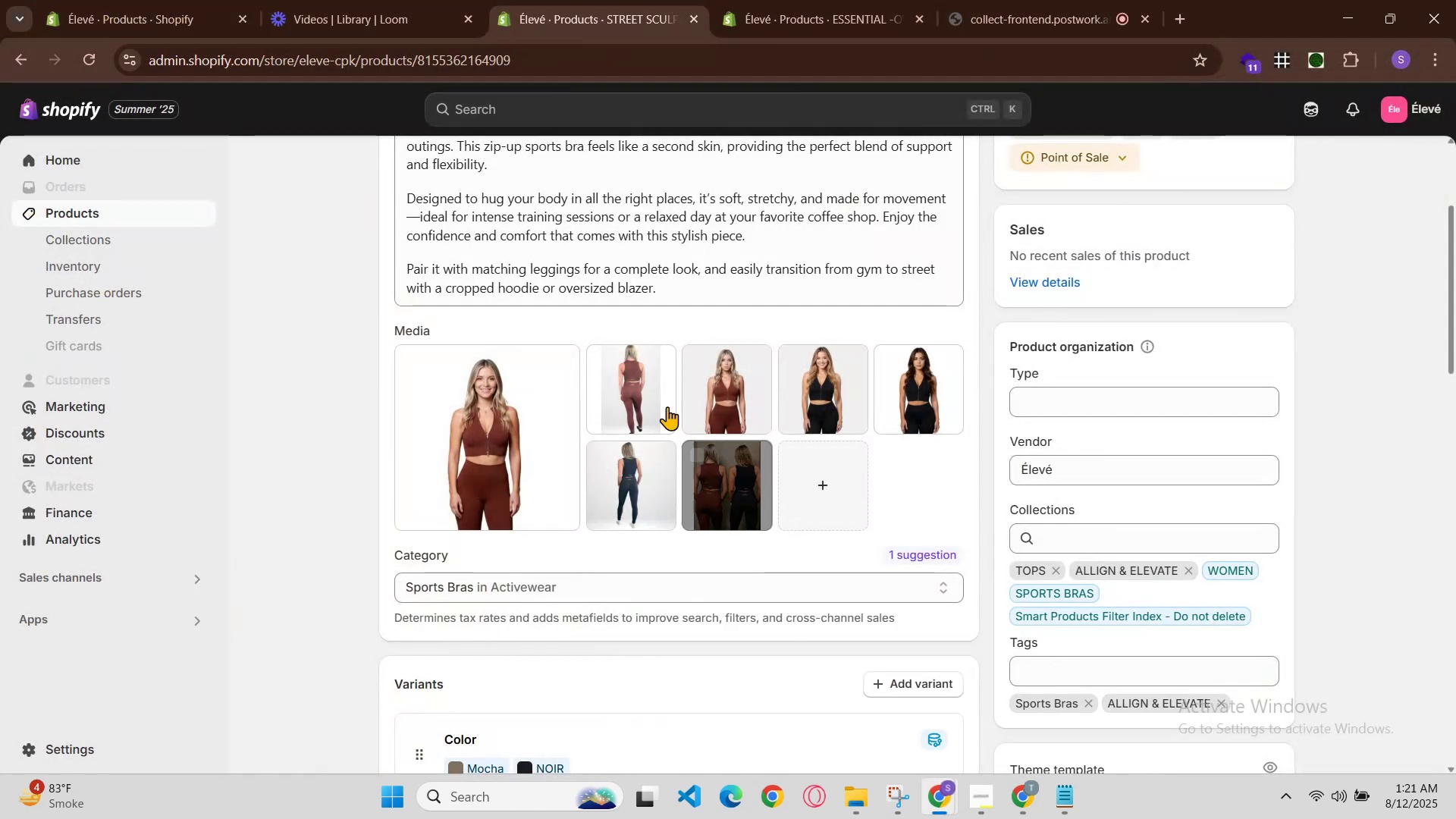 
left_click([647, 391])
 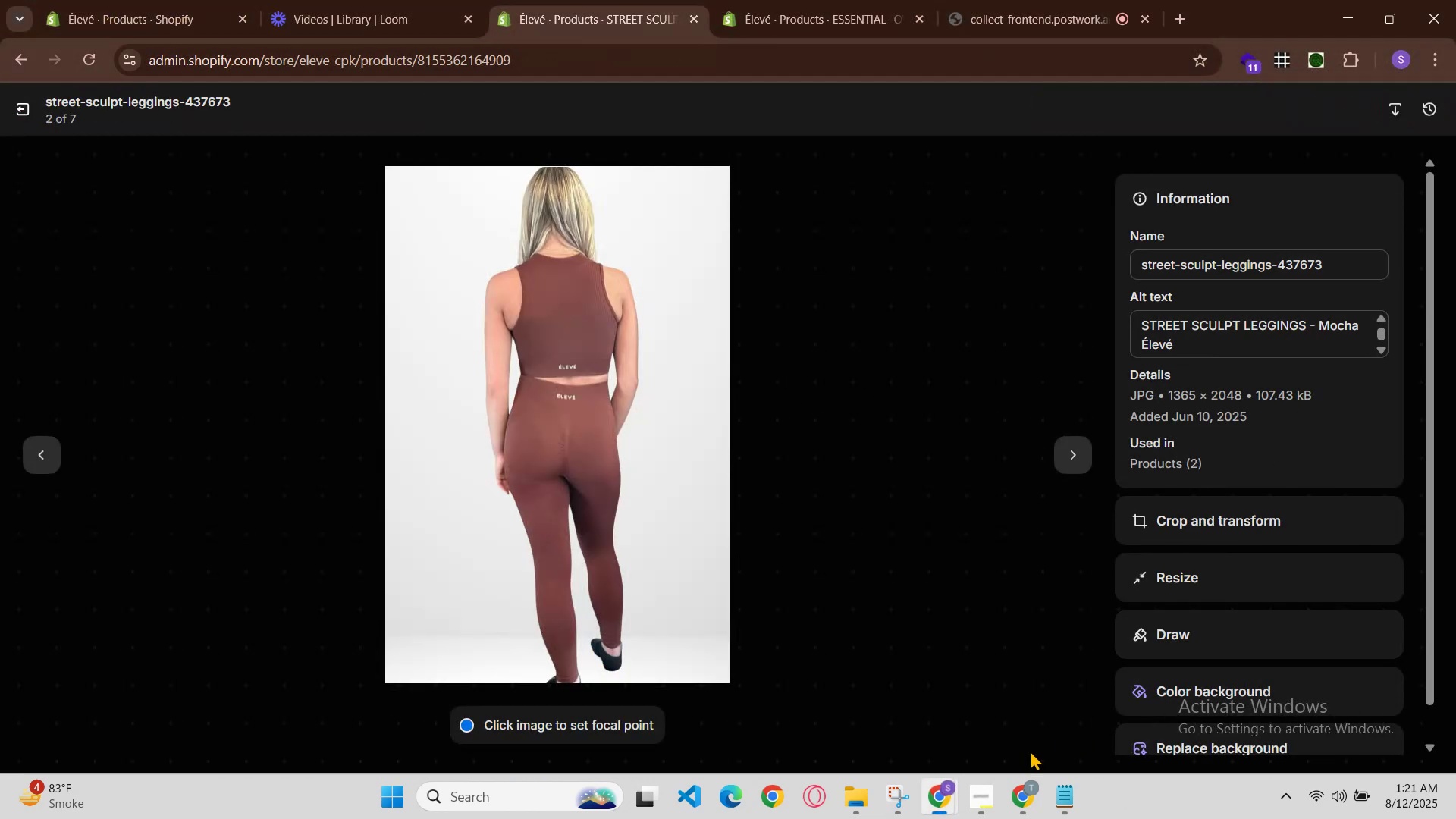 
wait(5.8)
 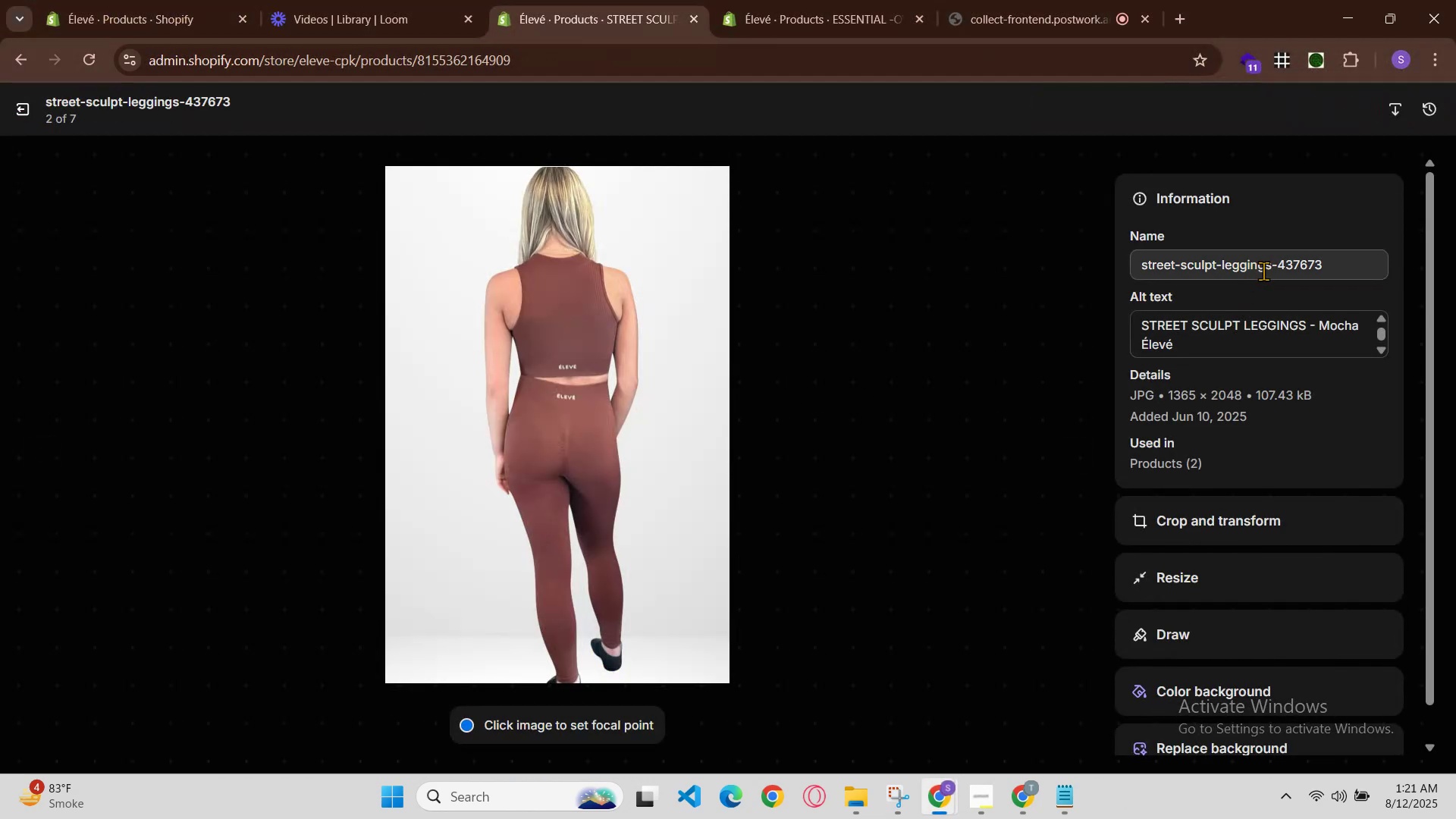 
left_click([943, 798])
 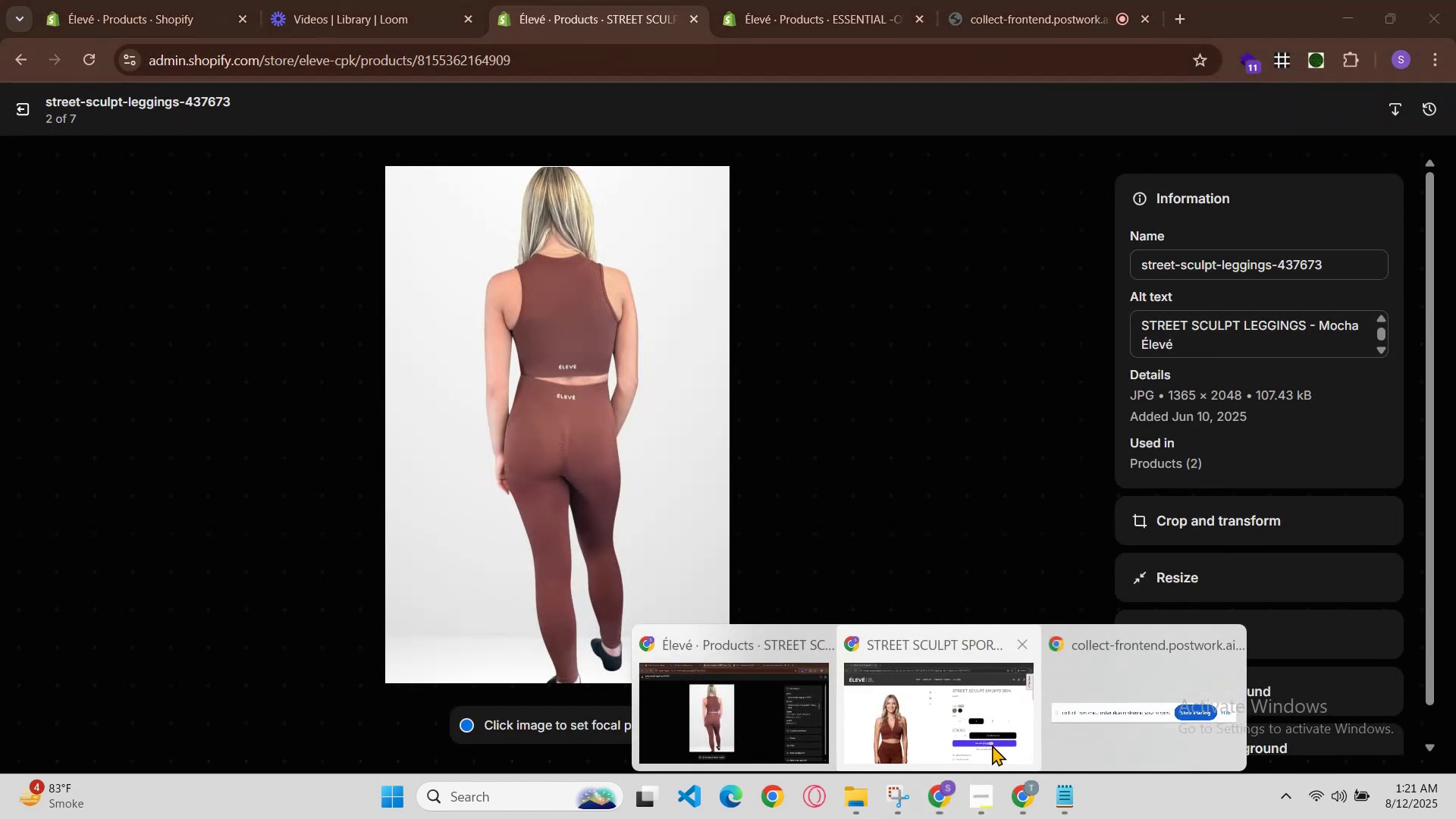 
left_click([1000, 735])
 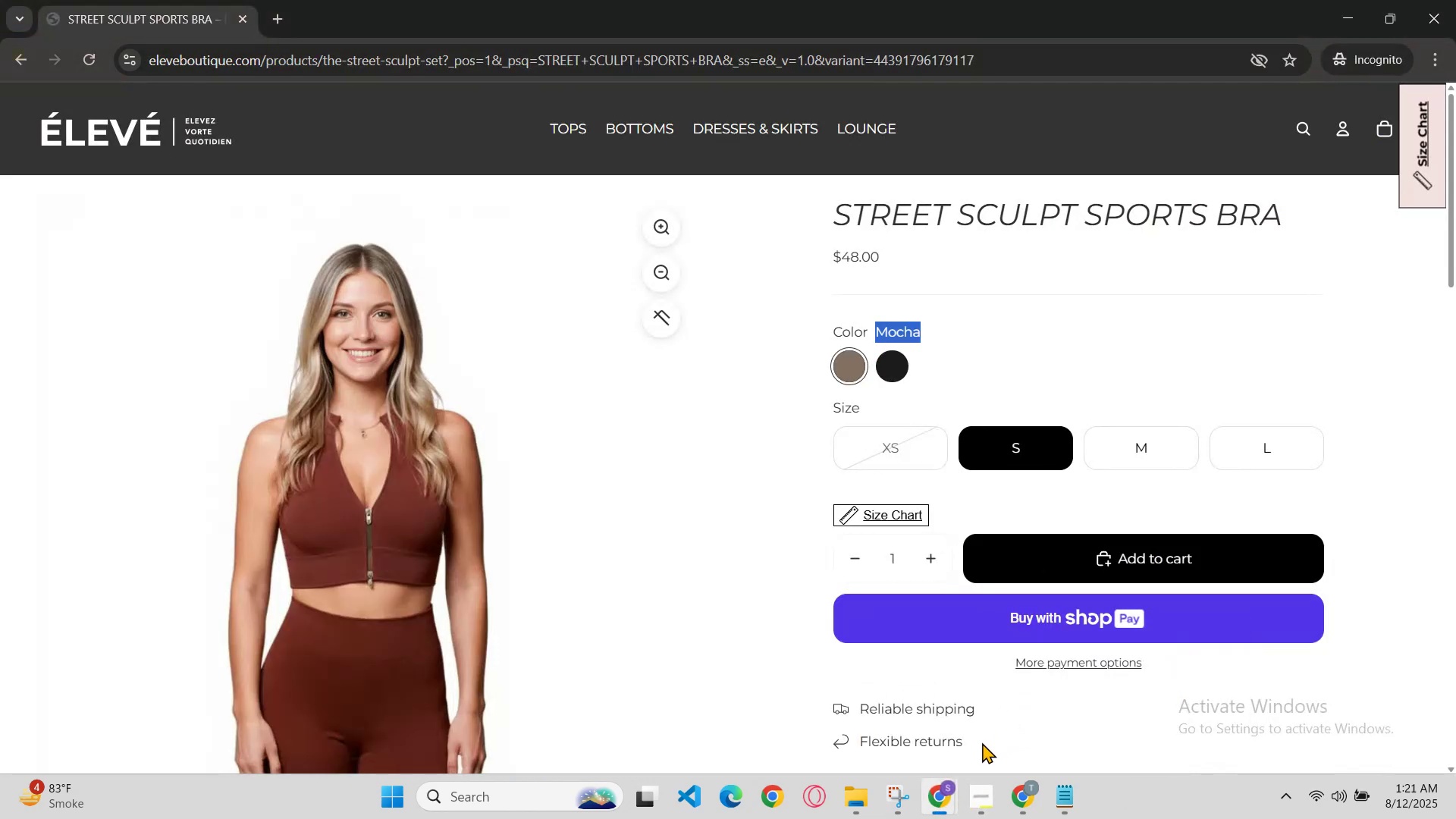 
scroll: coordinate [846, 585], scroll_direction: down, amount: 1.0
 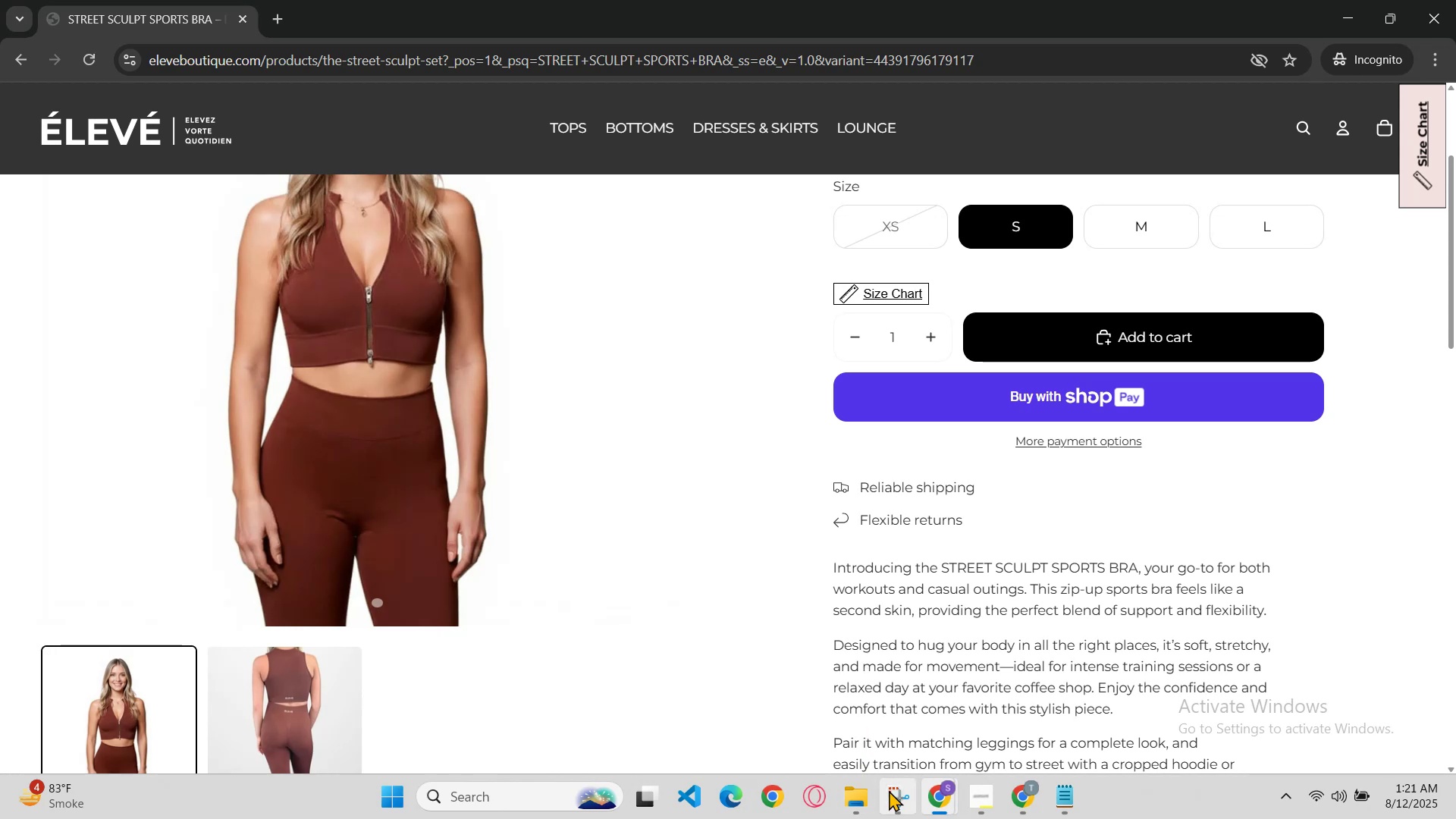 
left_click([935, 787])
 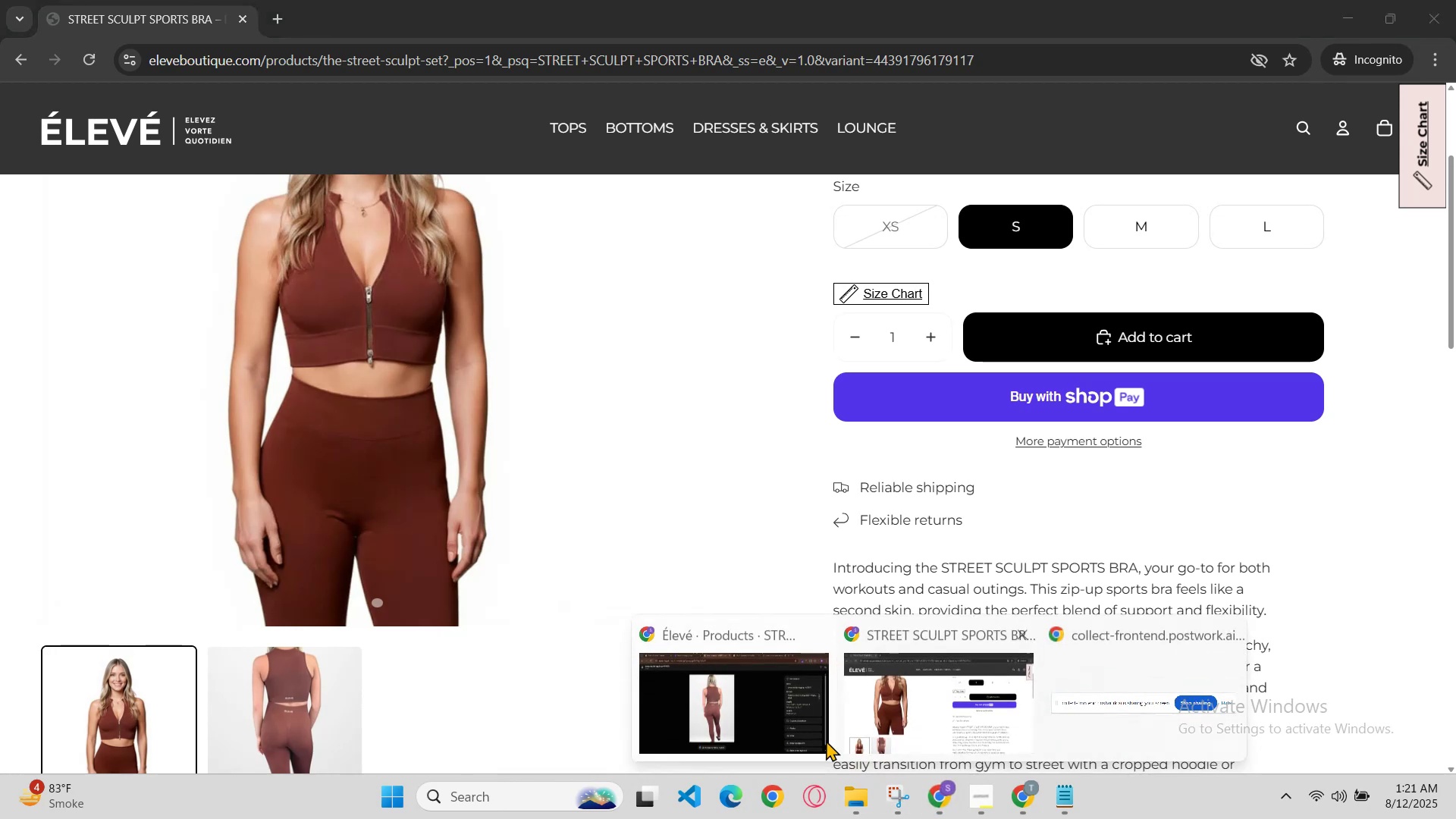 
left_click([772, 698])
 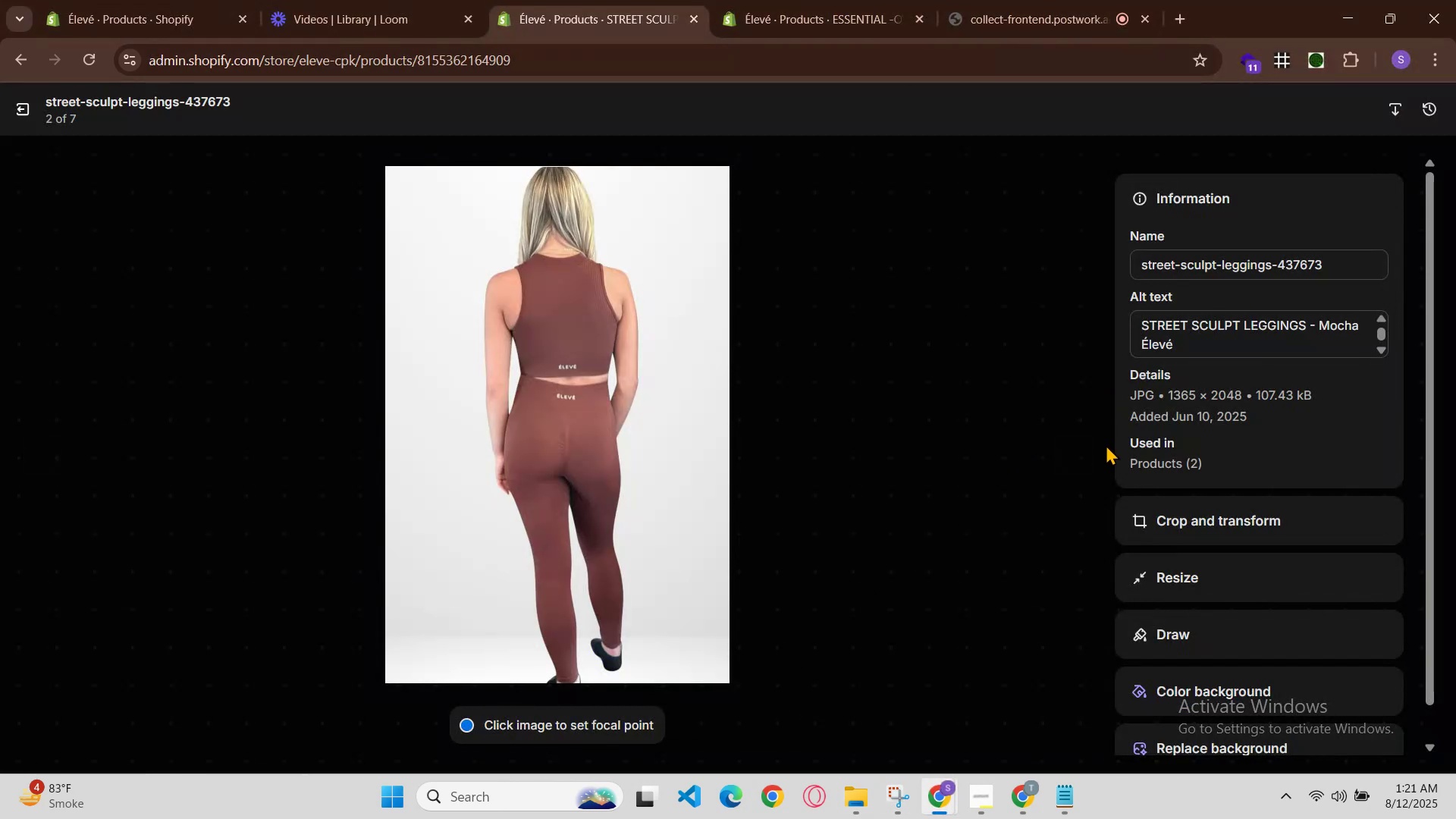 
left_click([1085, 469])
 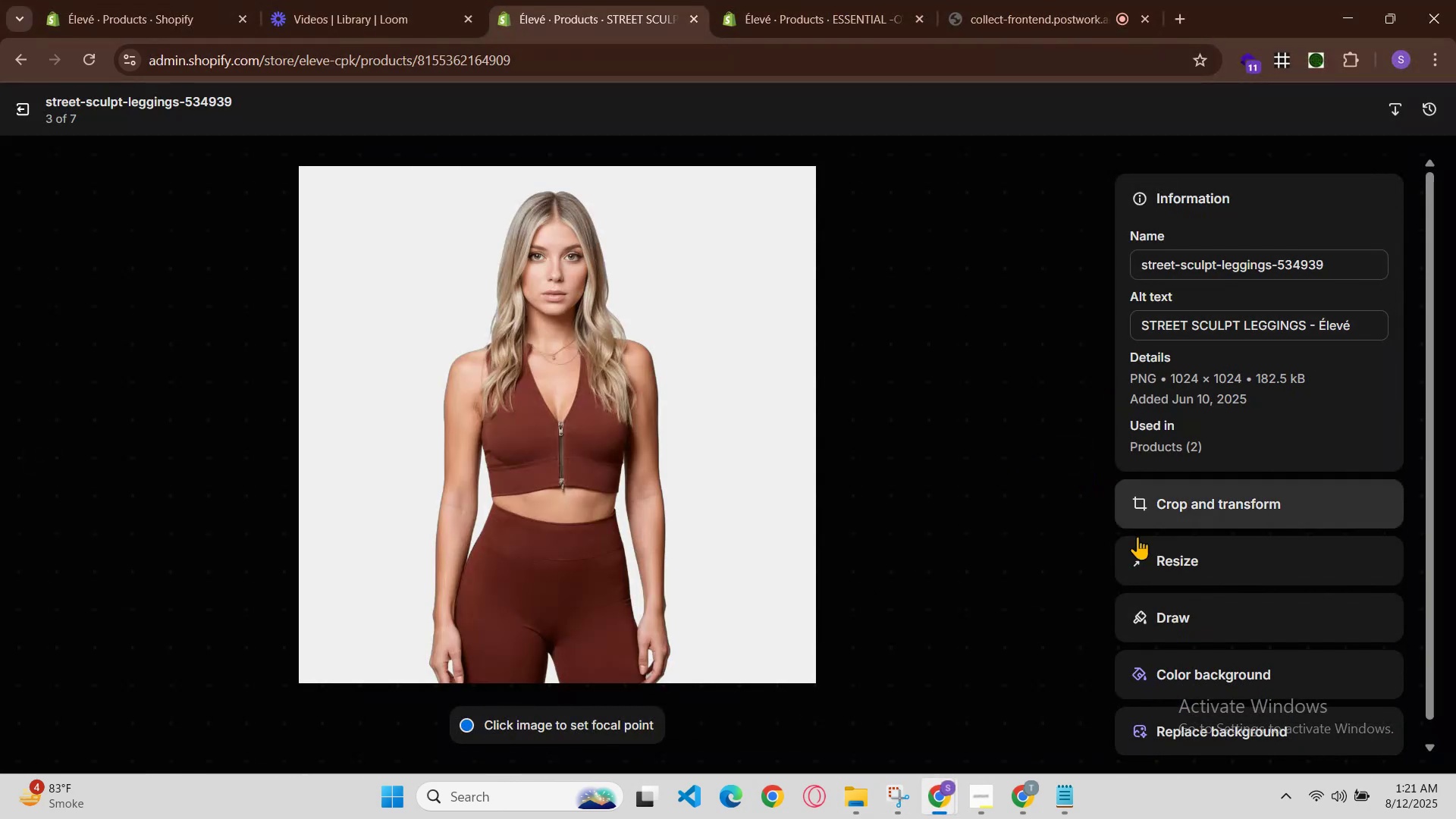 
left_click([946, 793])
 